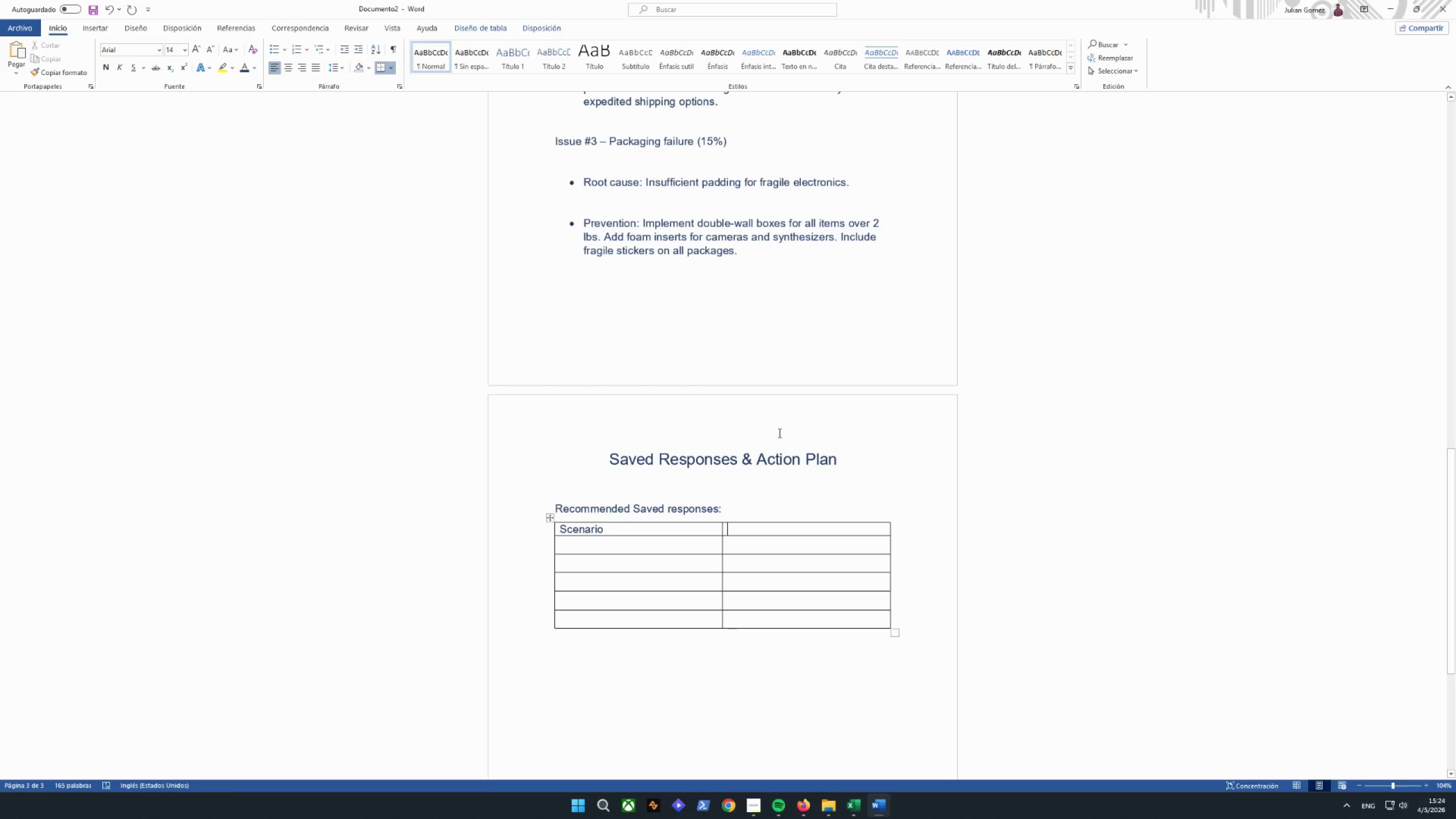 
type(Saved Respi)
key(Backspace)
key(Backspace)
key(Backspace)
key(Backspace)
key(Backspace)
type(rep)
key(Backspace)
type(sponse)
 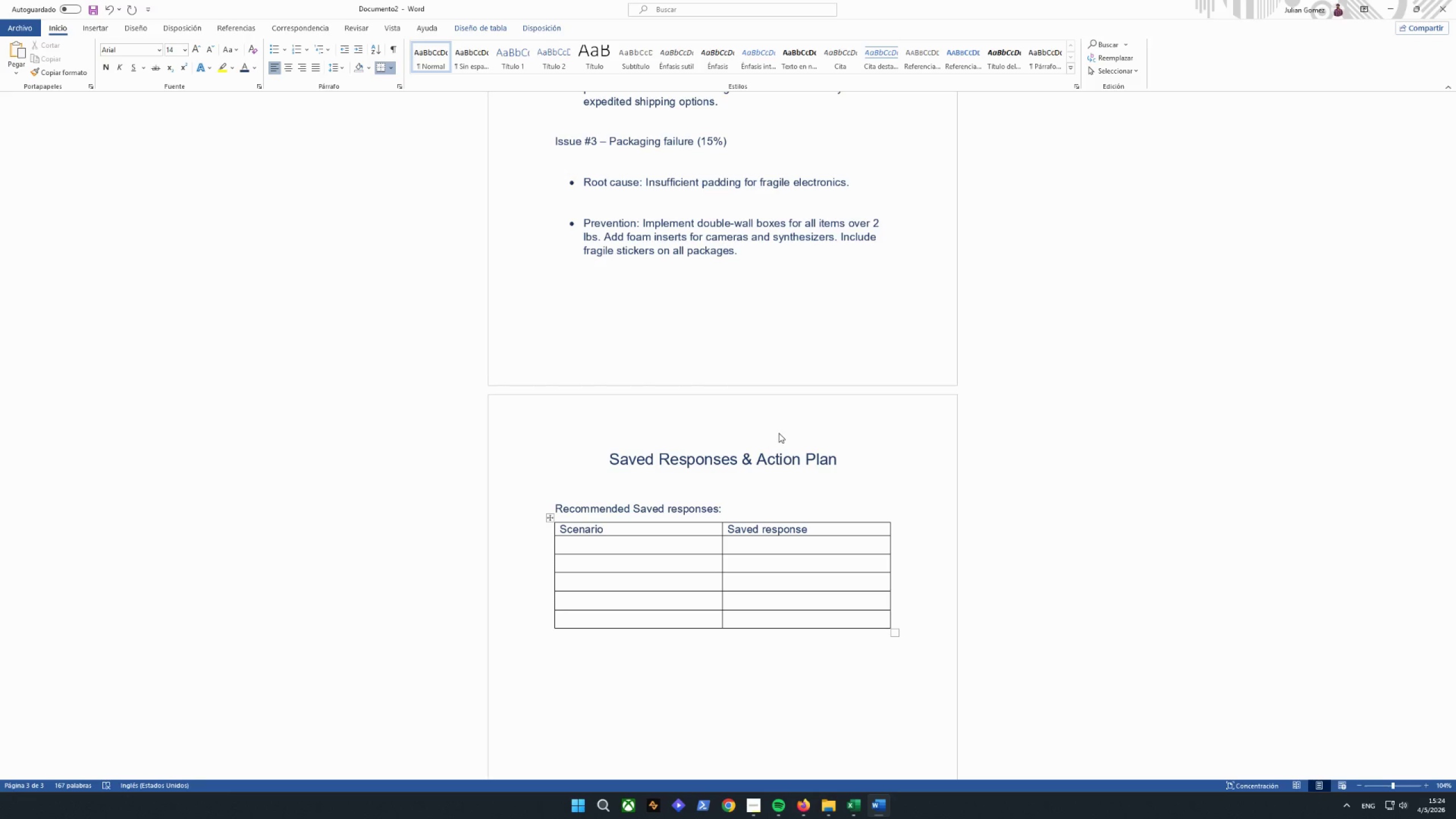 
left_click([585, 543])
 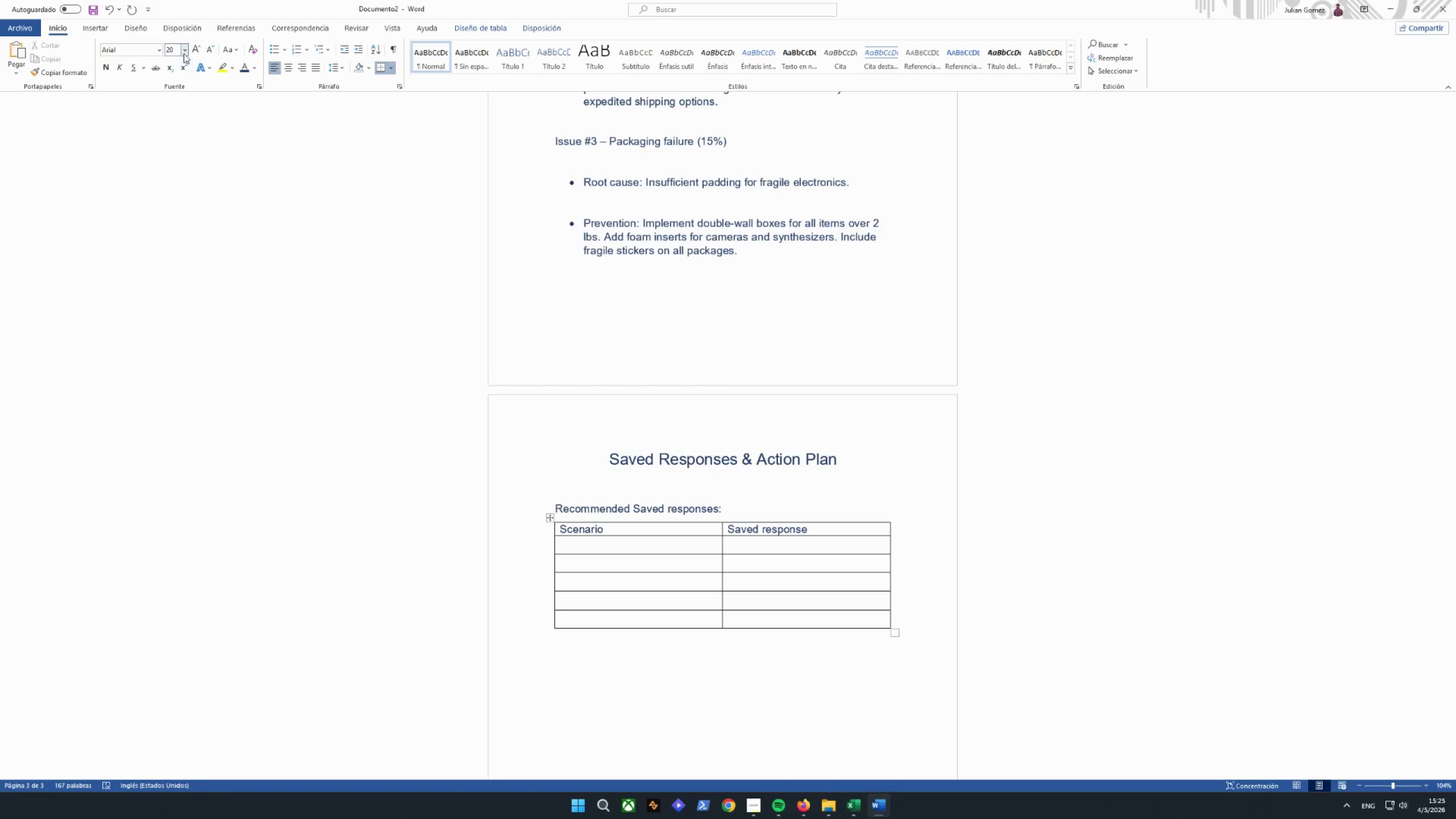 
left_click([184, 53])
 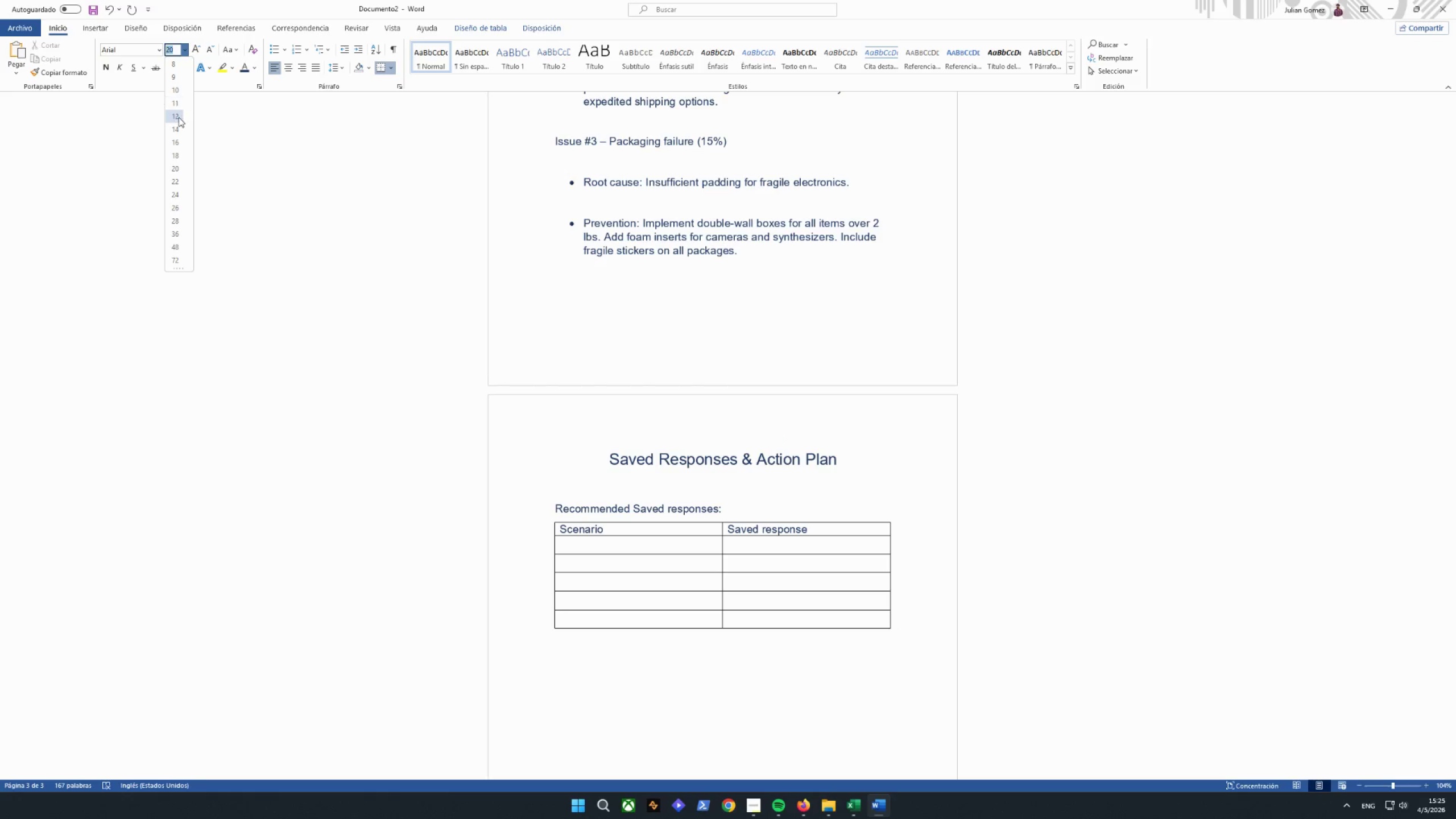 
left_click([175, 125])
 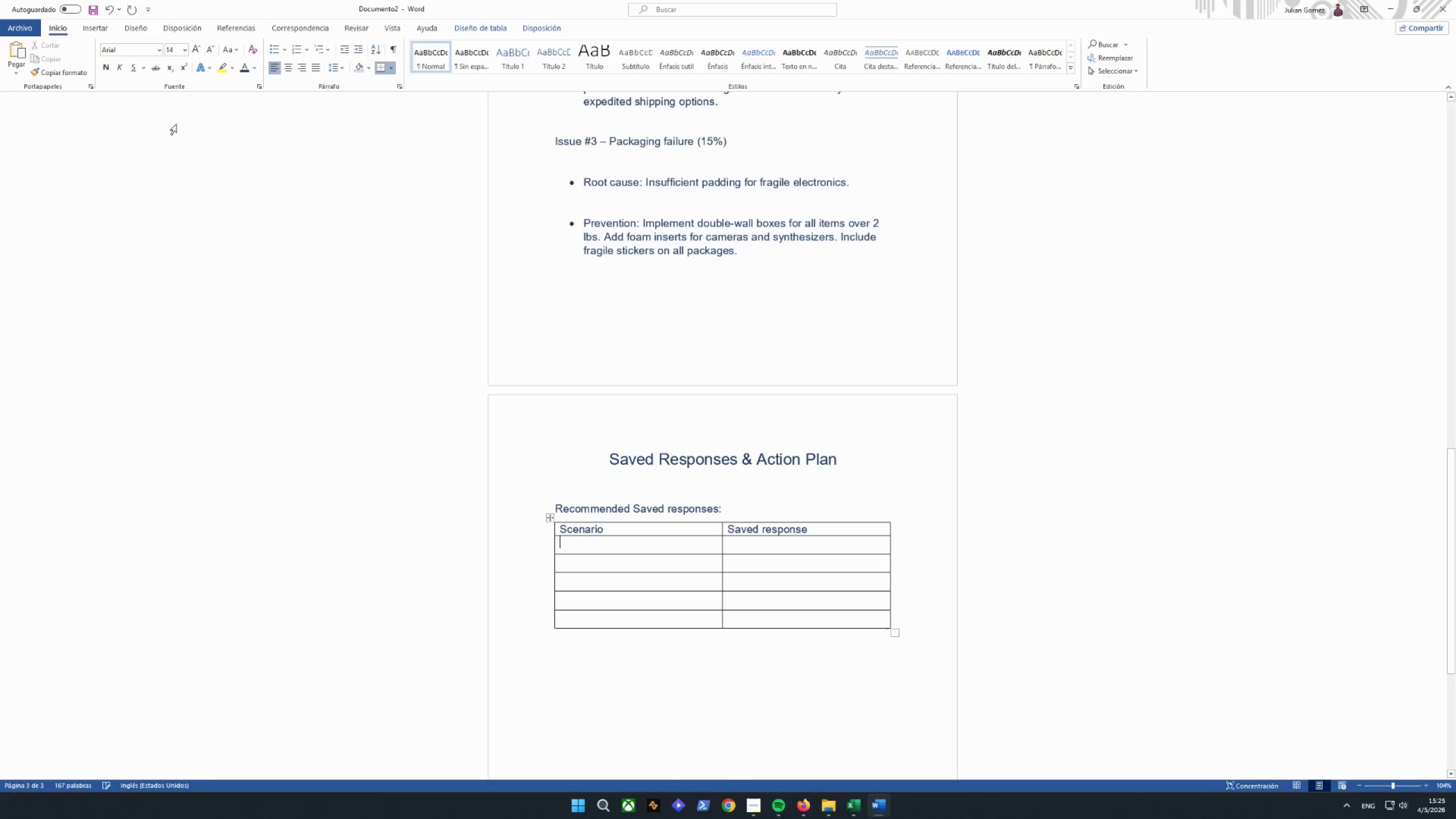 
mouse_move([221, 68])
 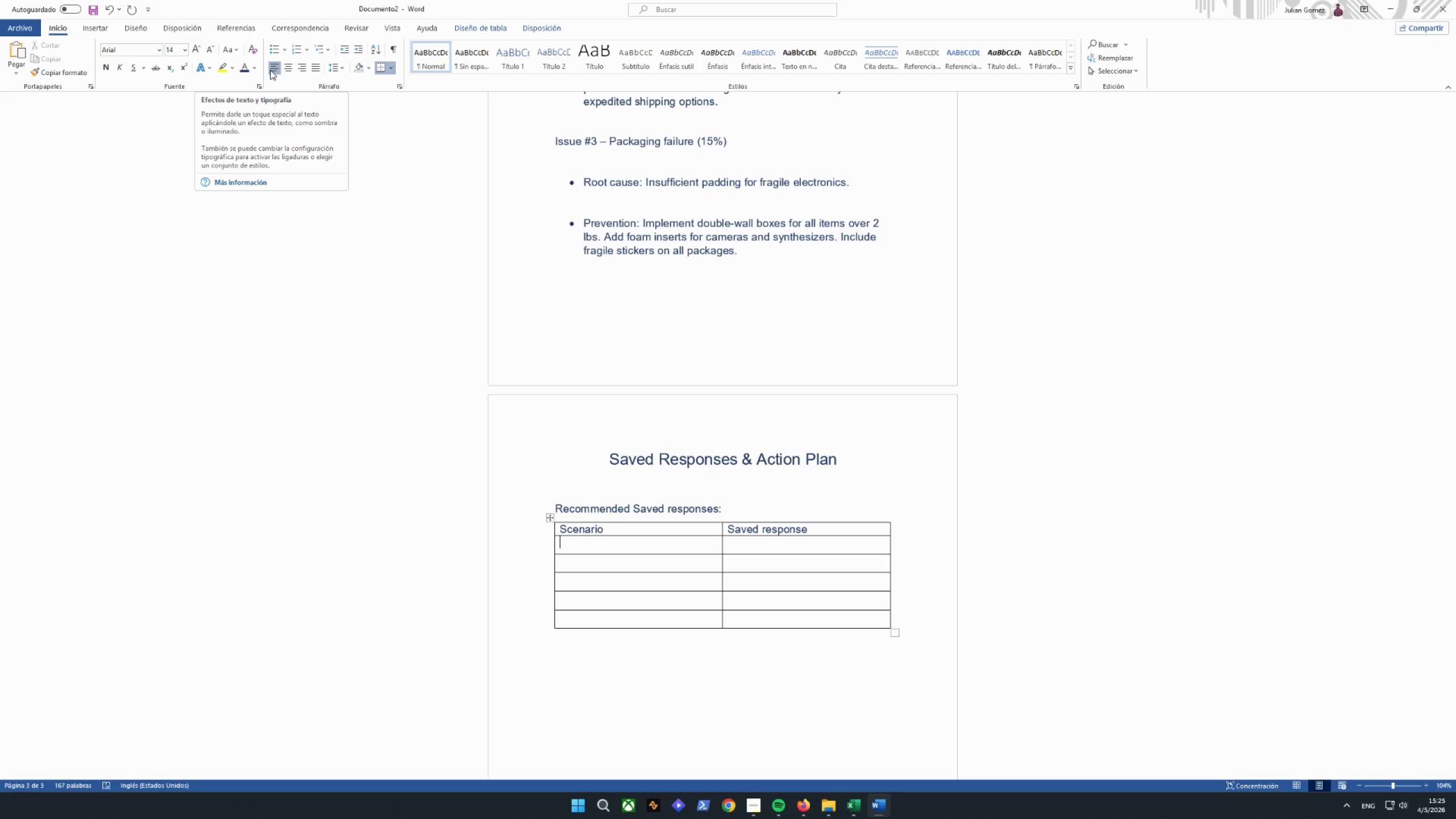 
mouse_move([258, 60])
 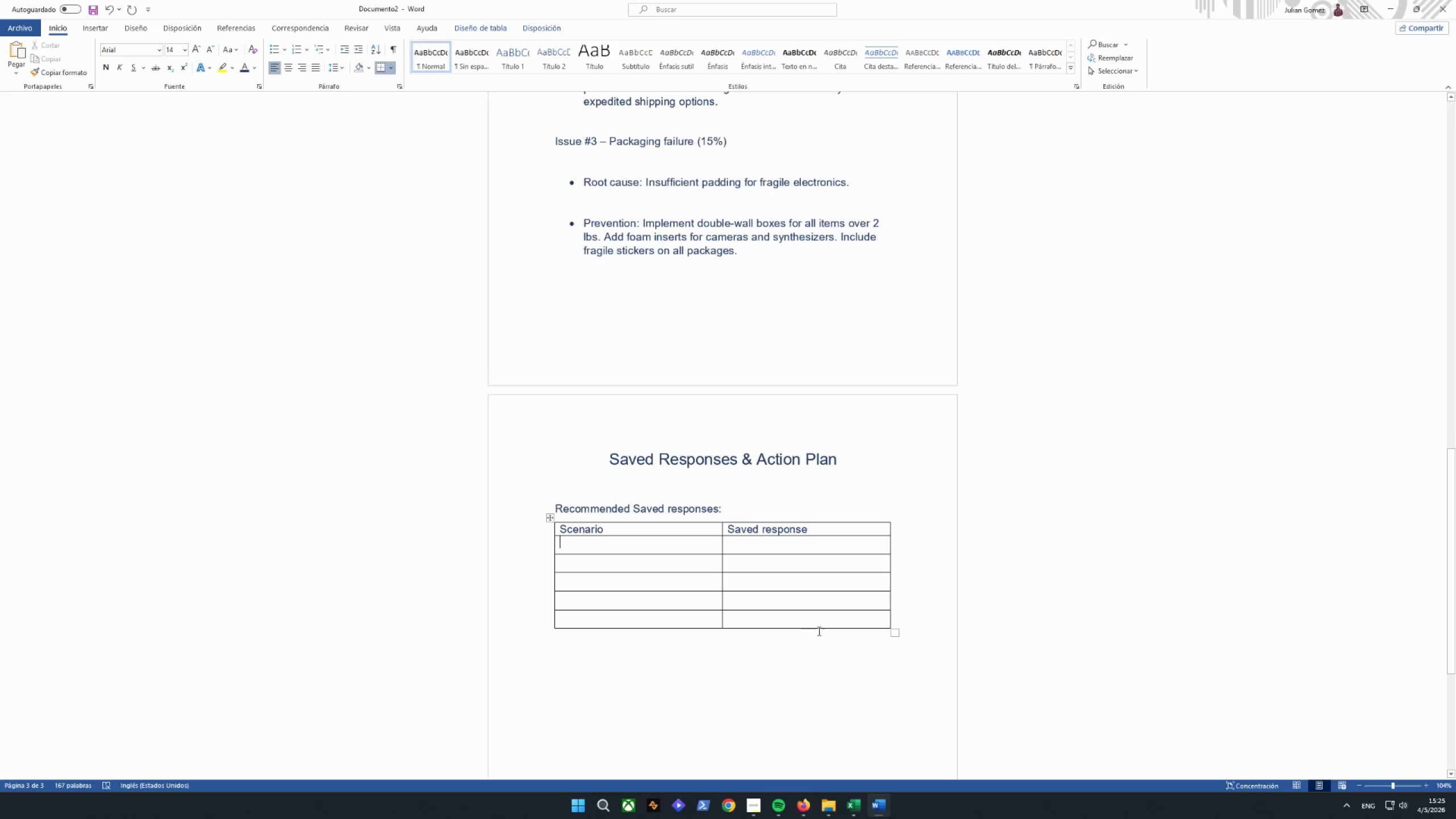 
left_click_drag(start_coordinate=[862, 624], to_coordinate=[565, 551])
 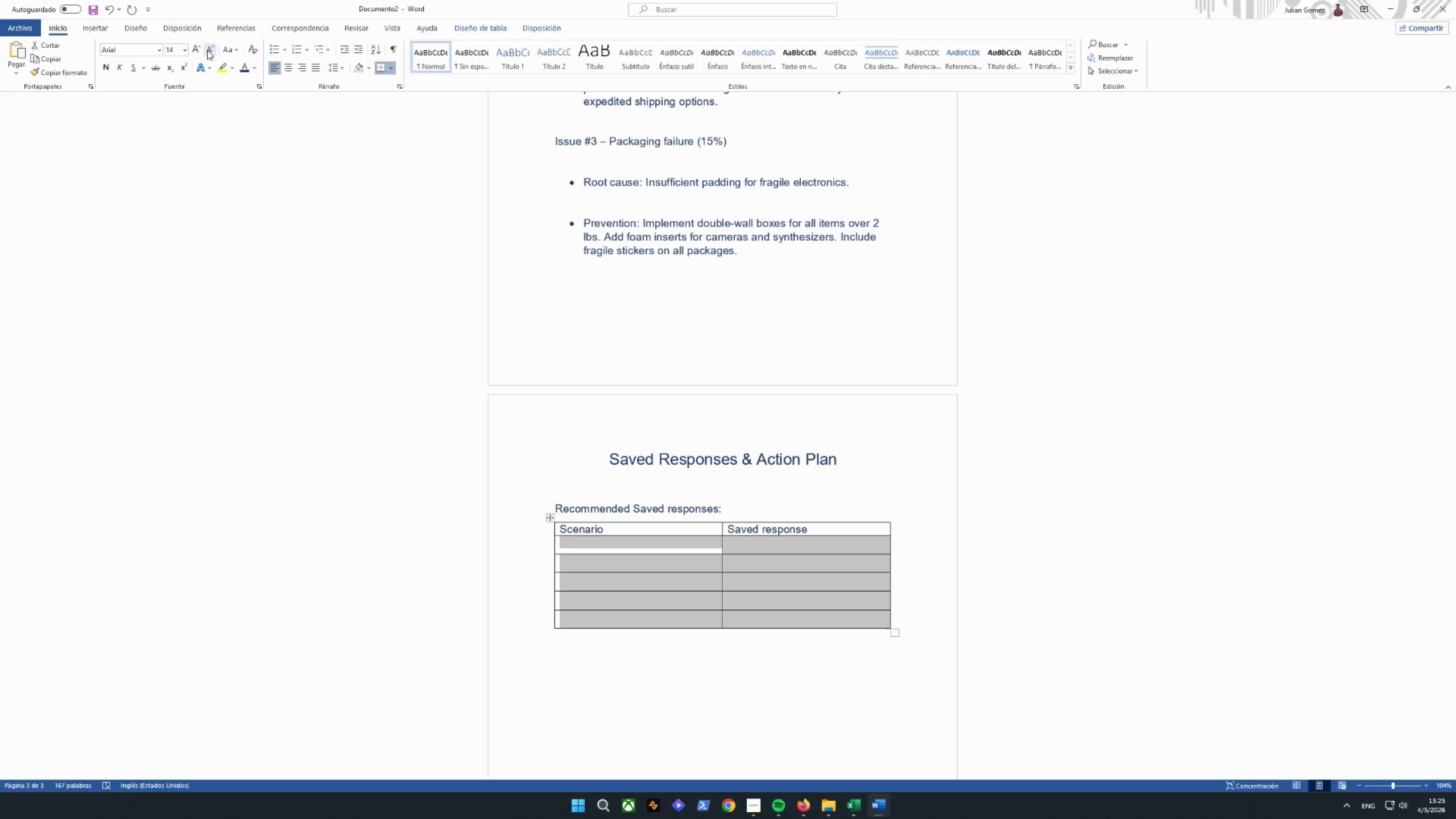 
left_click([207, 50])
 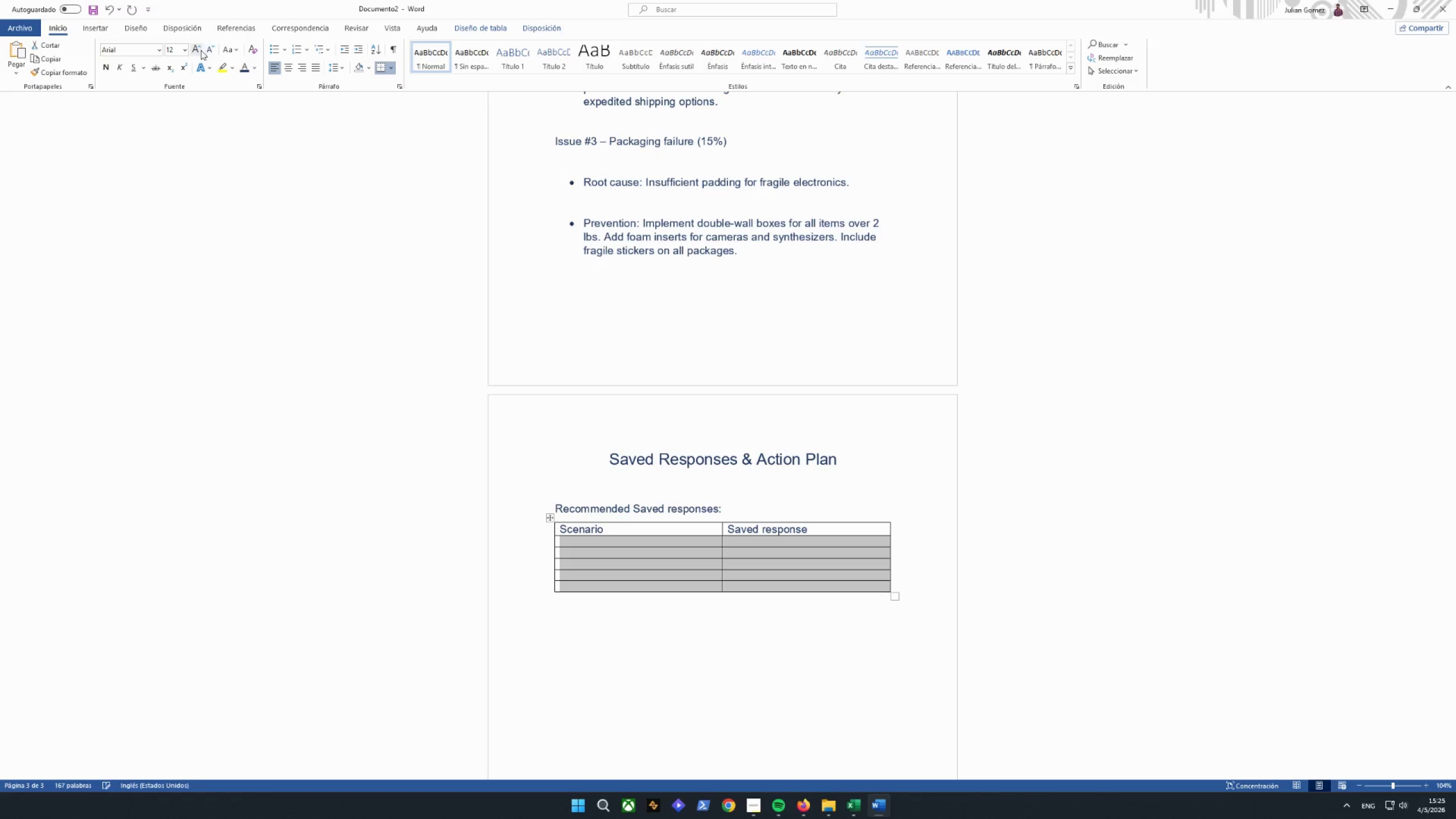 
left_click([198, 50])
 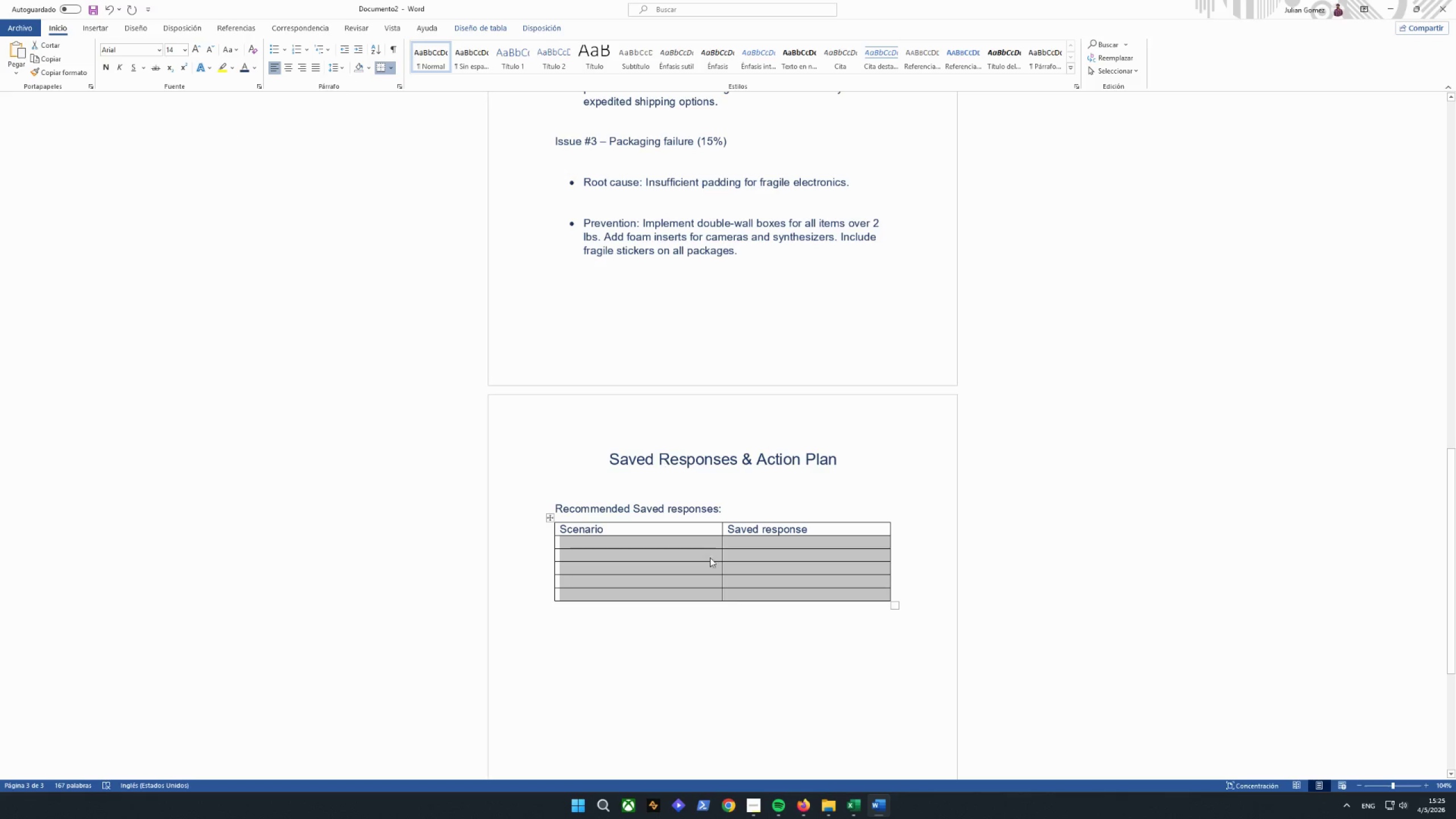 
left_click_drag(start_coordinate=[698, 665], to_coordinate=[696, 660])
 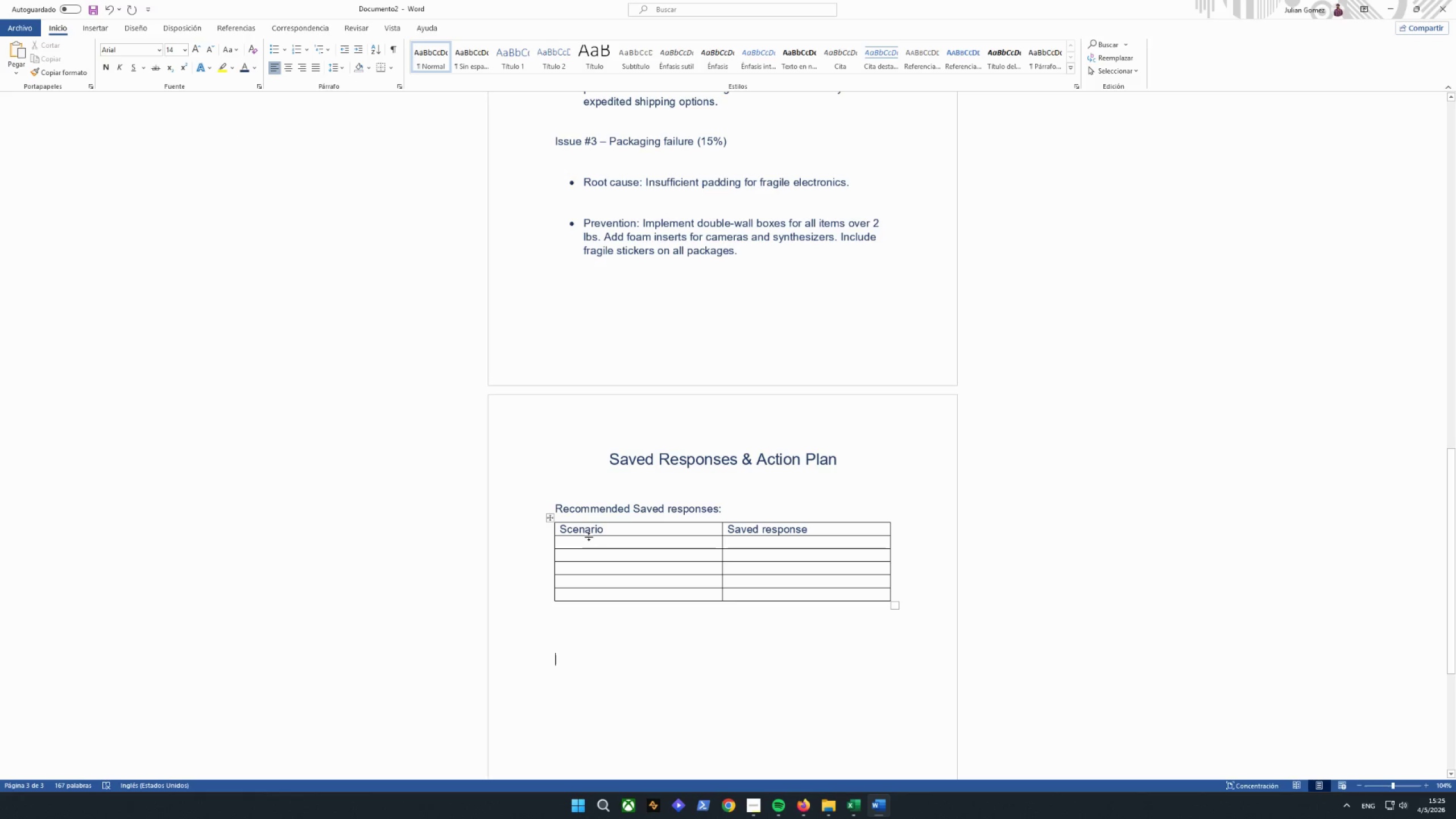 
left_click([591, 543])
 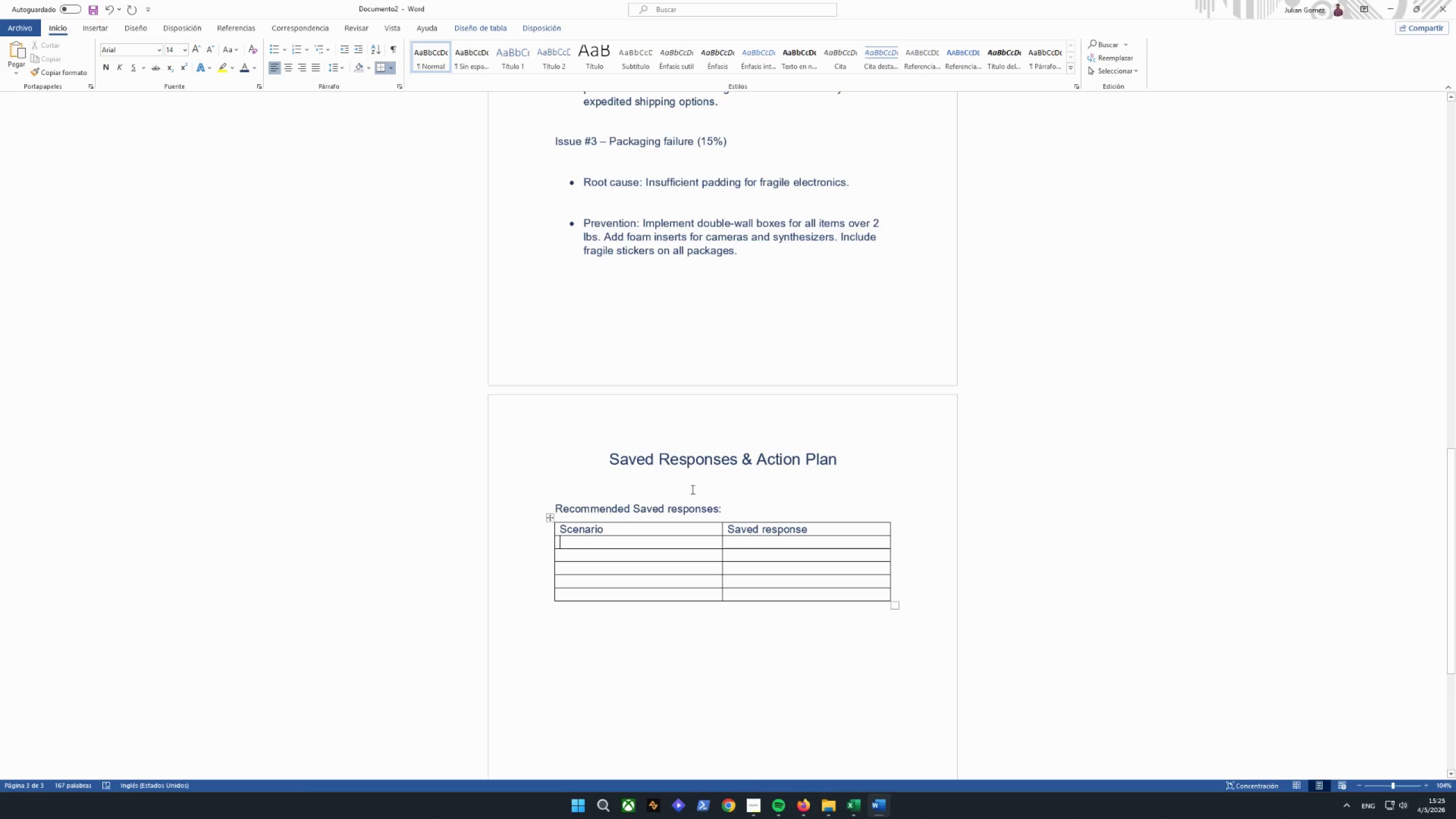 
wait(30.62)
 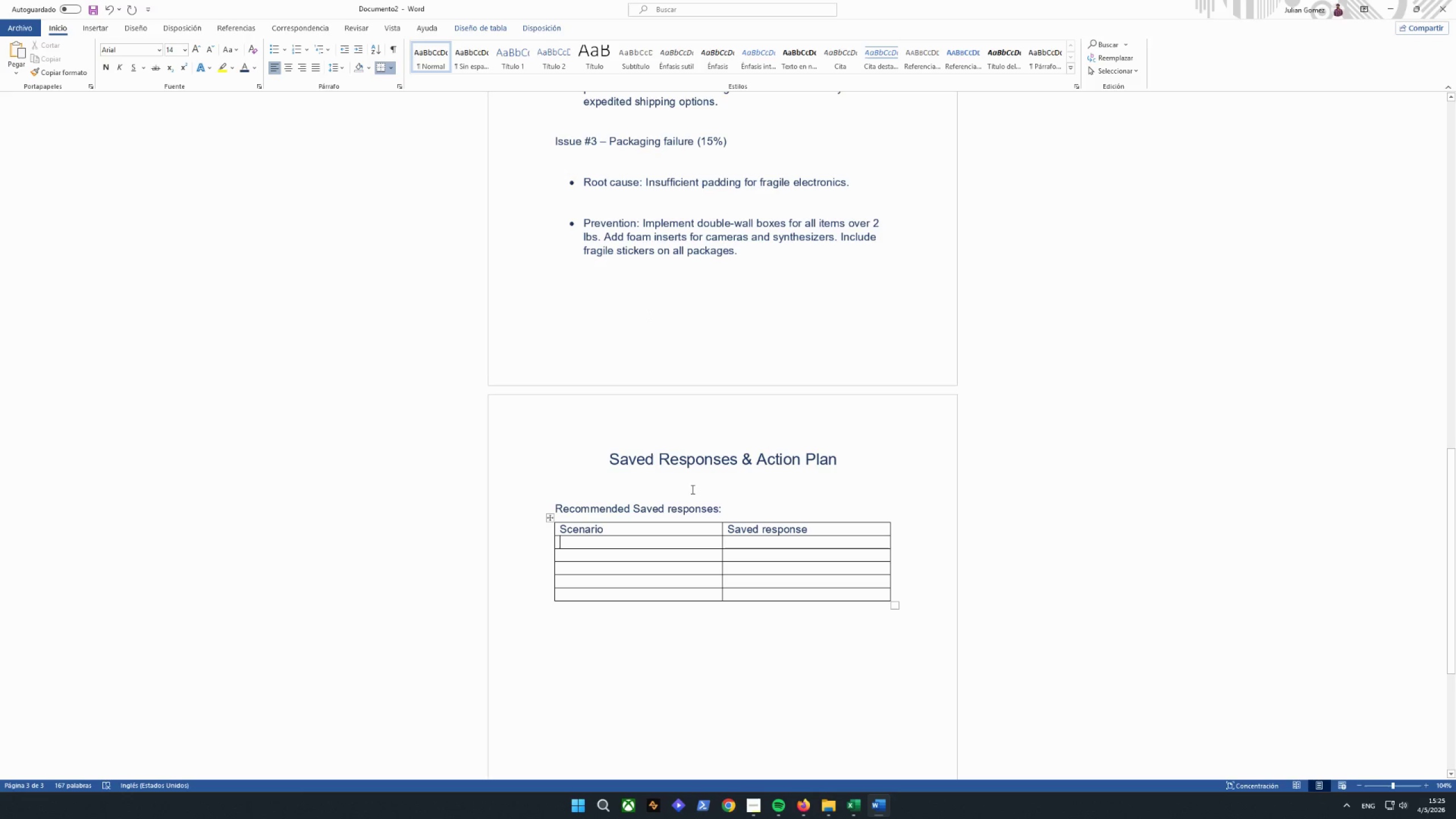 
type(Item not as described)
key(Tab)
key(Tab)
type(Shipping D)
key(Backspace)
type(e)
key(Backspace)
type(del;a)
key(Backspace)
key(Backspace)
type(ay)
key(Tab)
key(Tab)
key(Tab)
 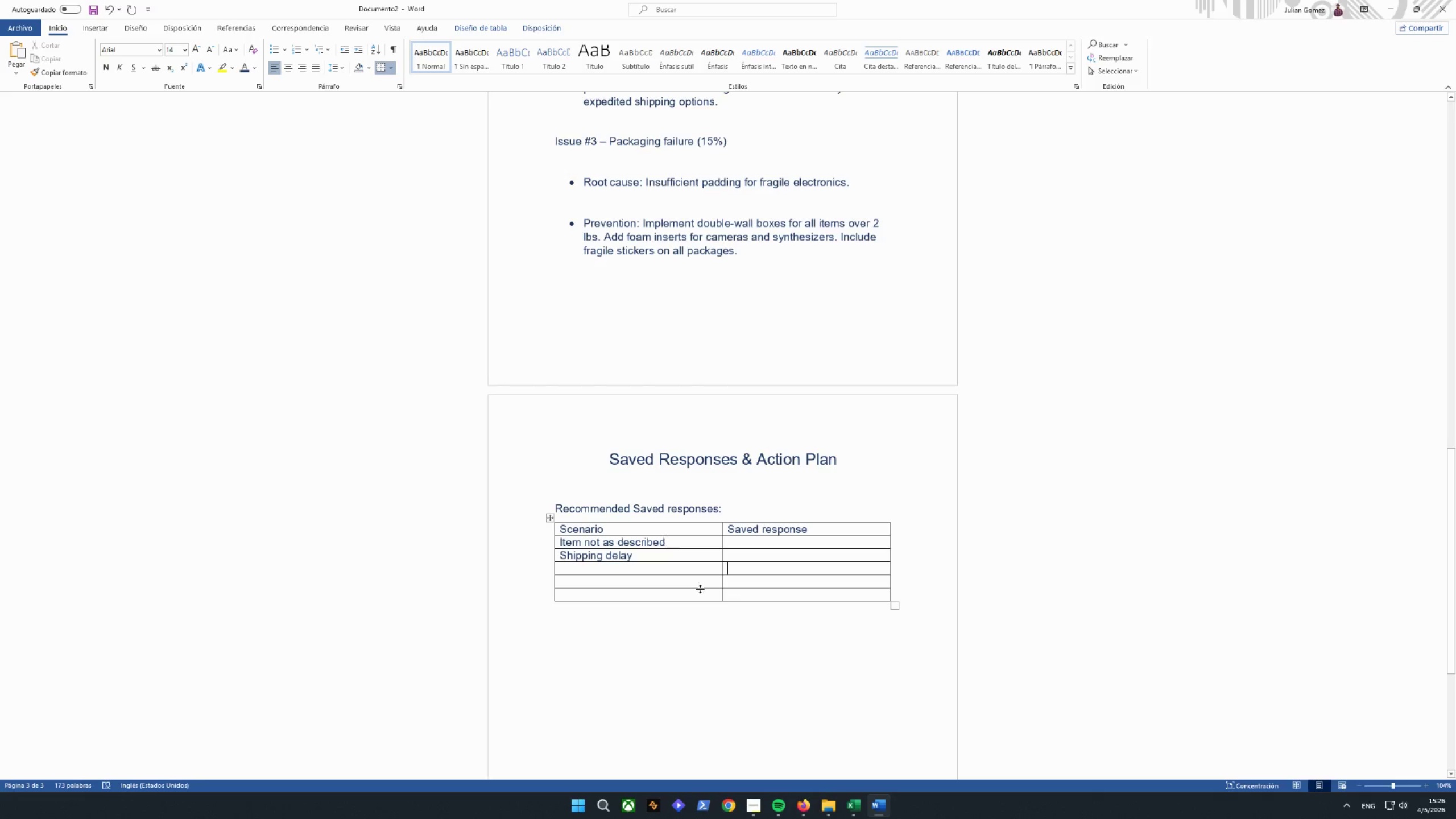 
left_click([635, 571])
 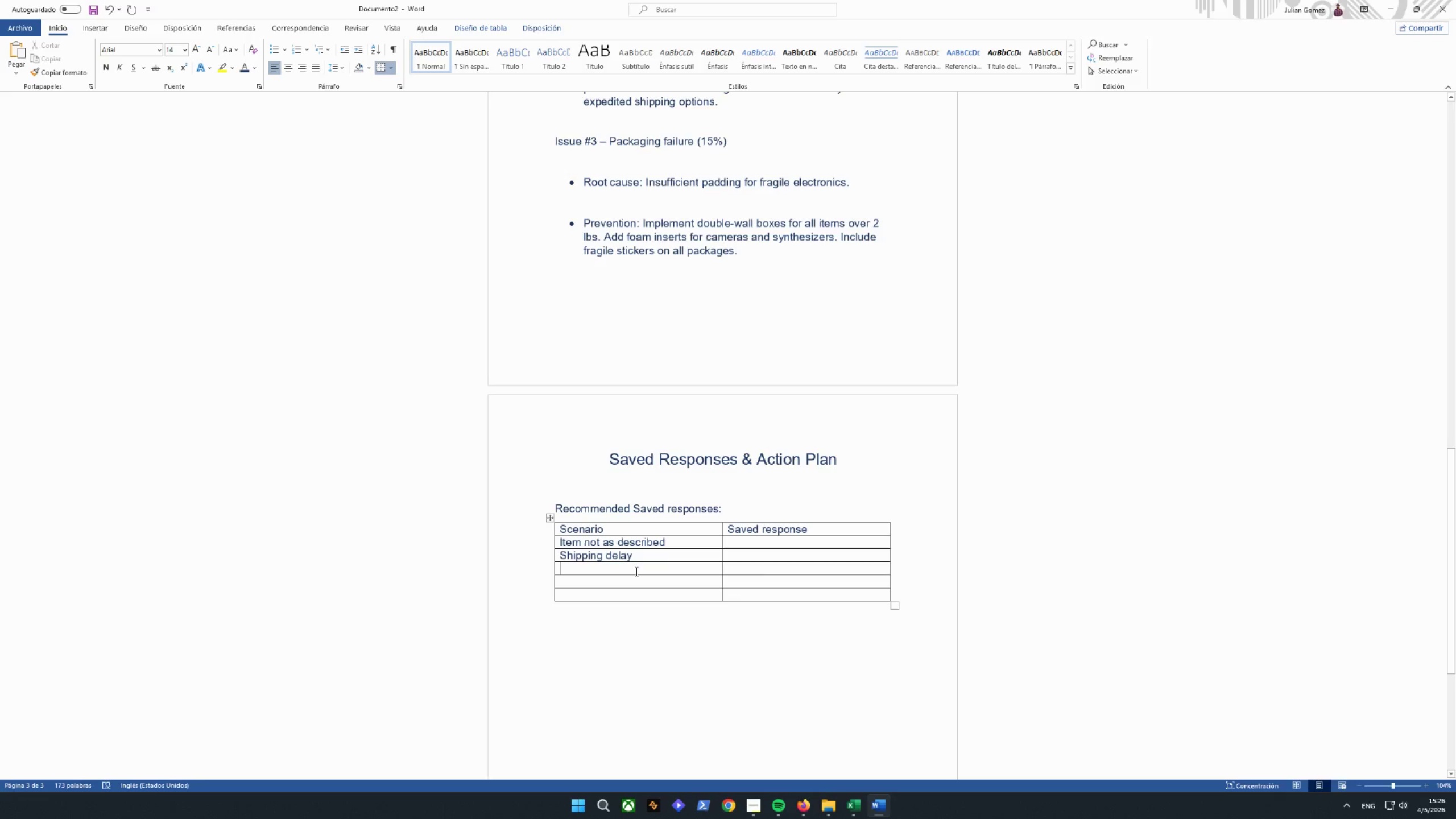 
type(Packaging F)
key(Backspace)
type(GF)
key(Backspace)
key(Backspace)
type(F)
key(Backspace)
type(gf)
key(Backspace)
key(Backspace)
type(failure)
key(Tab)
key(Tab)
type(Wrong Item)
key(Tab)
key(Tab)
type(Missing Pat)
key(Backspace)
type(rt)
key(Backspace)
key(Backspace)
key(Backspace)
key(Backspace)
type(P)
key(Backspace)
type(parts)
 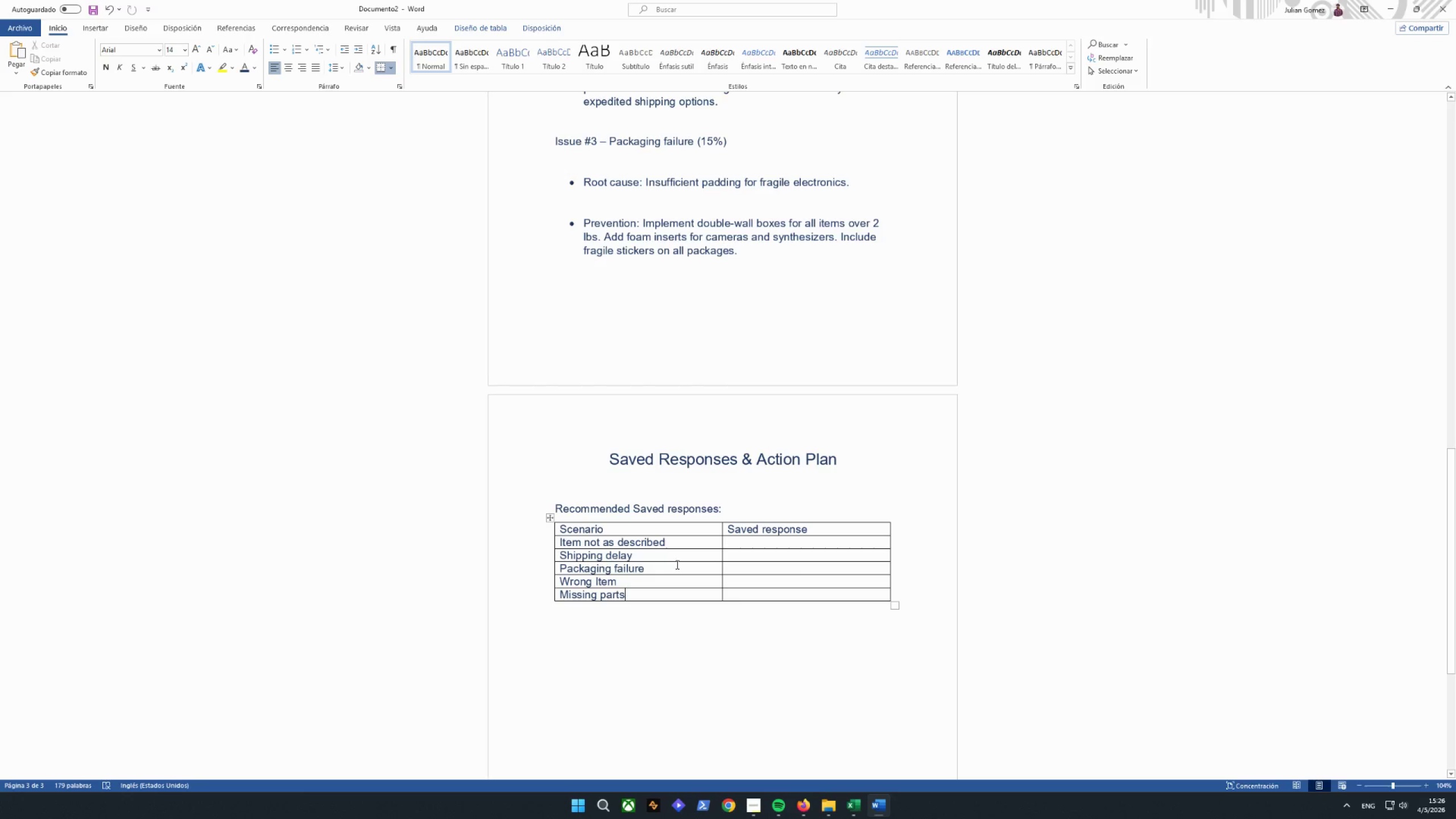 
left_click([767, 540])
 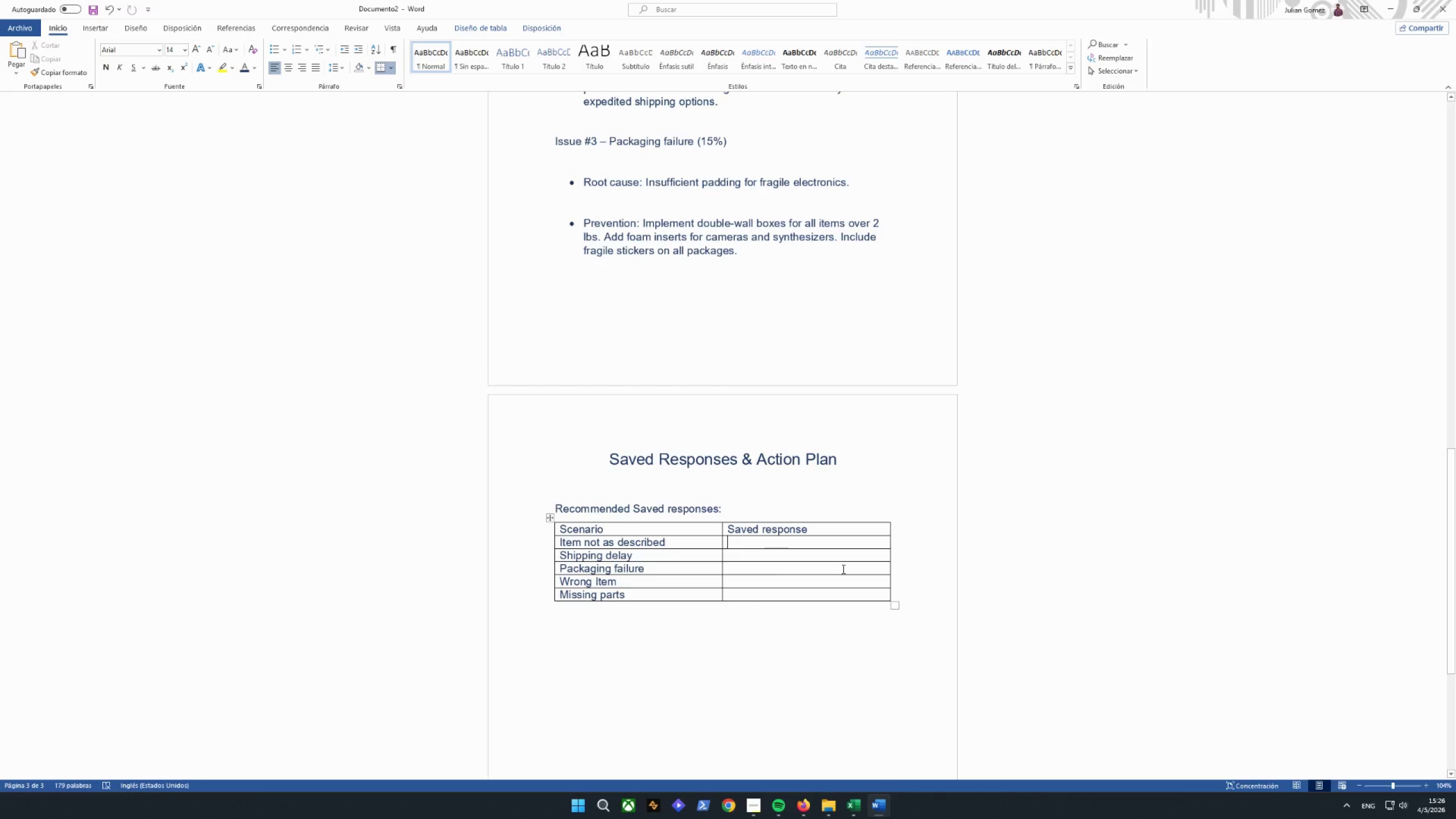 
wait(10.41)
 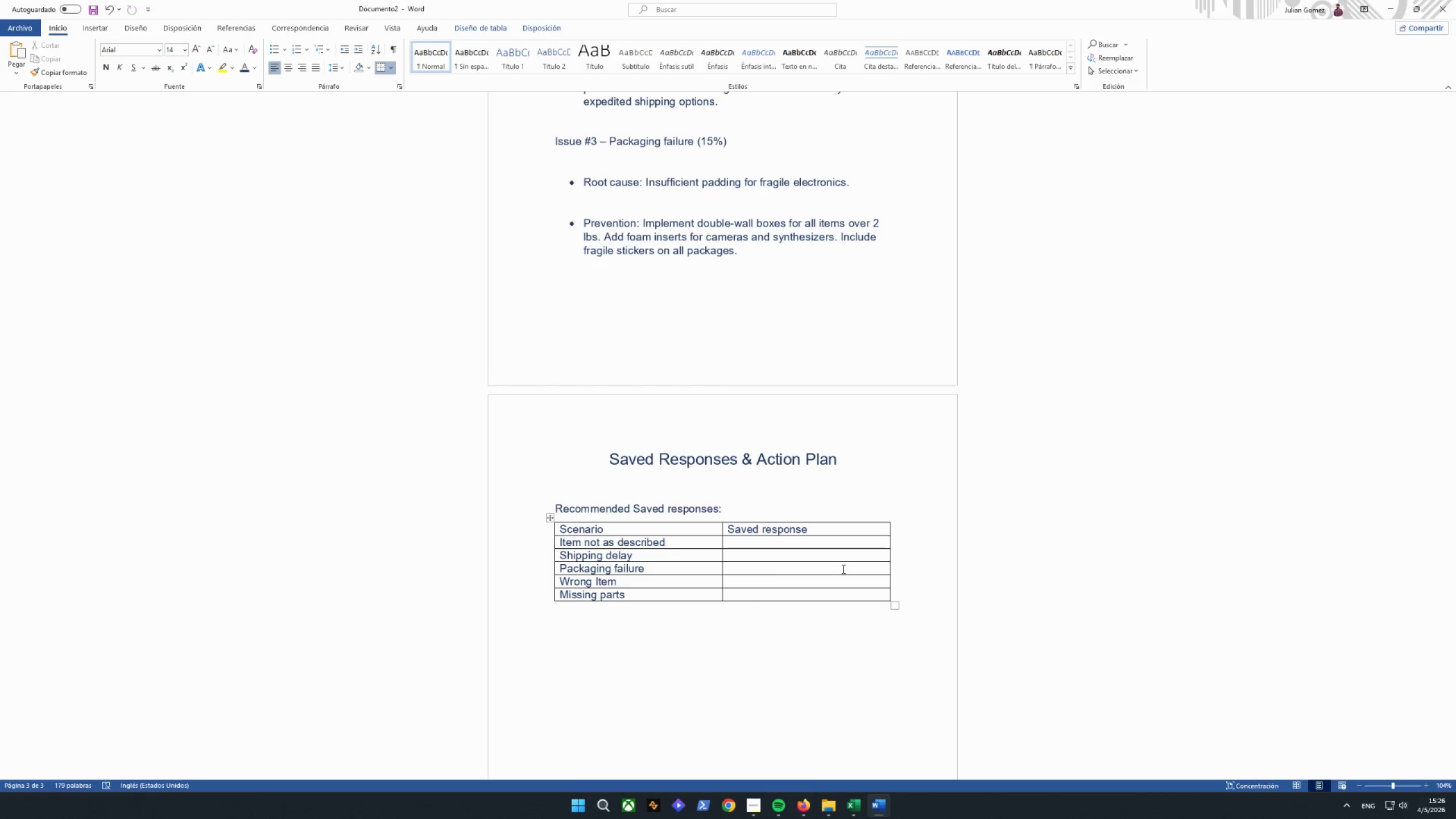 
key(Shift+Quote)
 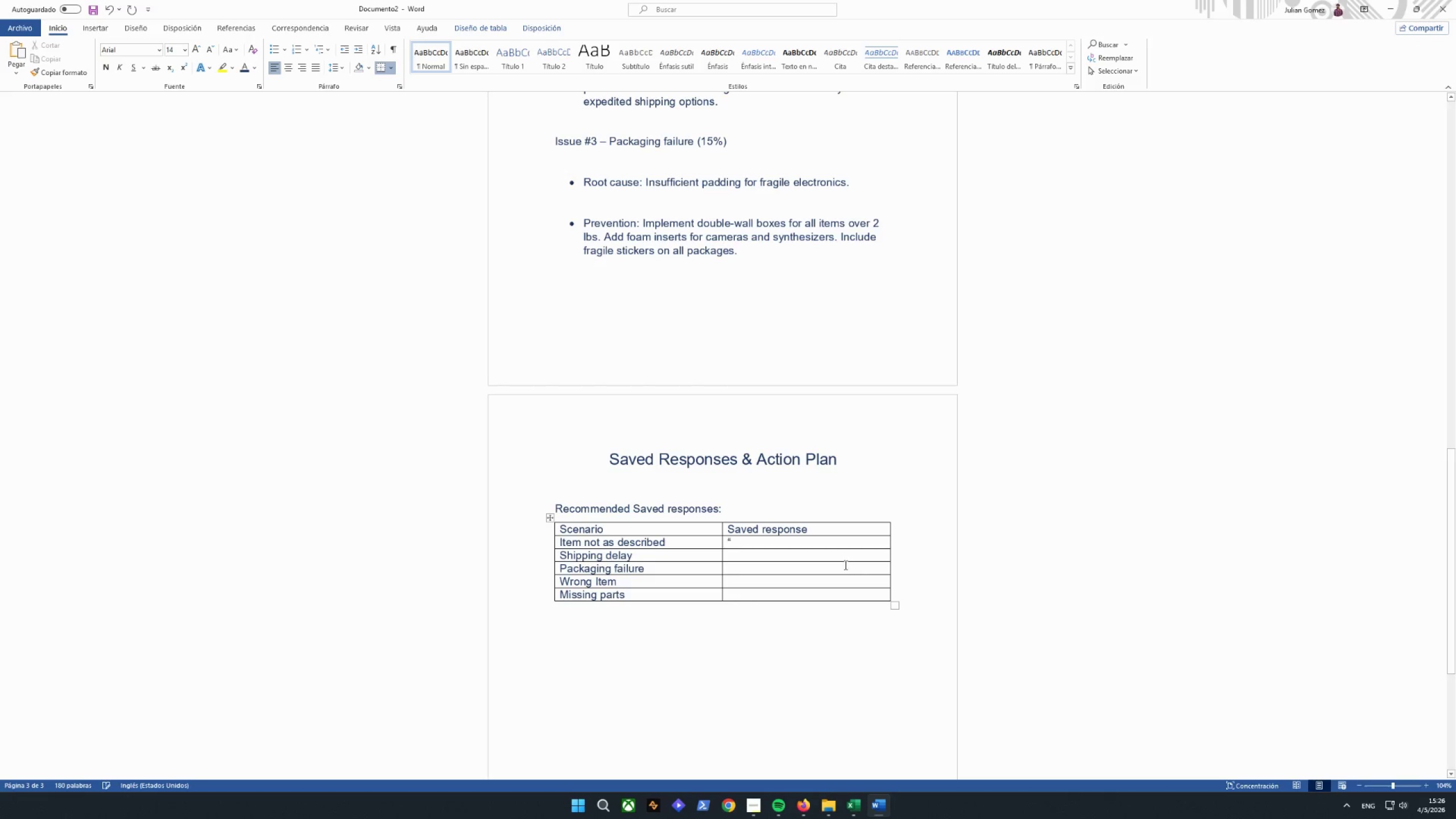 
key(CapsLock)
 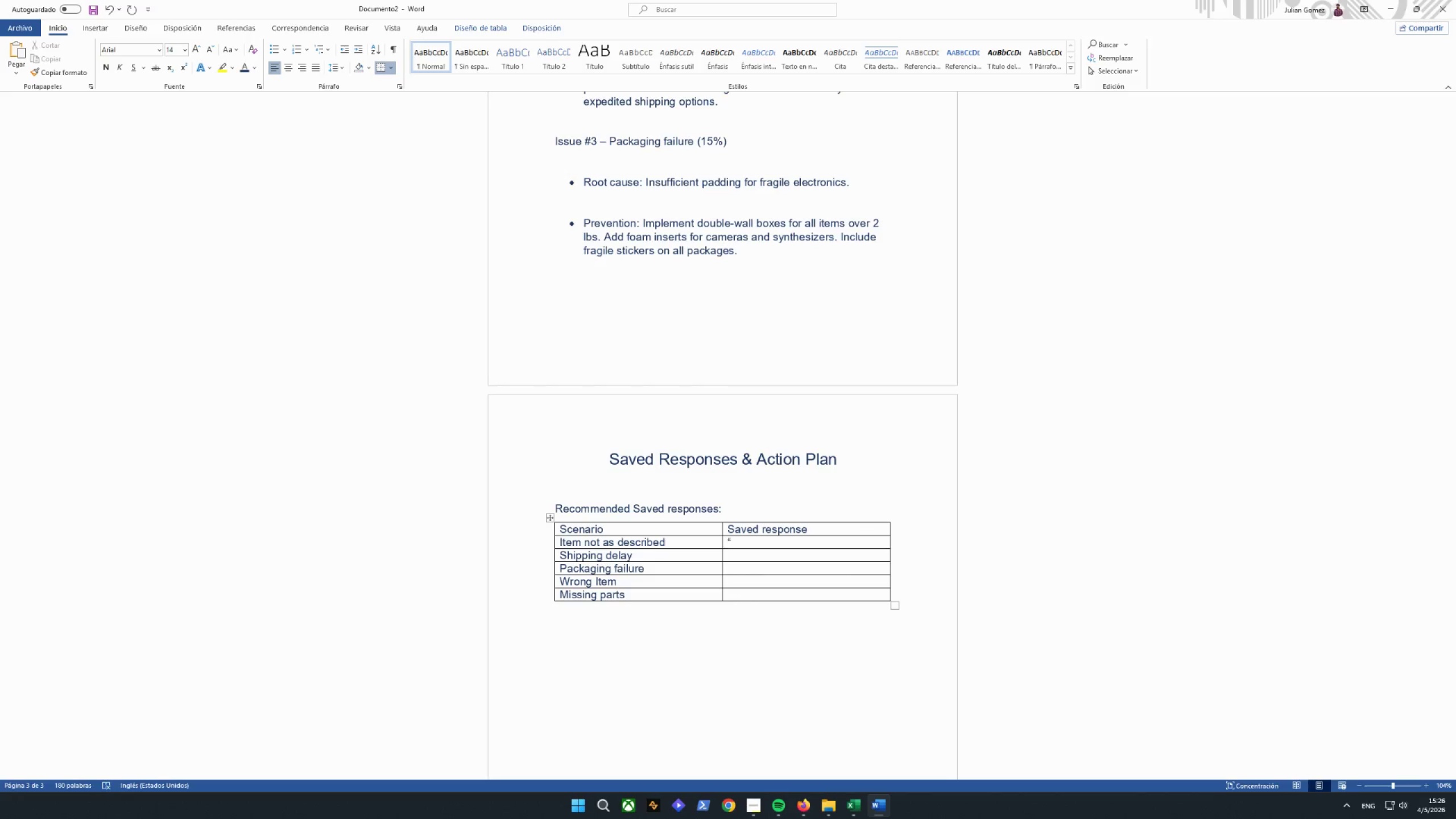 
key(W)
 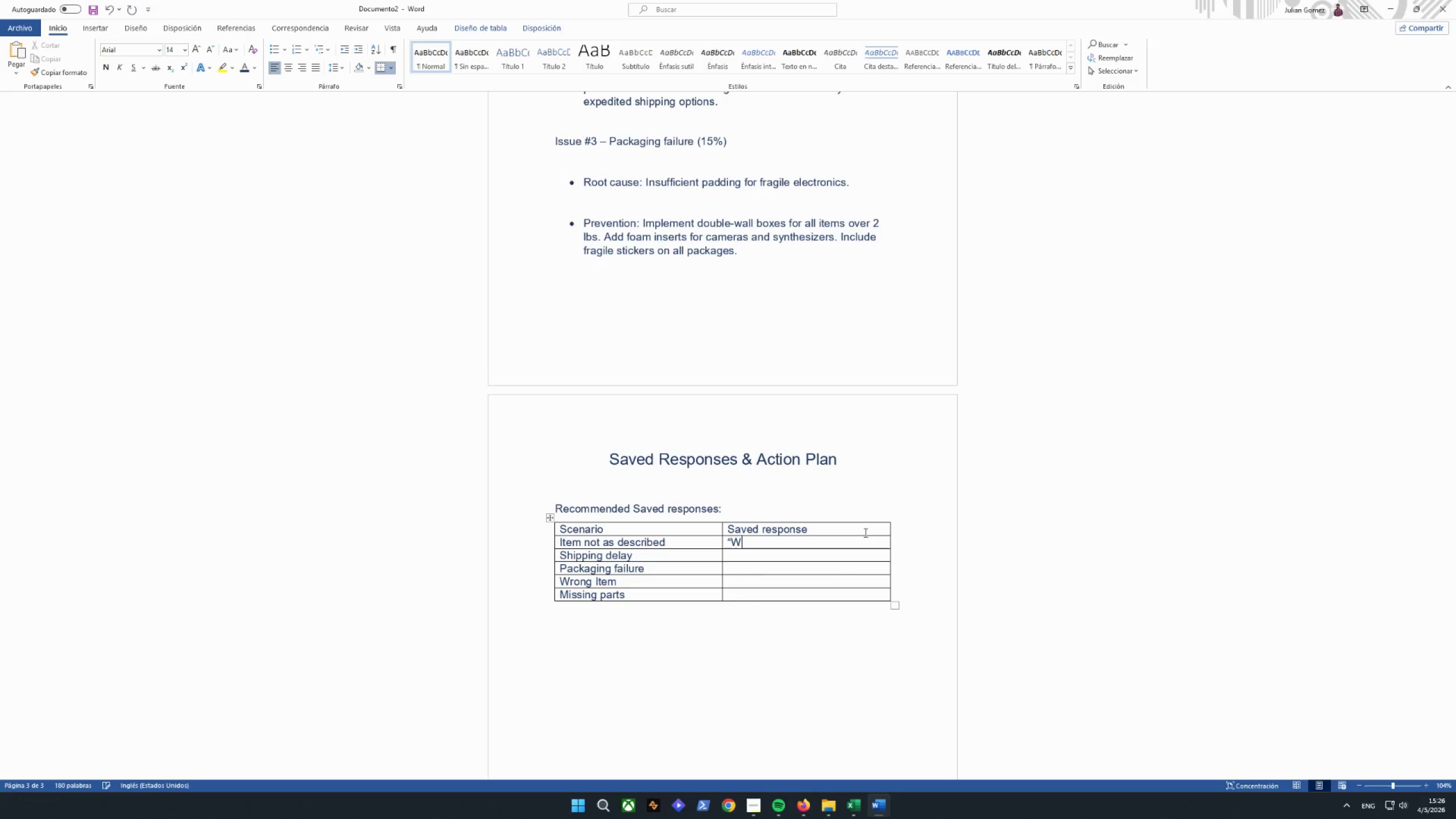 
key(CapsLock)
 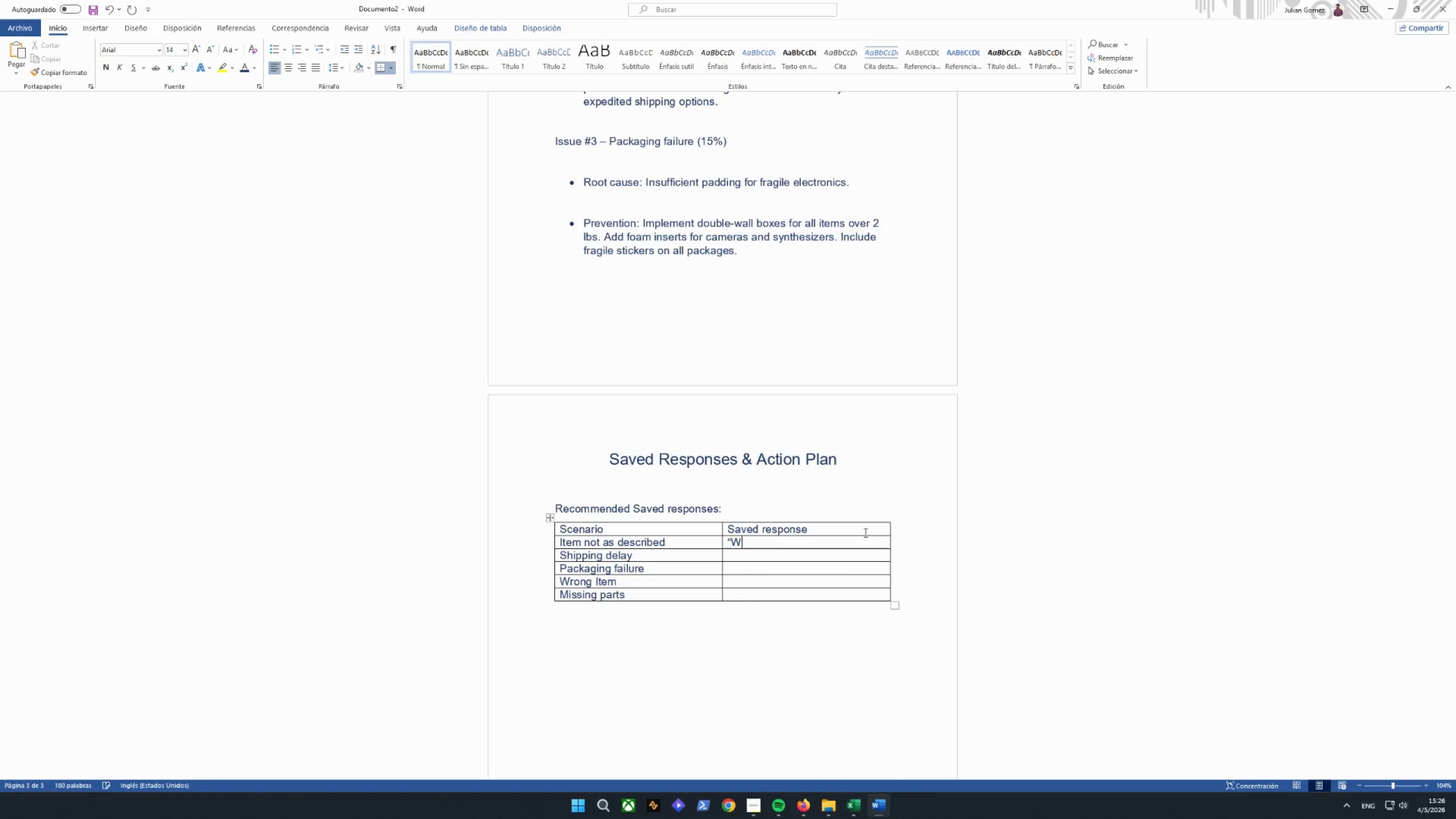 
key(E)
 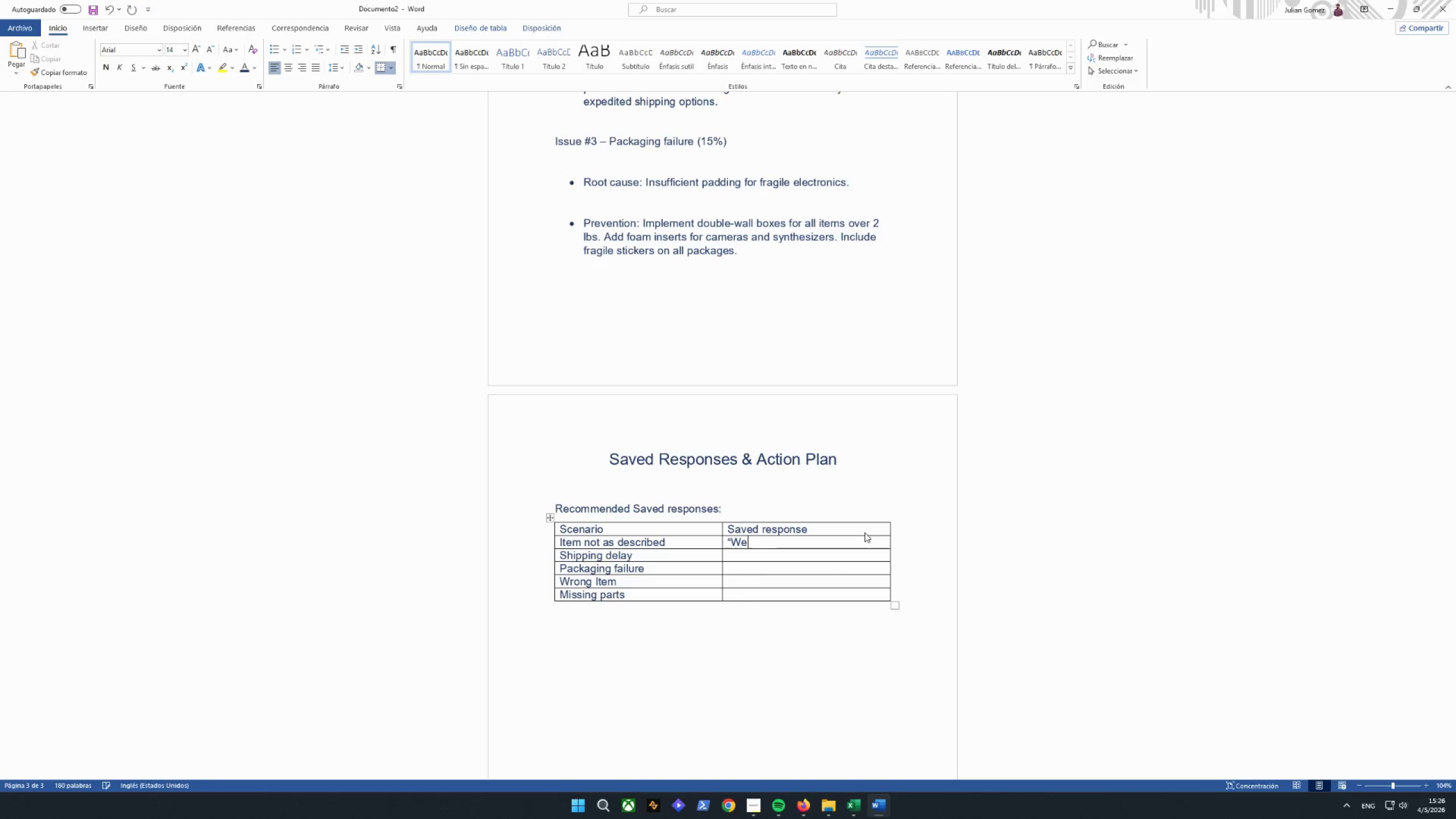 
key(Space)
 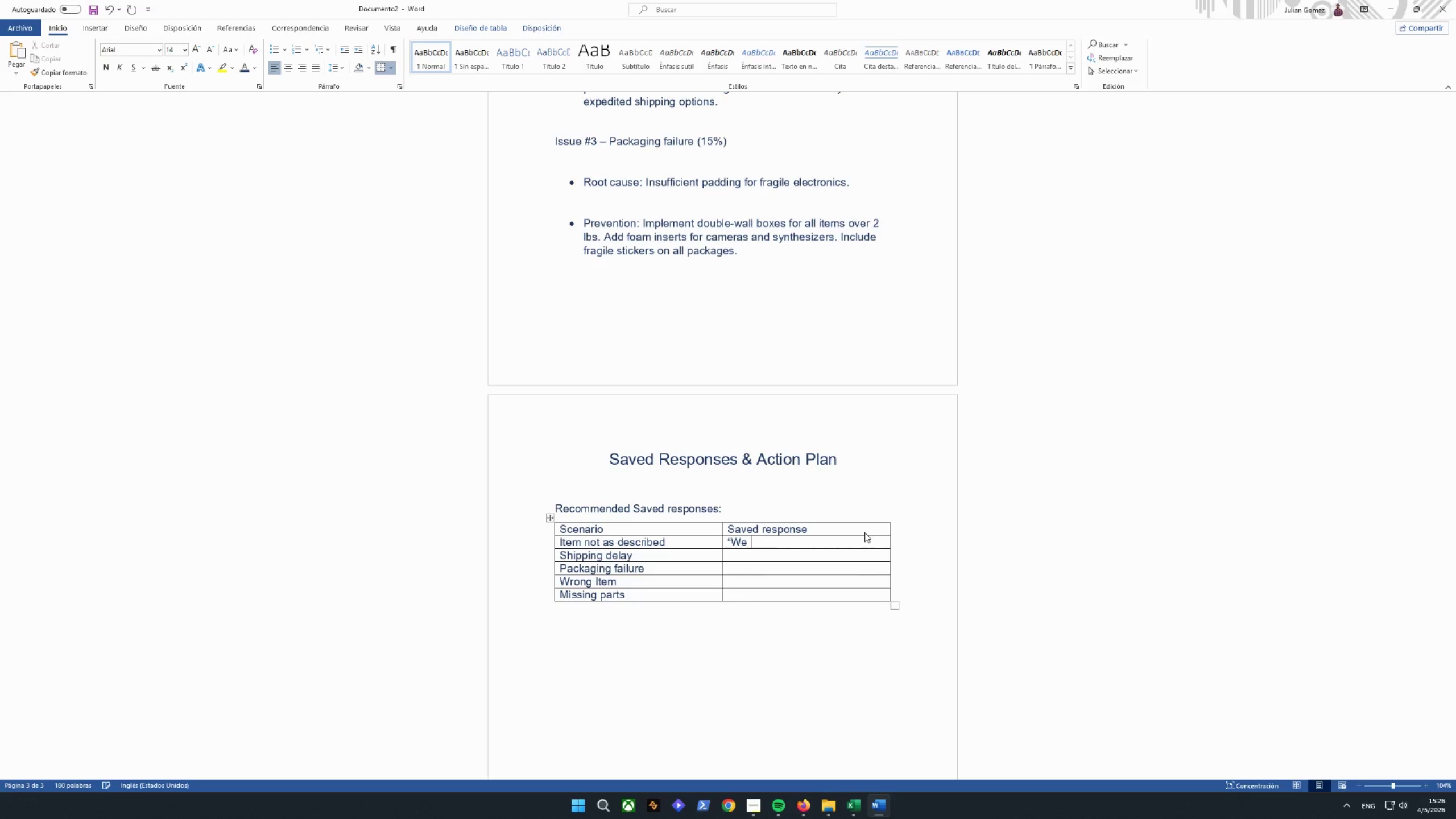 
key(A)
 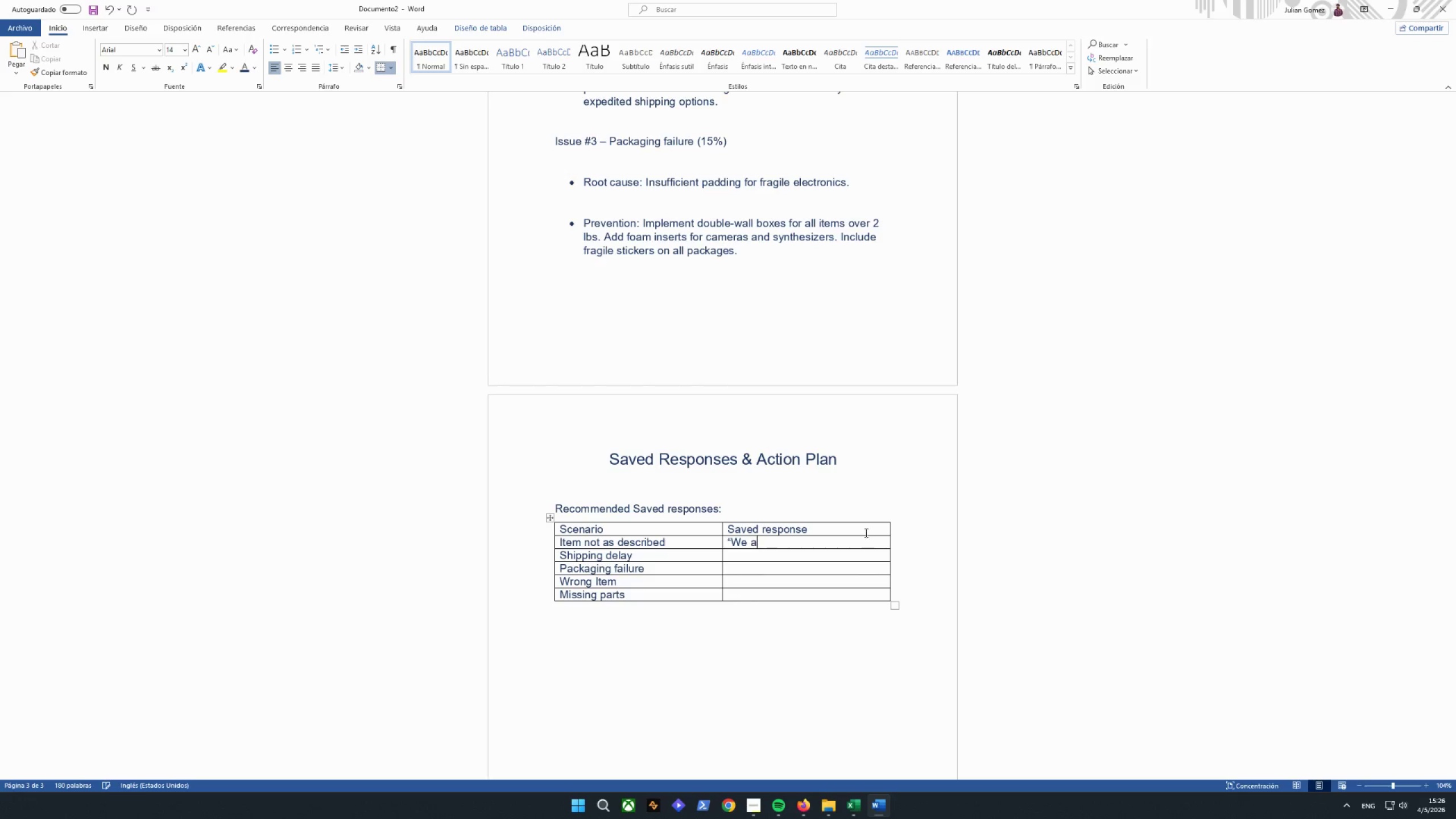 
type(plogize for the condition discrepancy. )
 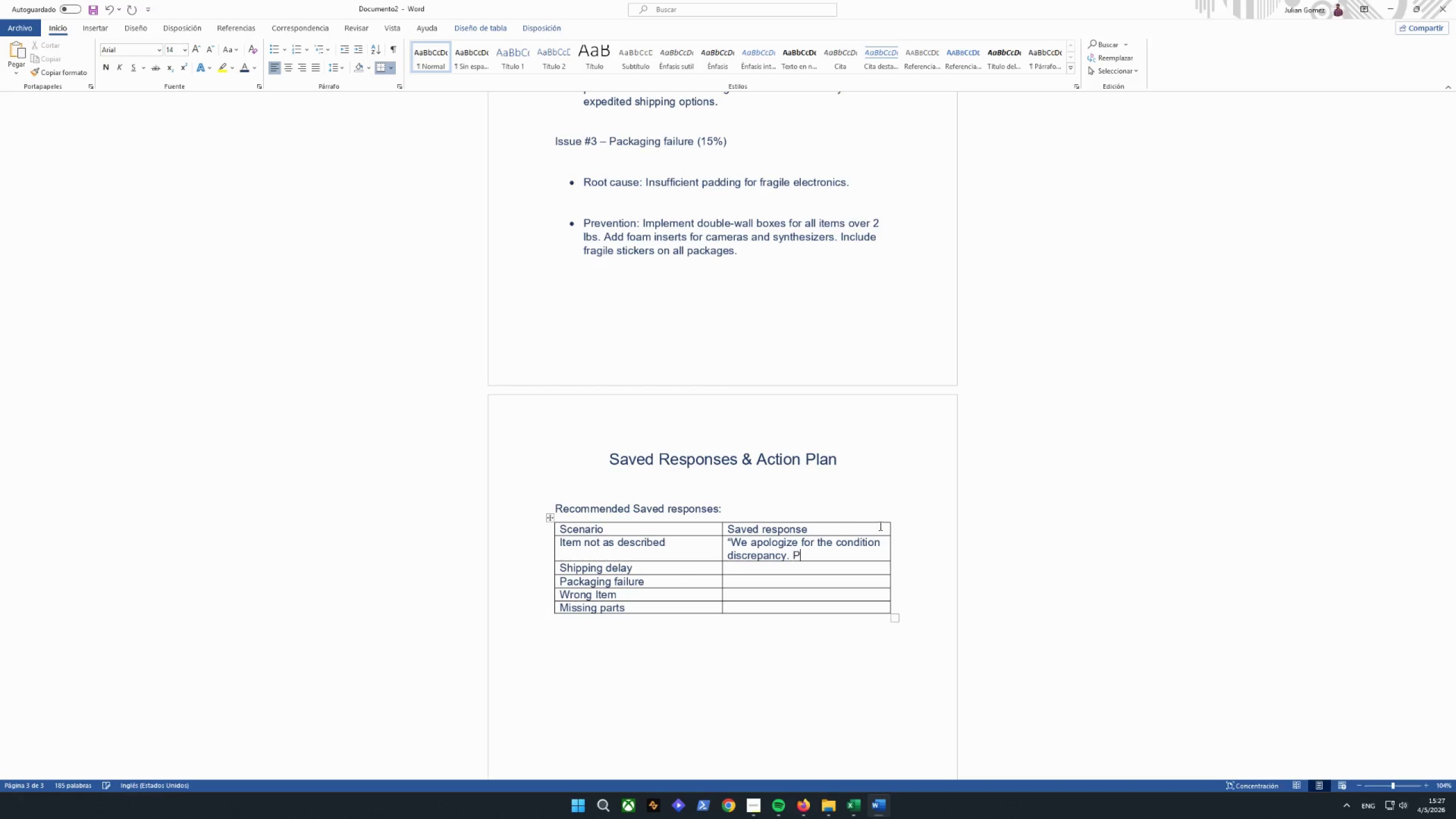 
type(Please conct)
key(Backspace)
key(Backspace)
type(tact )
 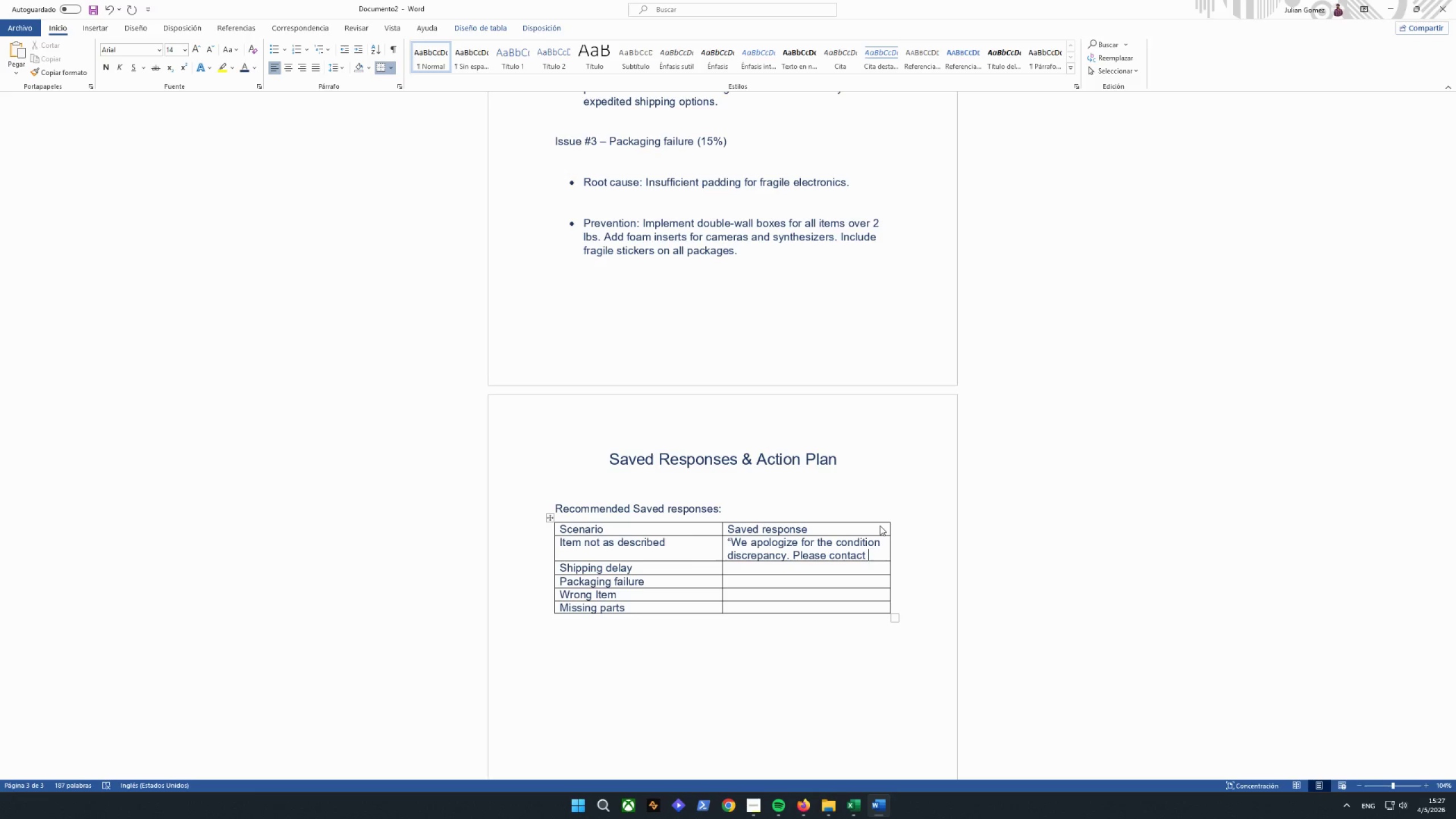 
type(us for a full refund or rete)
key(Backspace)
type(urn label)
 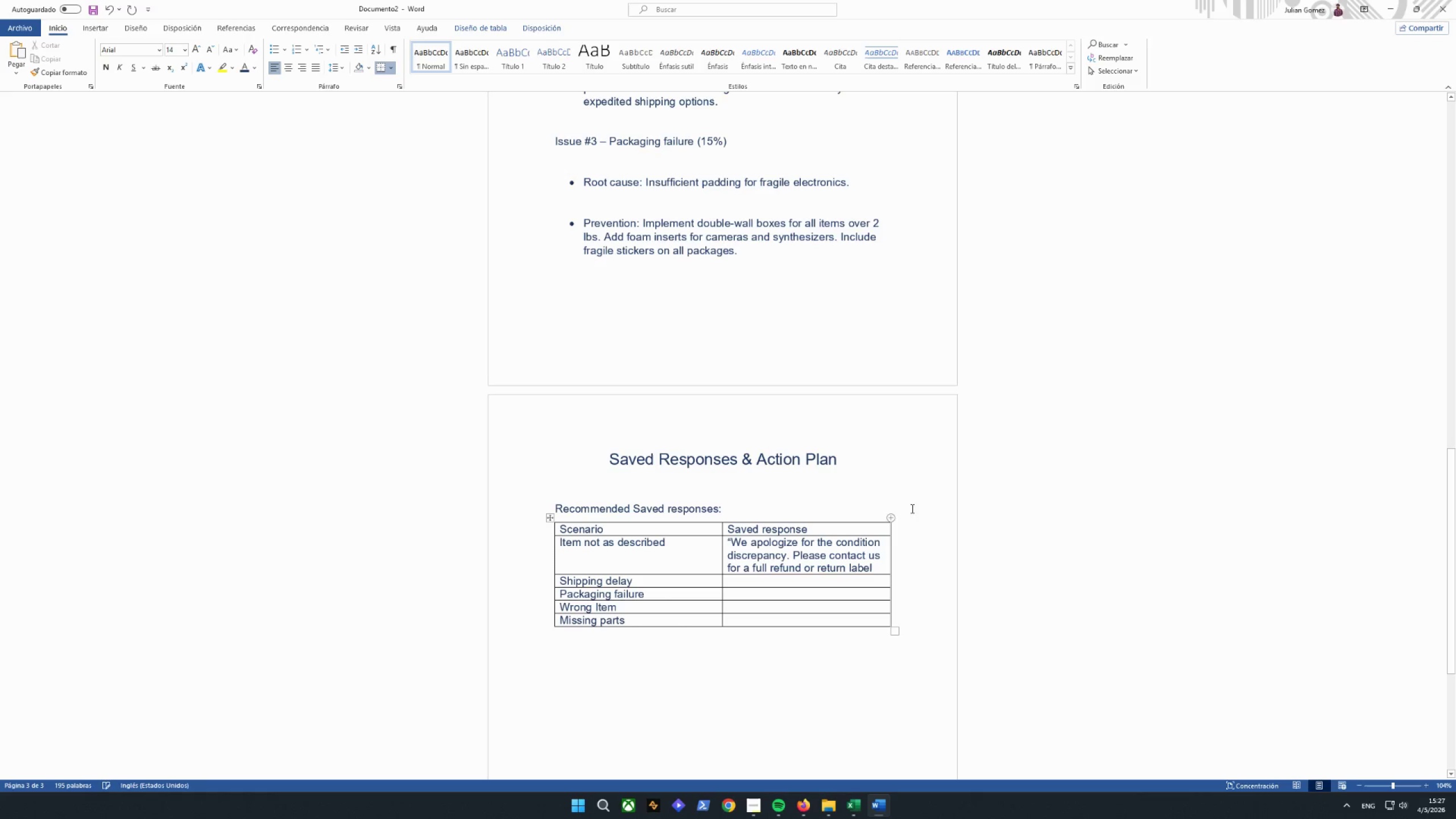 
key(Shift+2)
 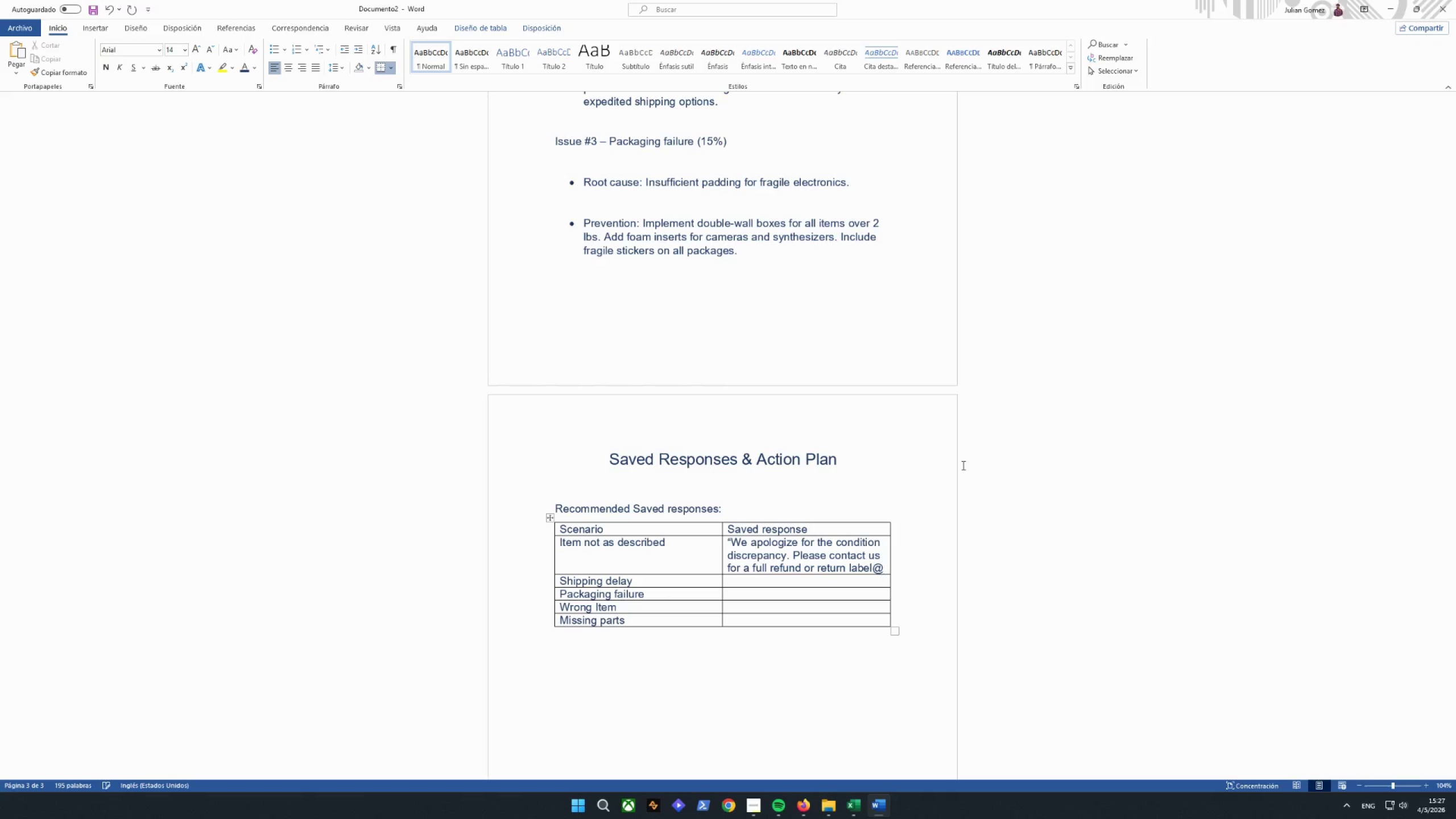 
key(Backspace)
 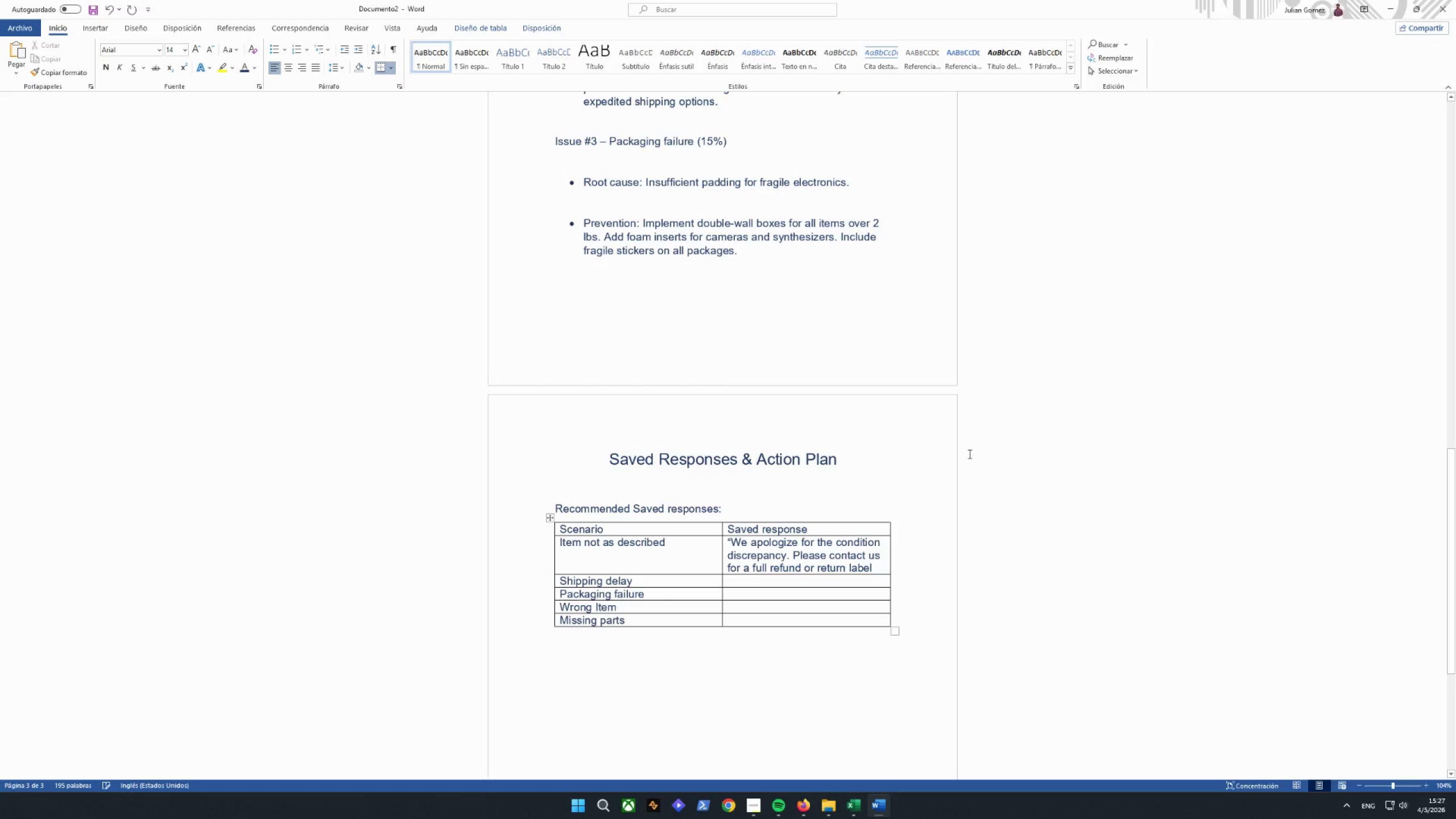 
key(Shift+ShiftRight)
 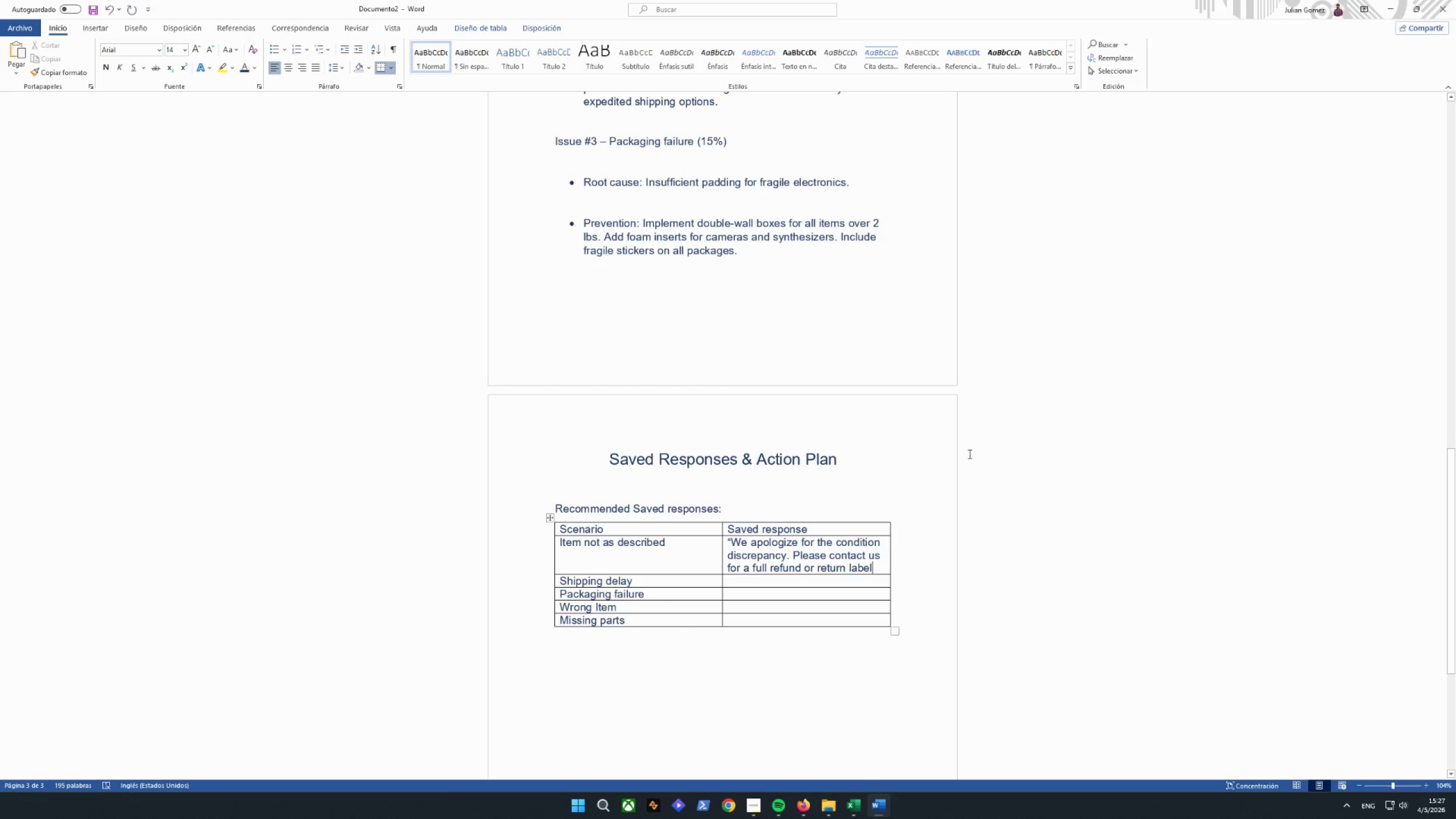 
key(Shift+Quote)
 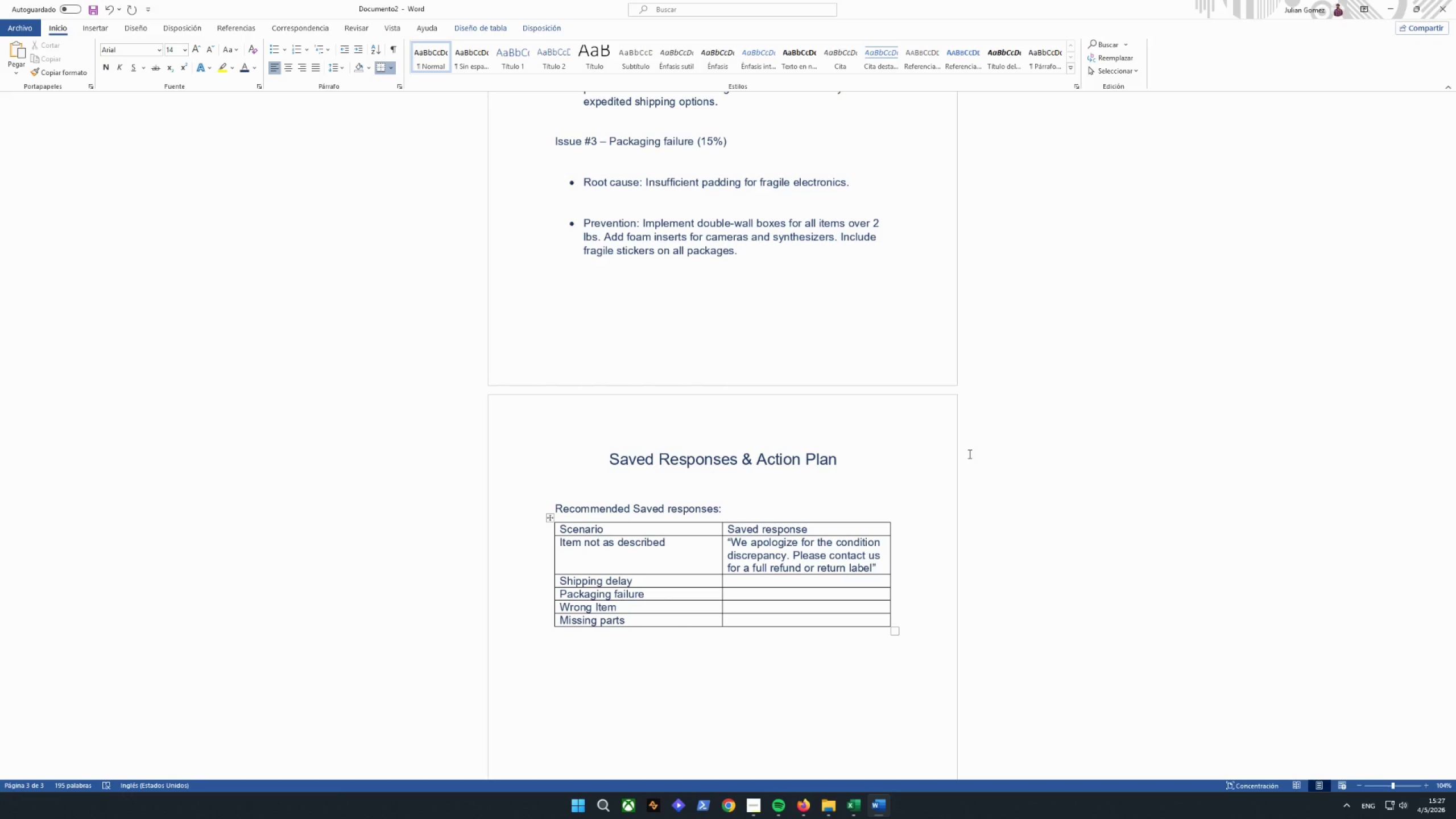 
key(Tab)
 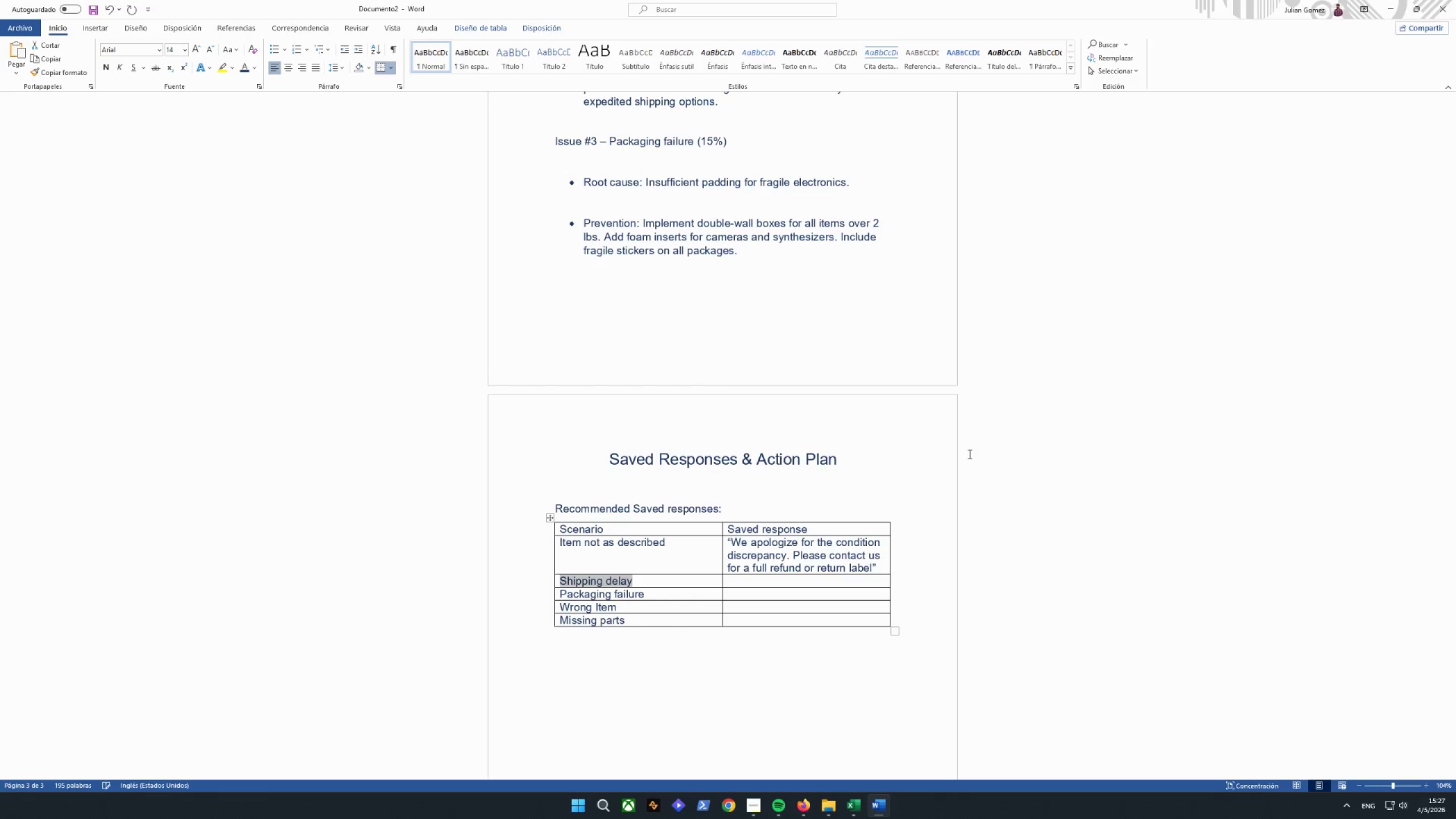 
key(Tab)
 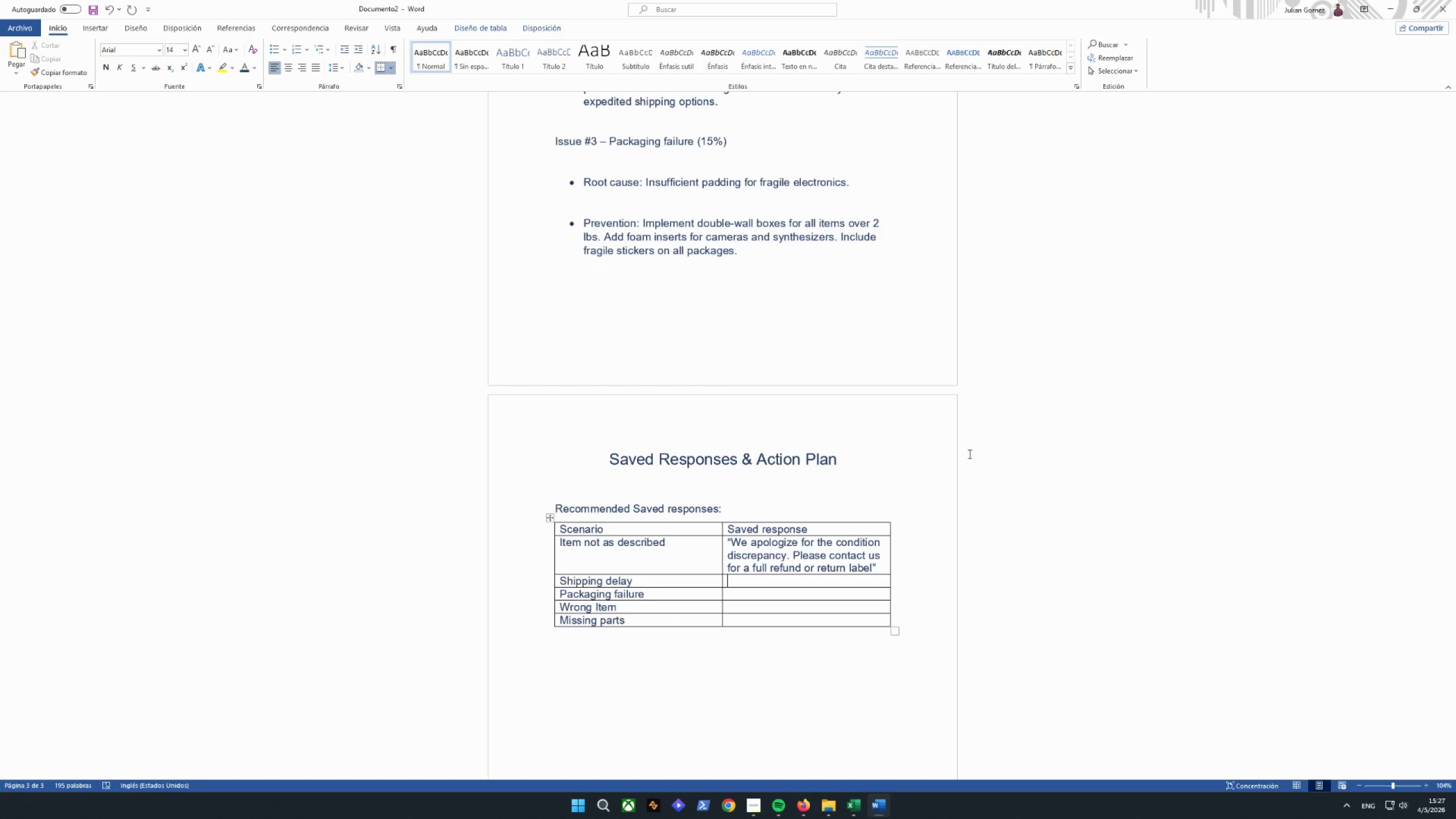 
type("Wre)
key(Backspace)
type(re)
key(Backspace)
key(Backspace)
key(Backspace)
type(e aplogoi)
key(Backspace)
key(Backspace)
type(ize  forr)
key(Backspace)
type( the dealy. This)
key(Backspace)
key(Backspace)
key(Backspace)
key(Backspace)
key(Backspace)
type(dfo)
key(Backspace)
key(Backspace)
key(Backspace)
type(for the delayh)
key(Backspace)
type(.;)
key(Backspace)
type( Thois)
key(Backspace)
key(Backspace)
type(swas)
key(Backspace)
key(Backspace)
key(Backspace)
type( wea)
key(Backspace)
key(Backspace)
type(as caused by carrier issues)
 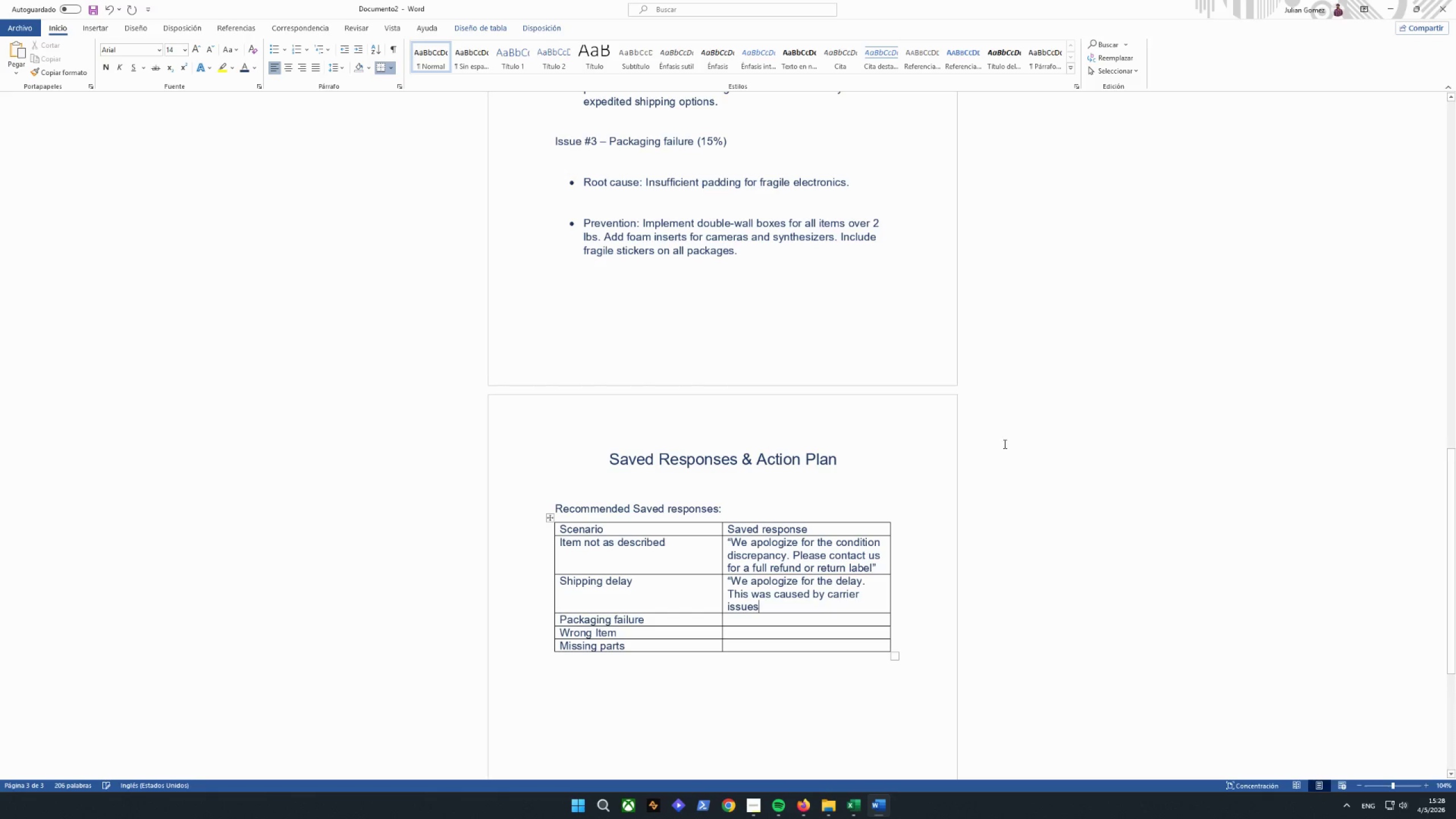 
type(. Please contact us for a shipping refund.@)
key(Backspace)
type(")
 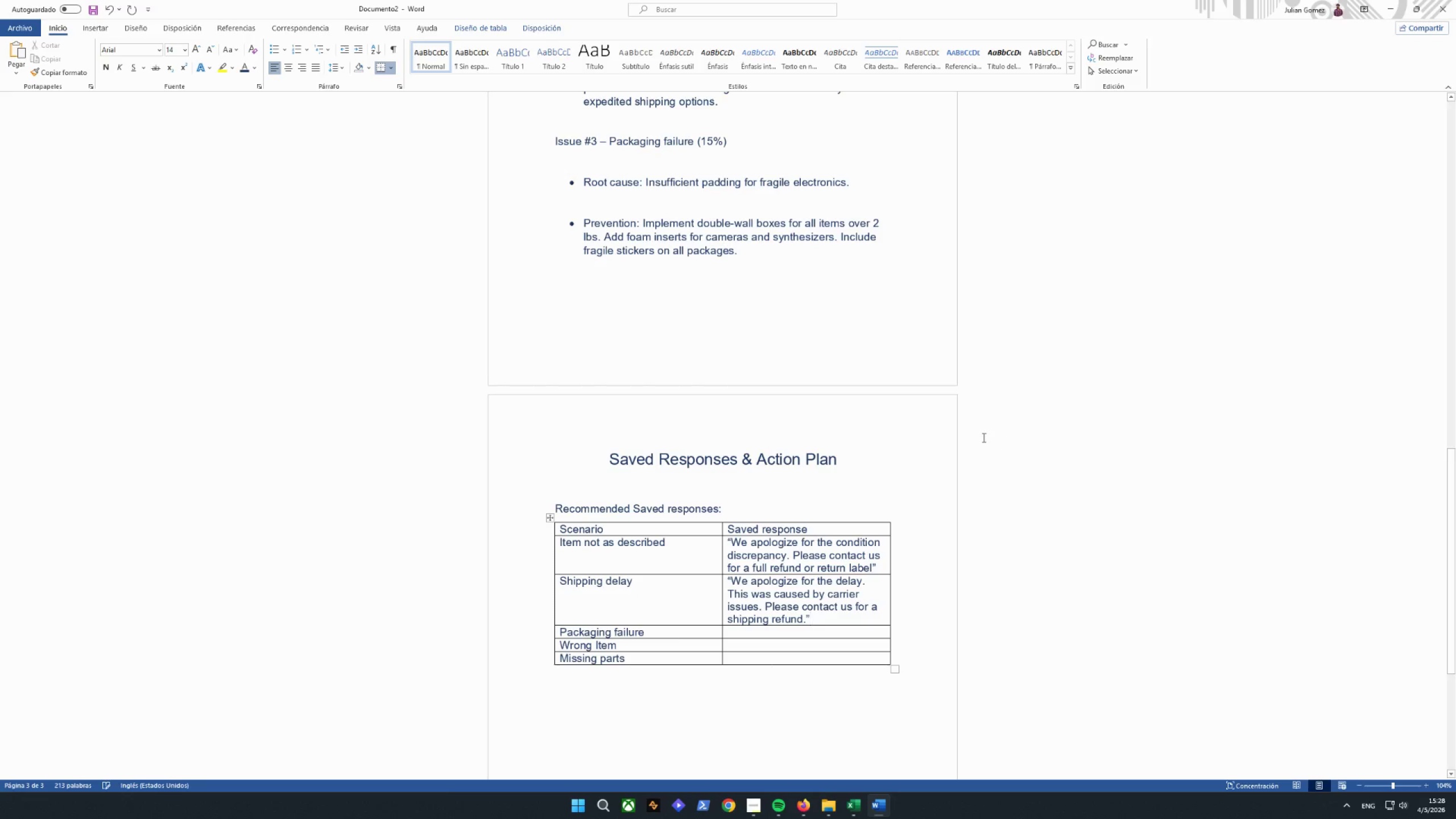 
left_click([870, 570])
 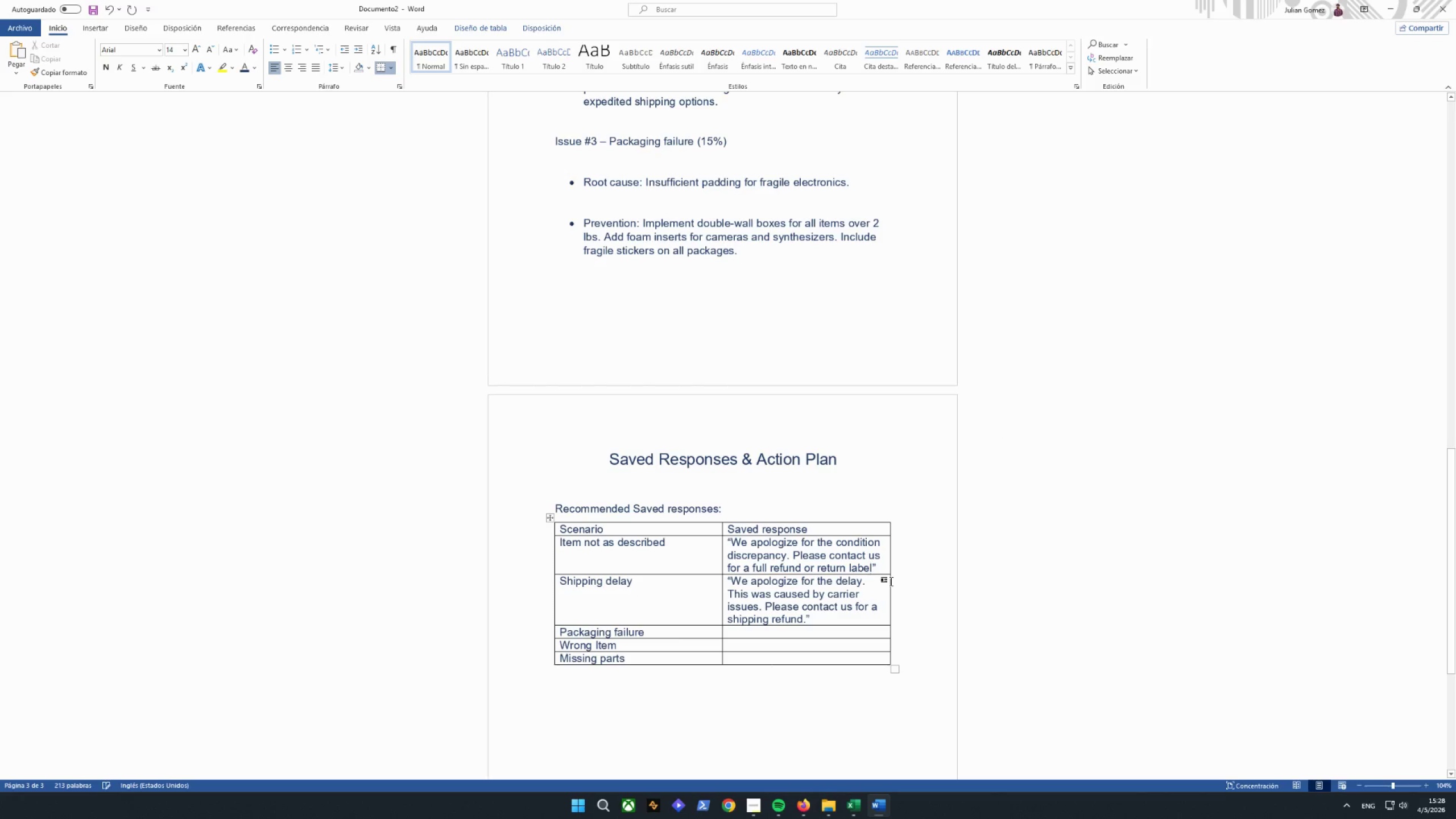 
key(ArrowRight)
 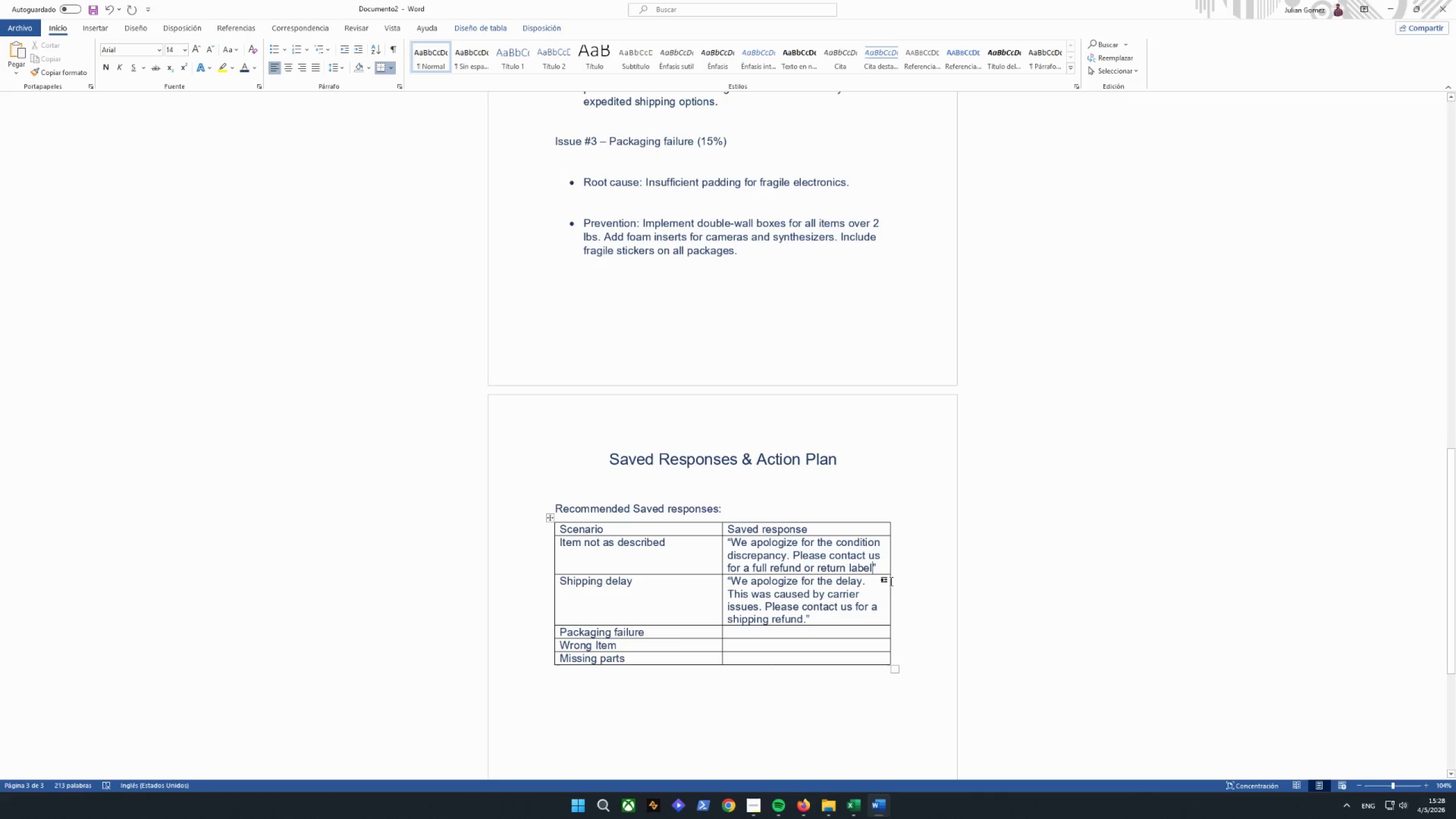 
key(Period)
 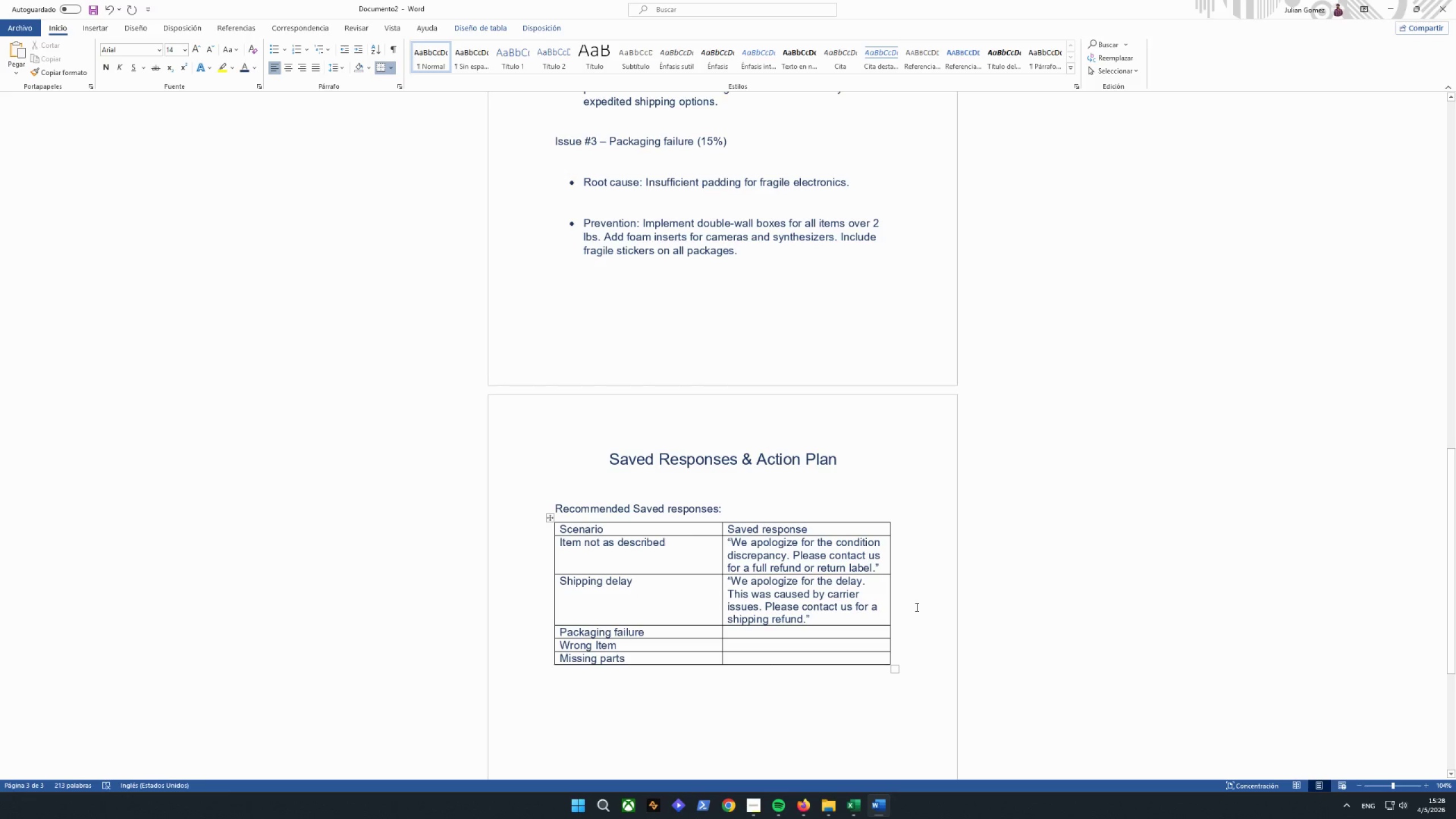 
wait(6.91)
 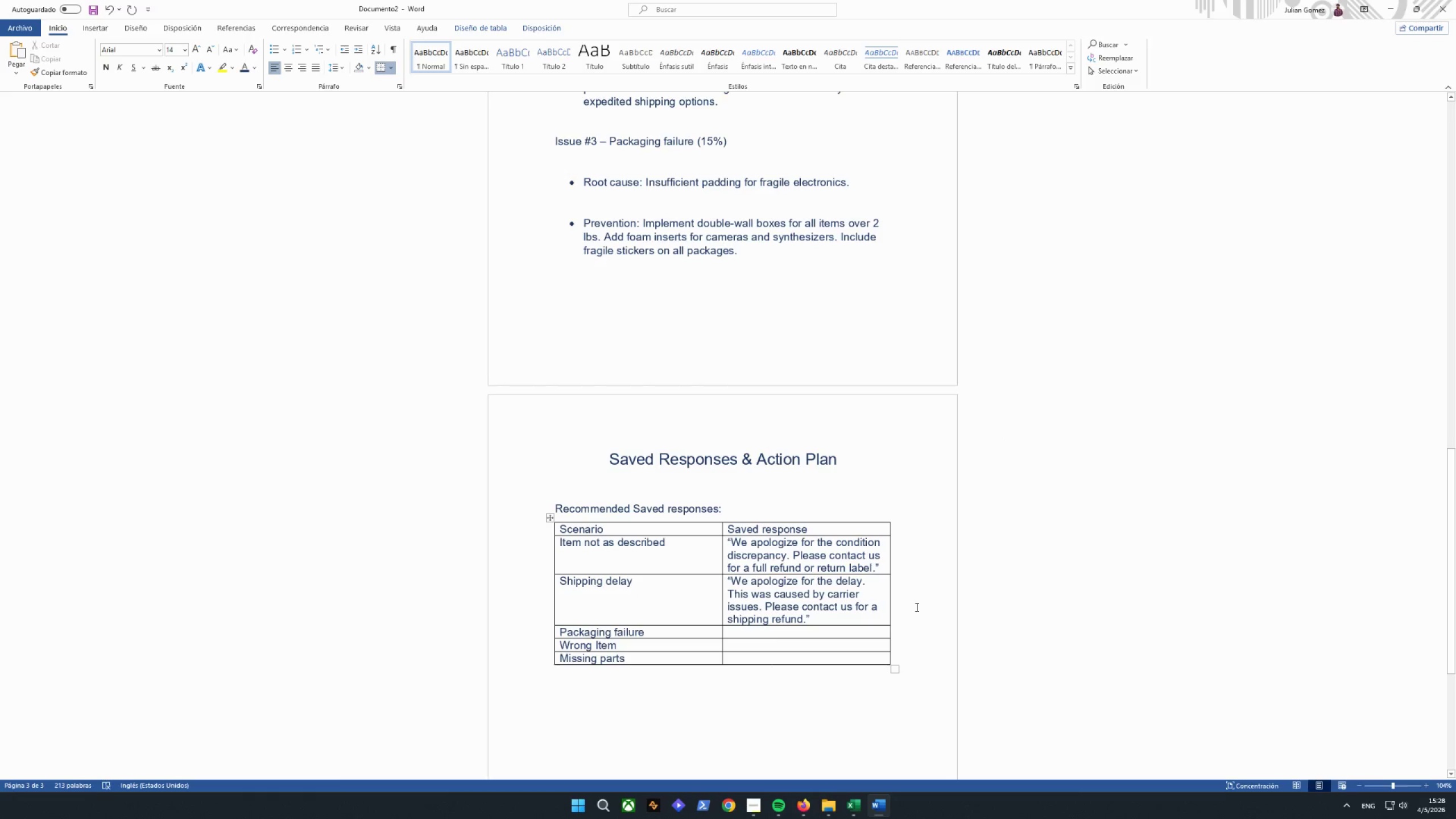 
type(W)
key(Backspace)
type("w)
key(Backspace)
type(Wr)
key(Backspace)
type(e aplo)
key(Backspace)
key(Backspace)
type(ologize for the pacl)
key(Backspace)
type(kaging )
 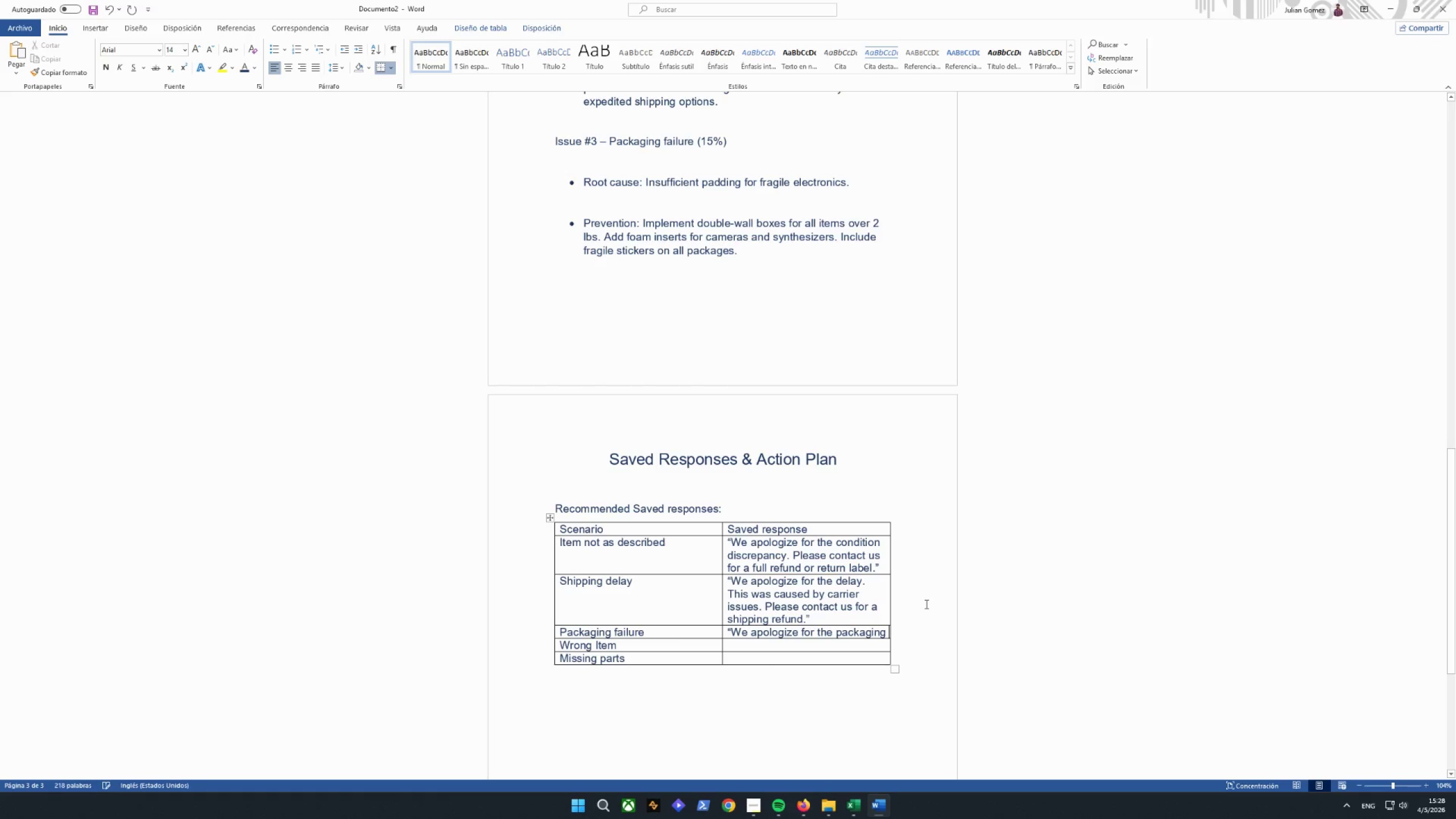 
type(issue)
 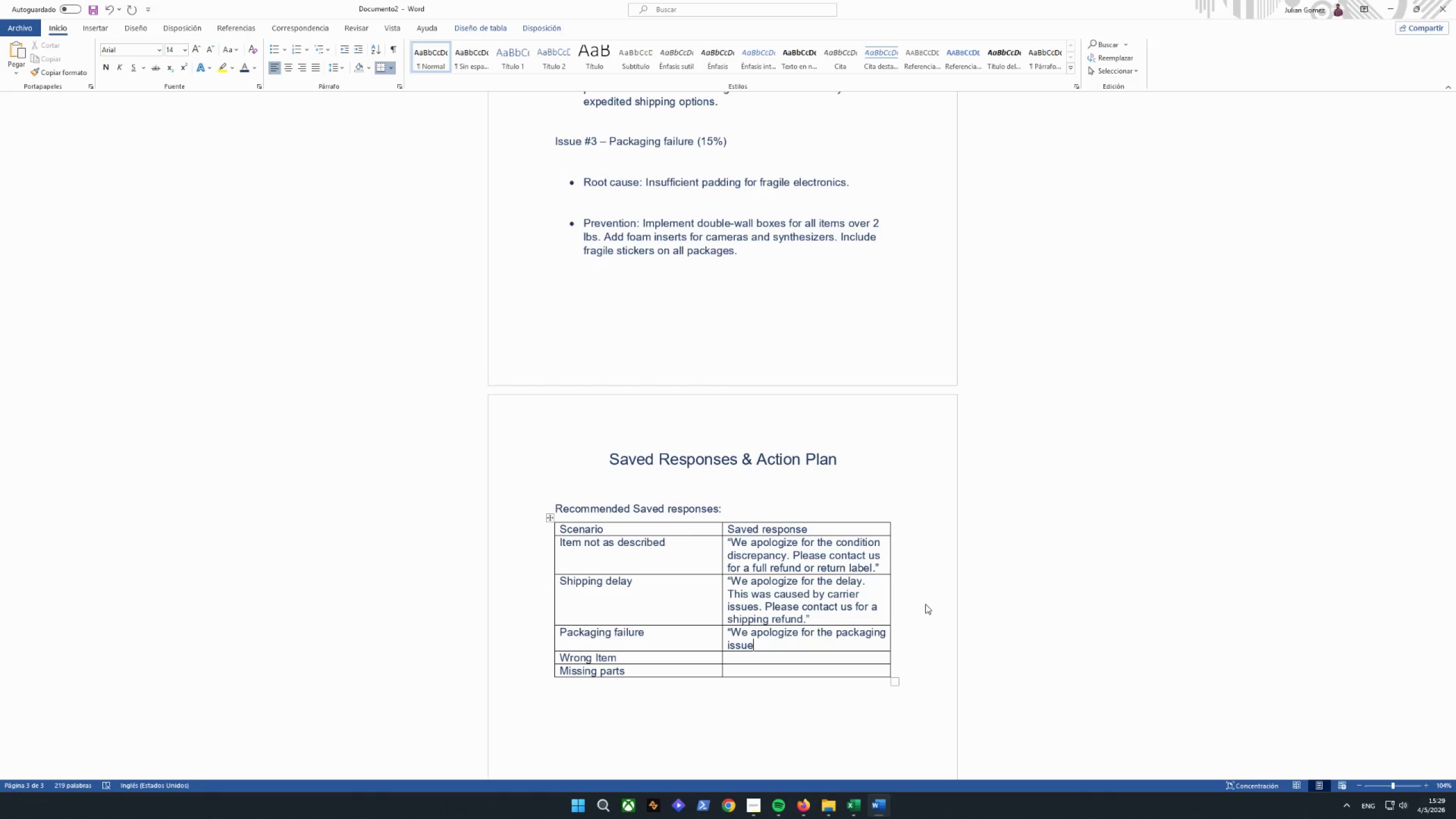 
type(. We are implementing reimn)
key(Backspace)
key(Backspace)
type(nforced pla)
key(Backspace)
key(Backspace)
type(ackaging)
 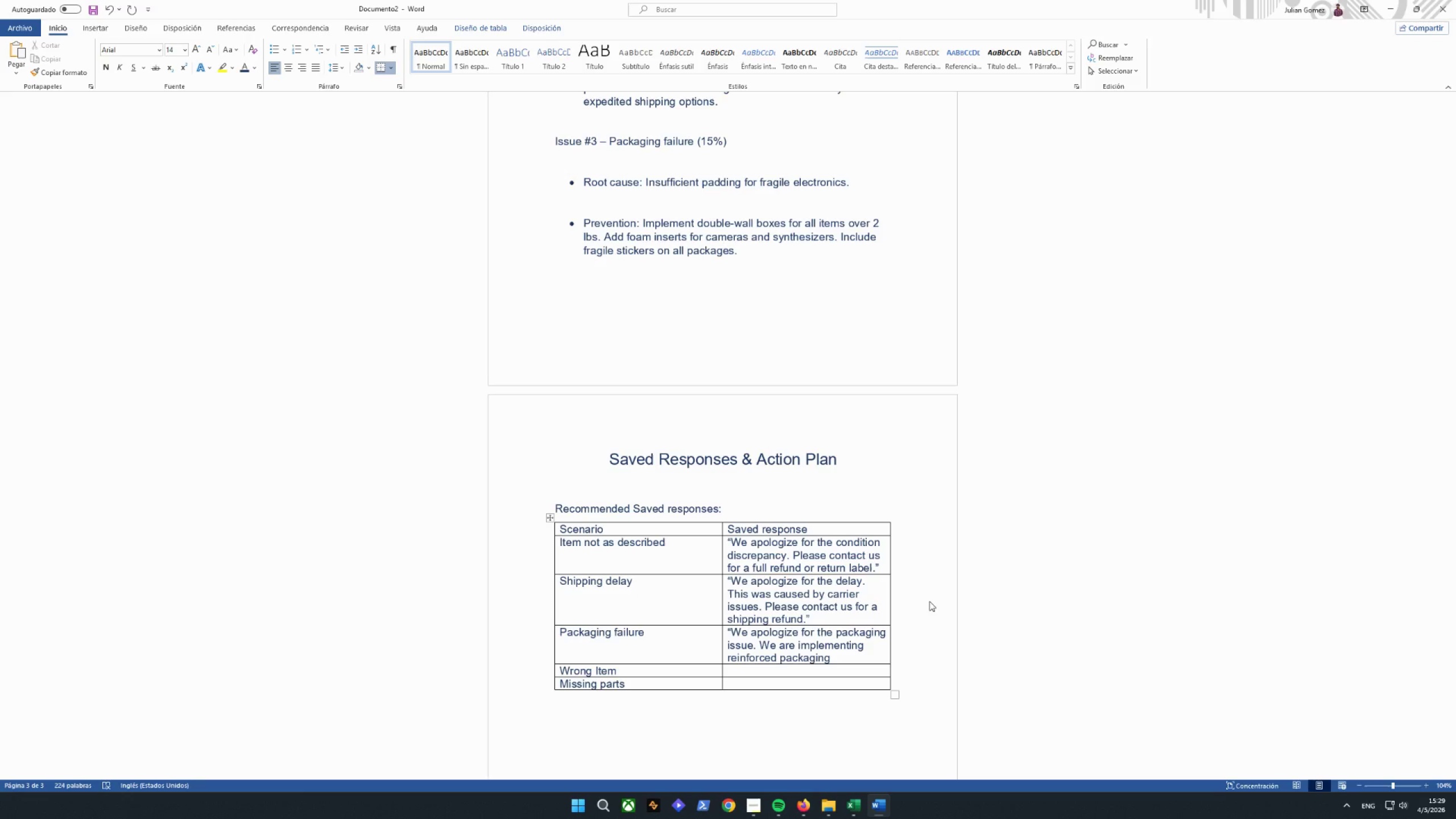 
type( for alkl)
key(Backspace)
type( shipp)
key(Backspace)
type(ments.")
 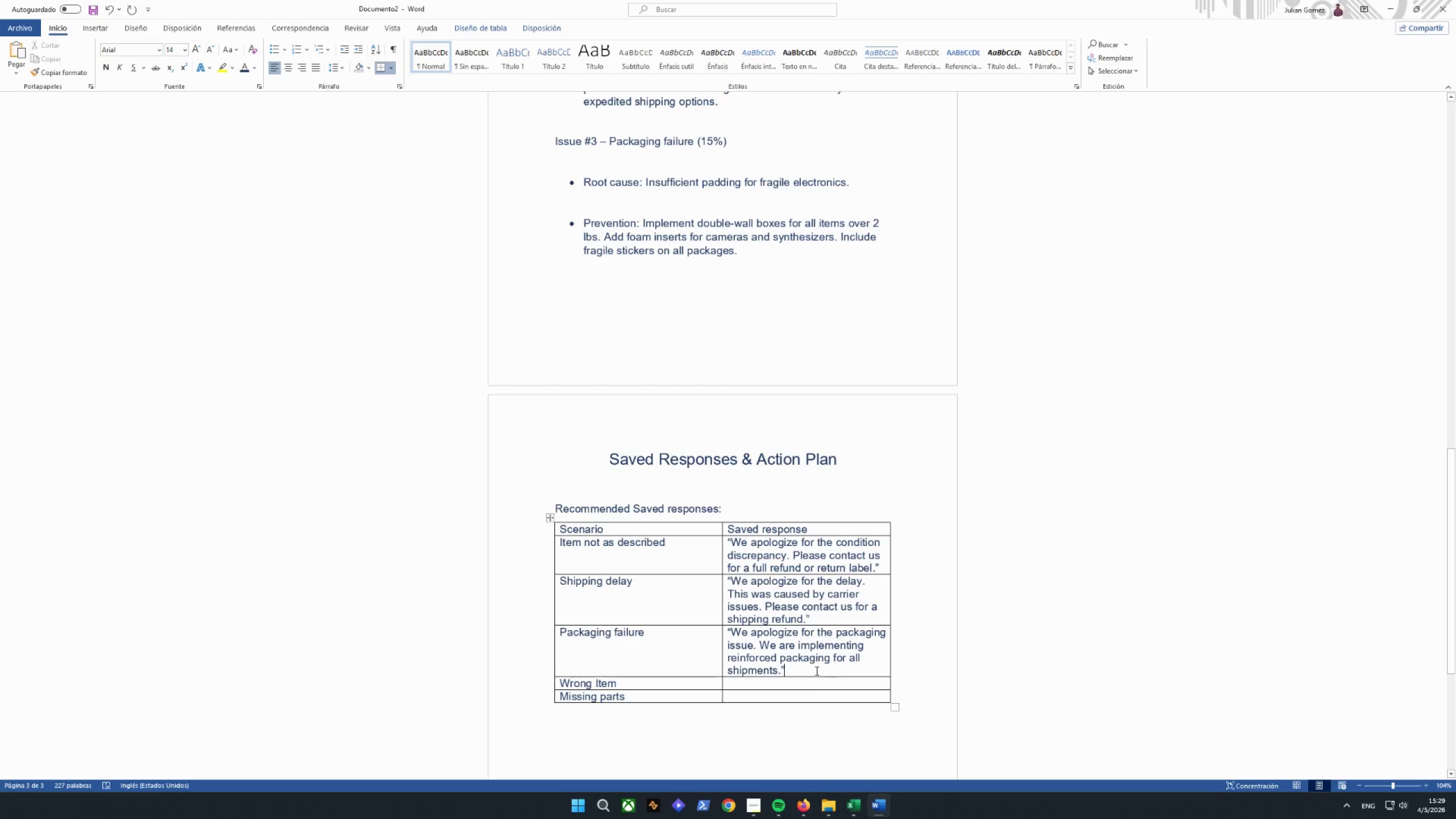 
left_click([780, 681])
 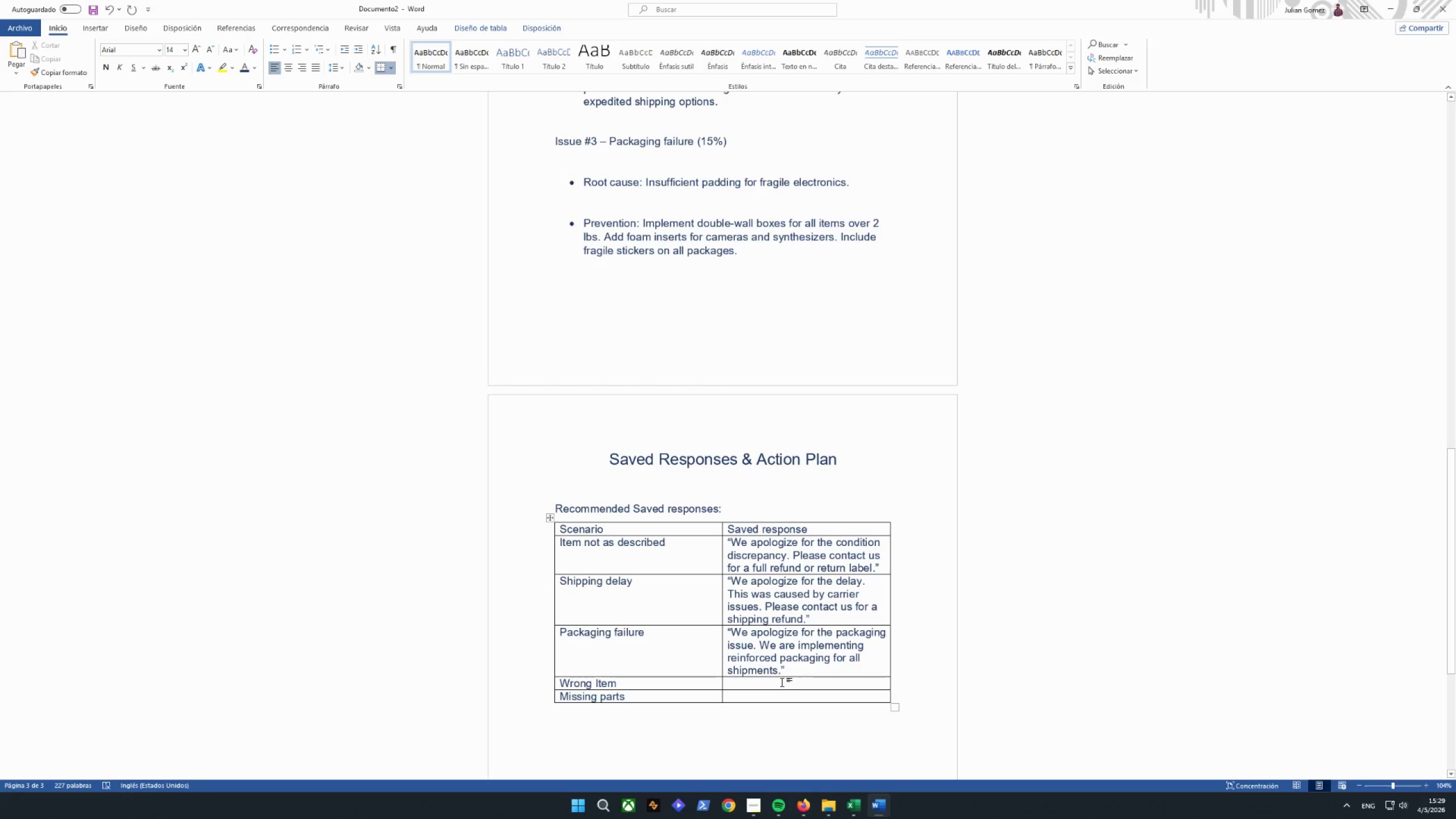 
key(CapsLock)
 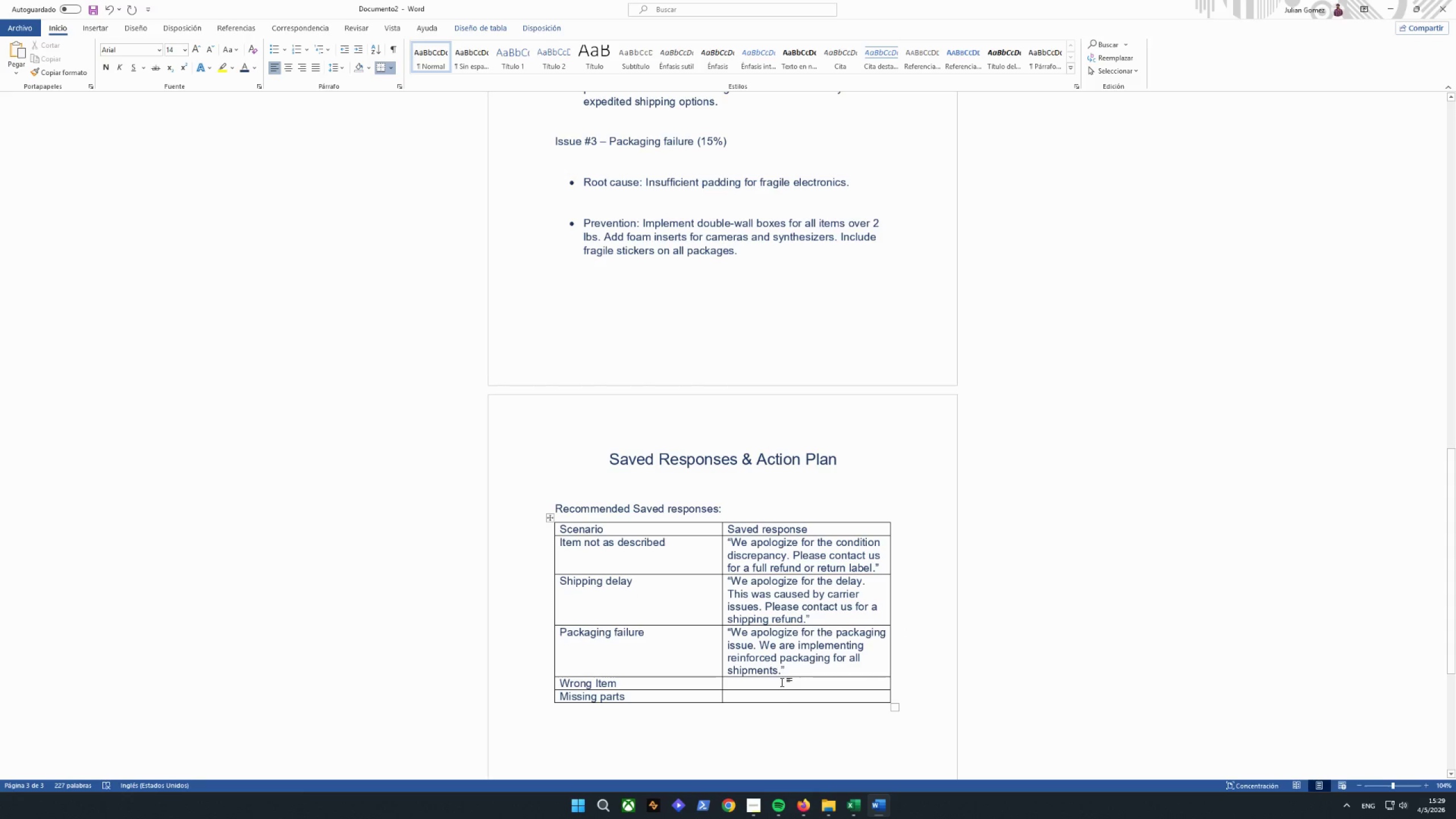 
key(W)
 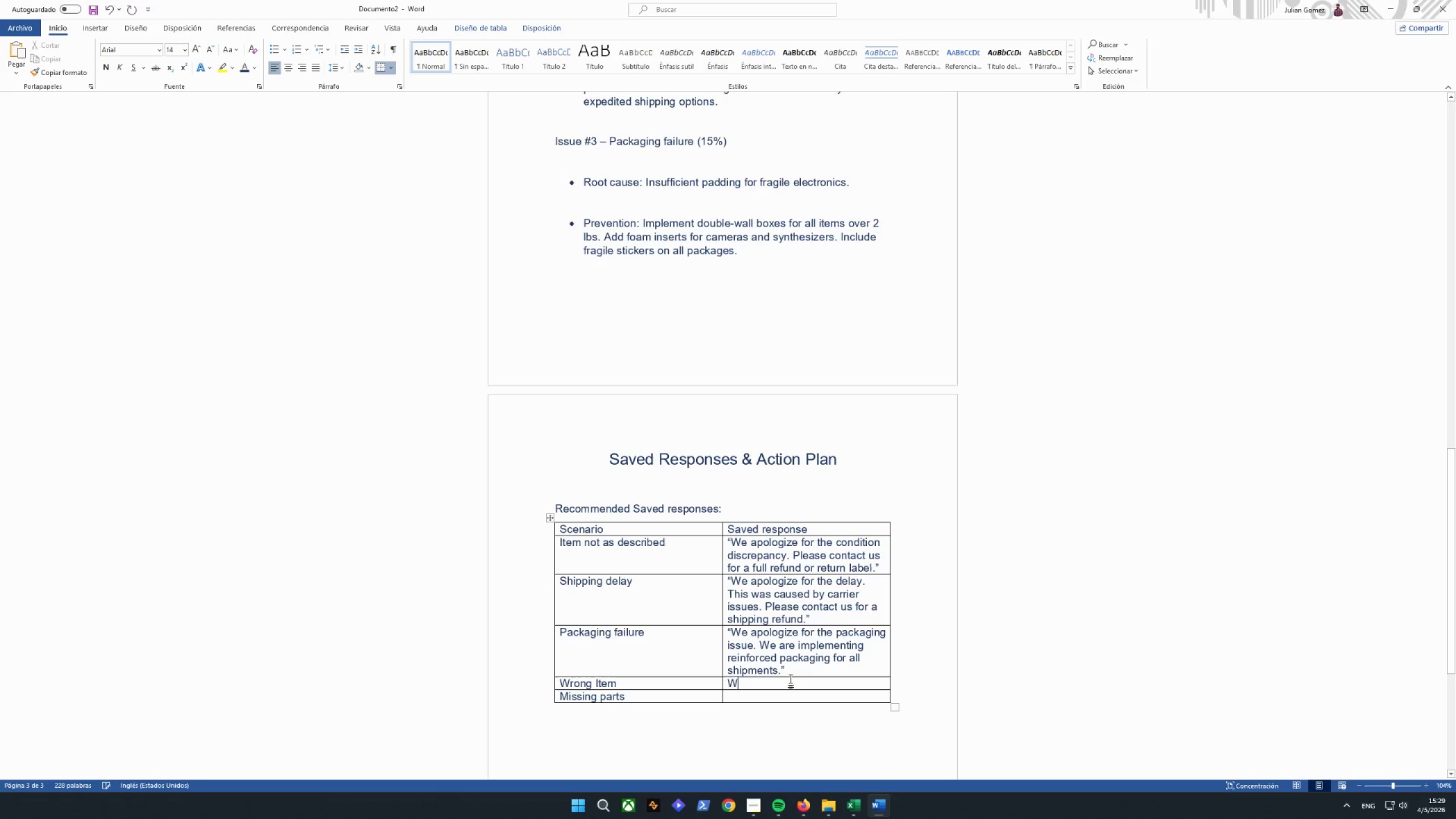 
key(Backspace)
 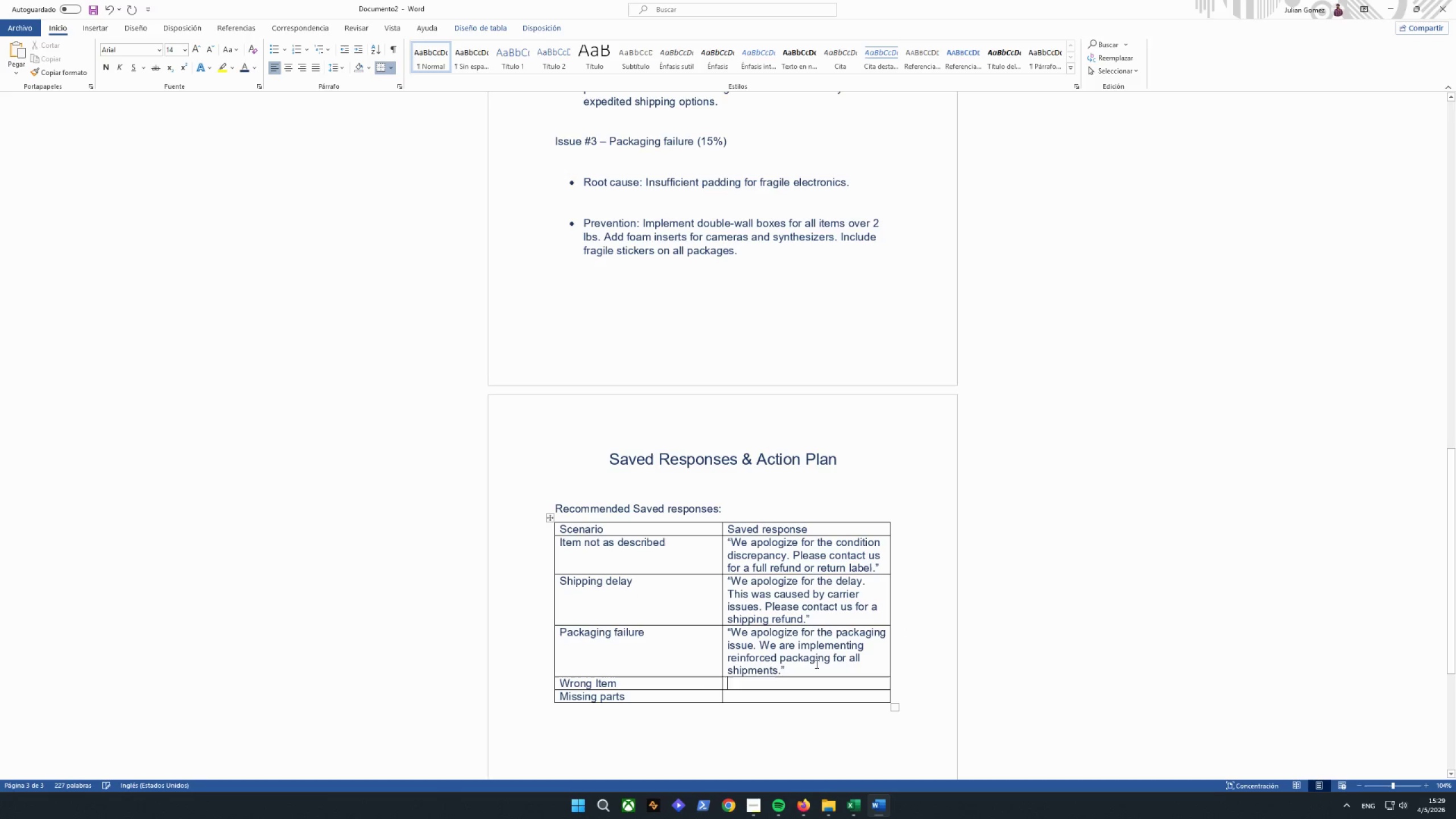 
key(Shift+Quote)
 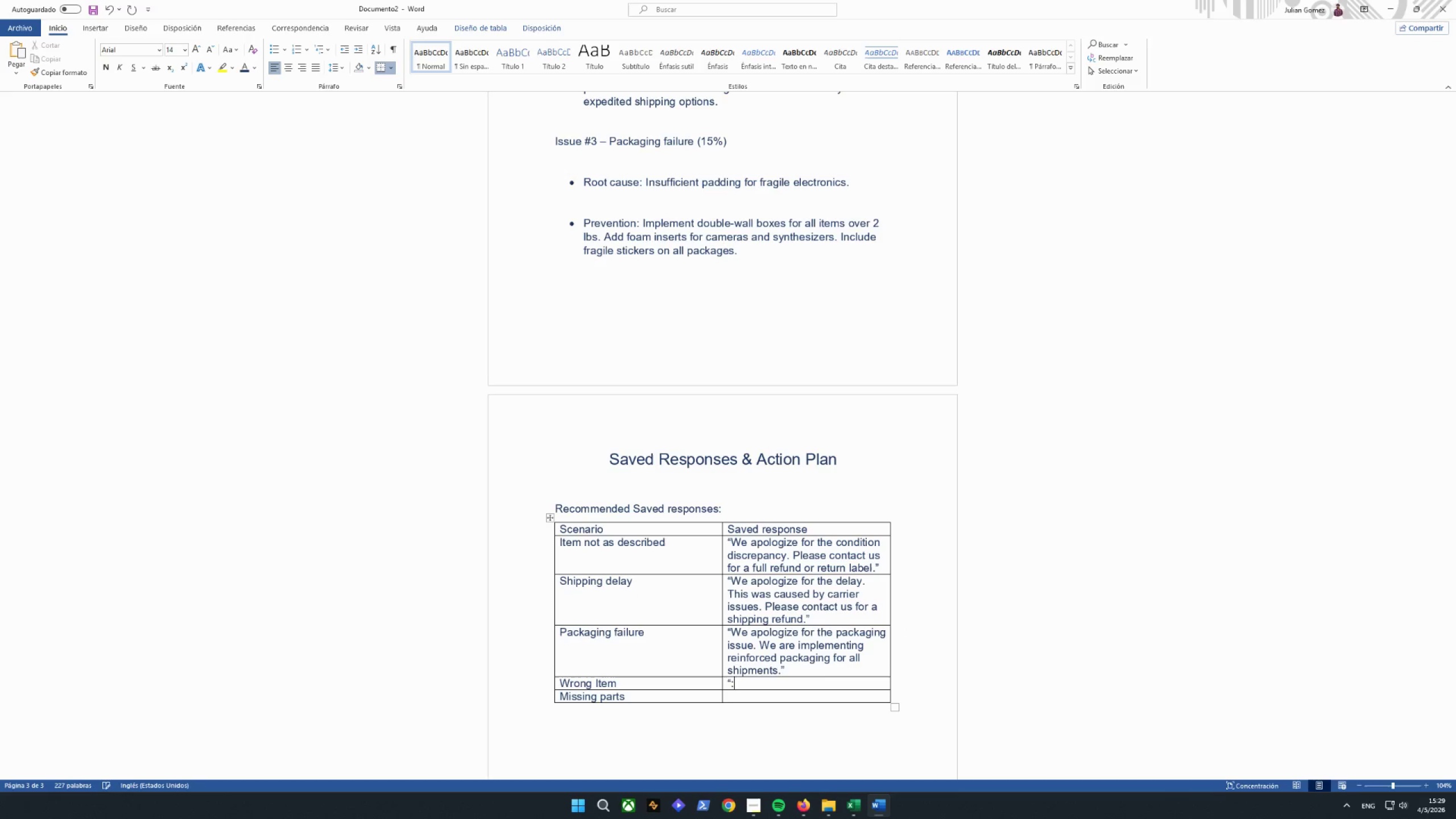 
key(Shift+Semicolon)
 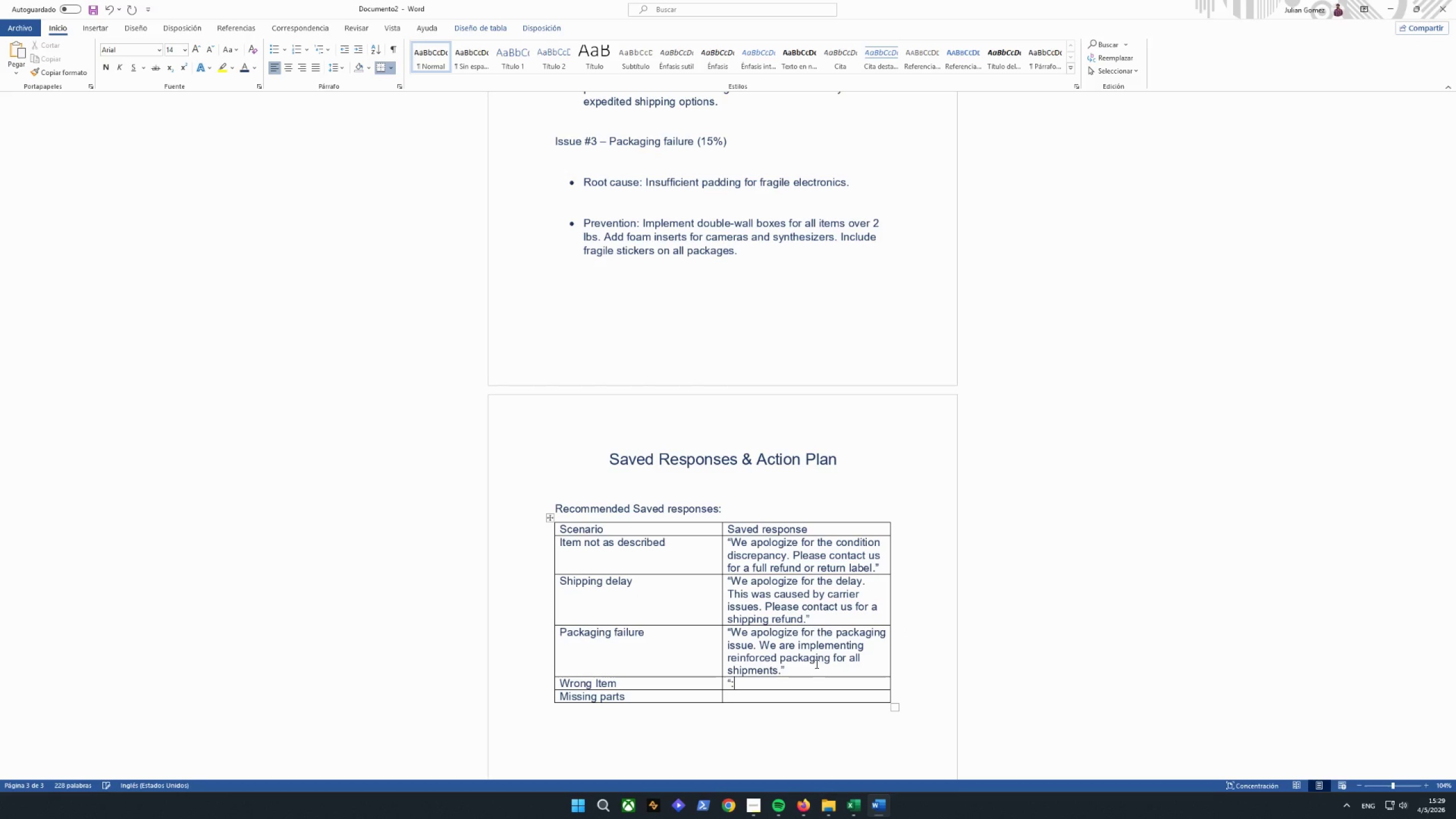 
key(Backspace)
 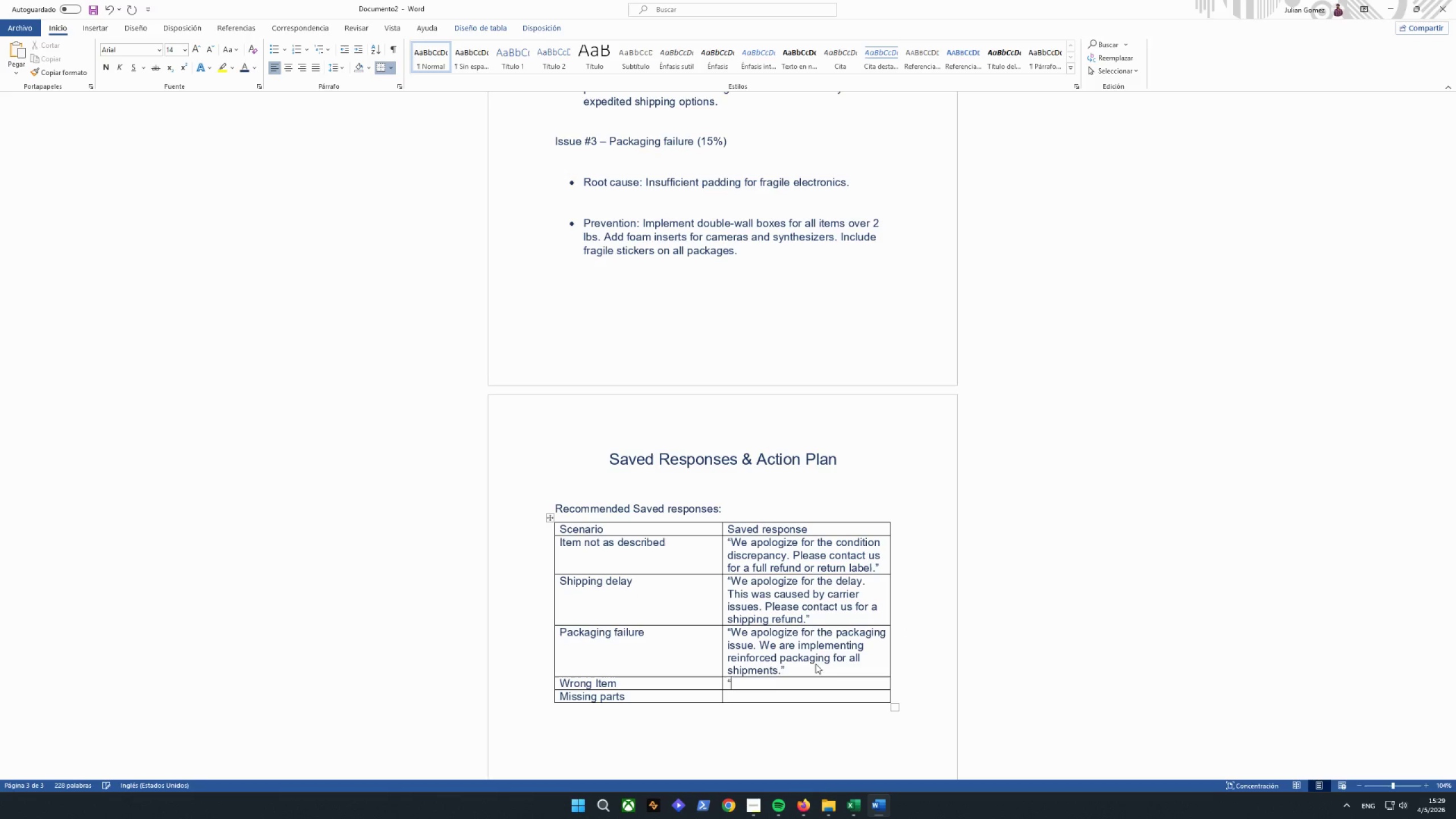 
key(CapsLock)
 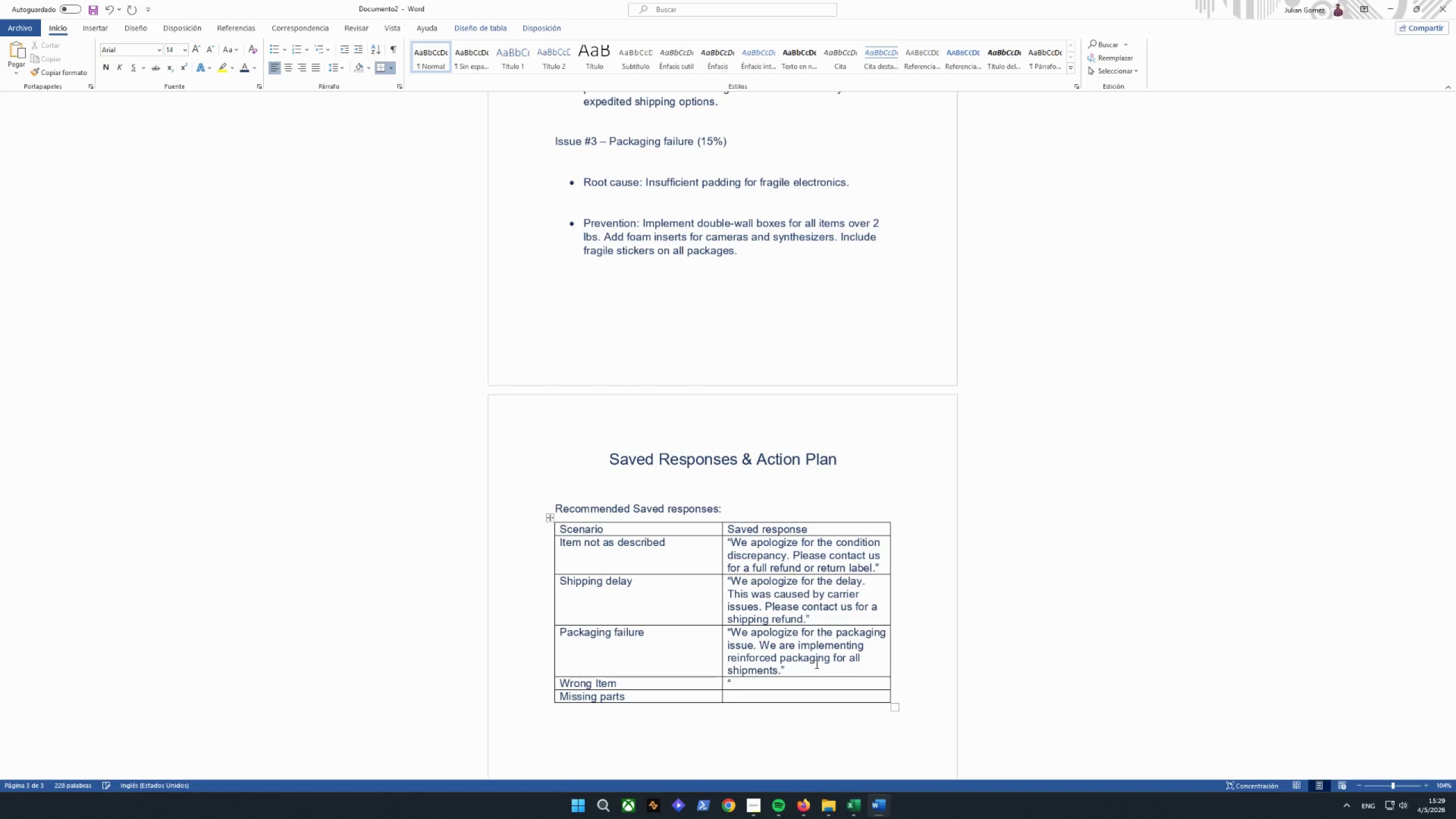 
key(W)
 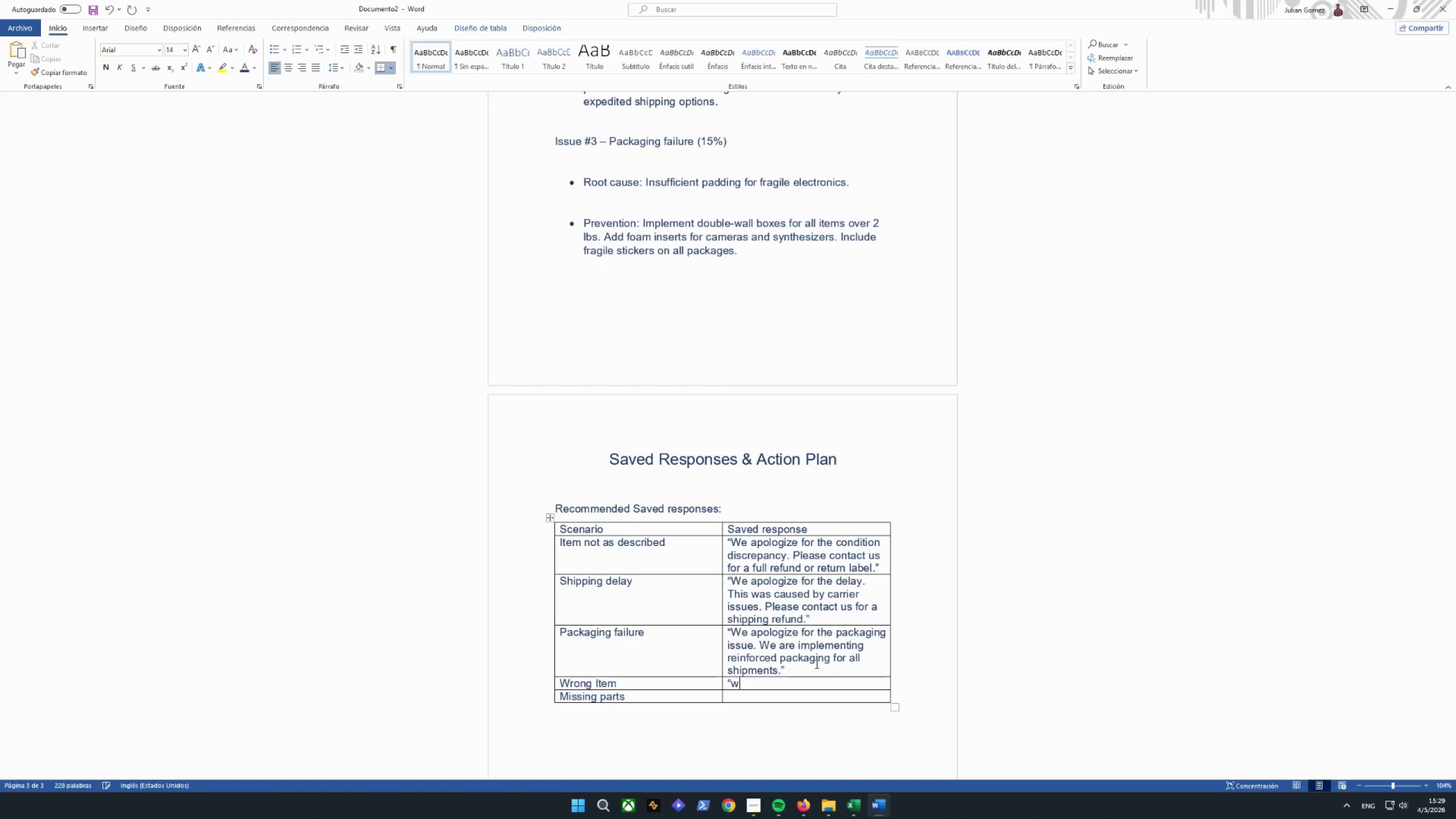 
key(CapsLock)
 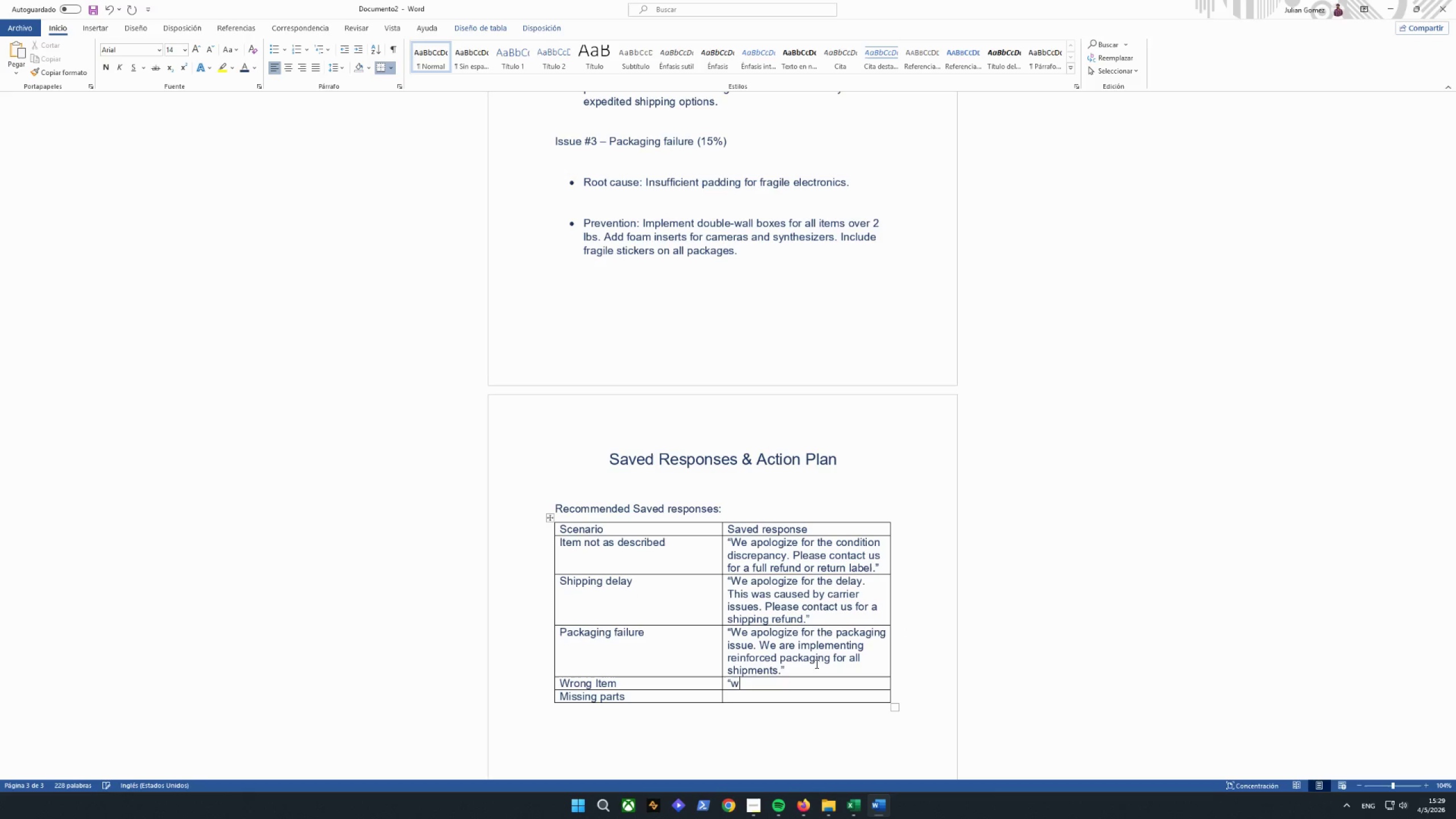 
key(E)
 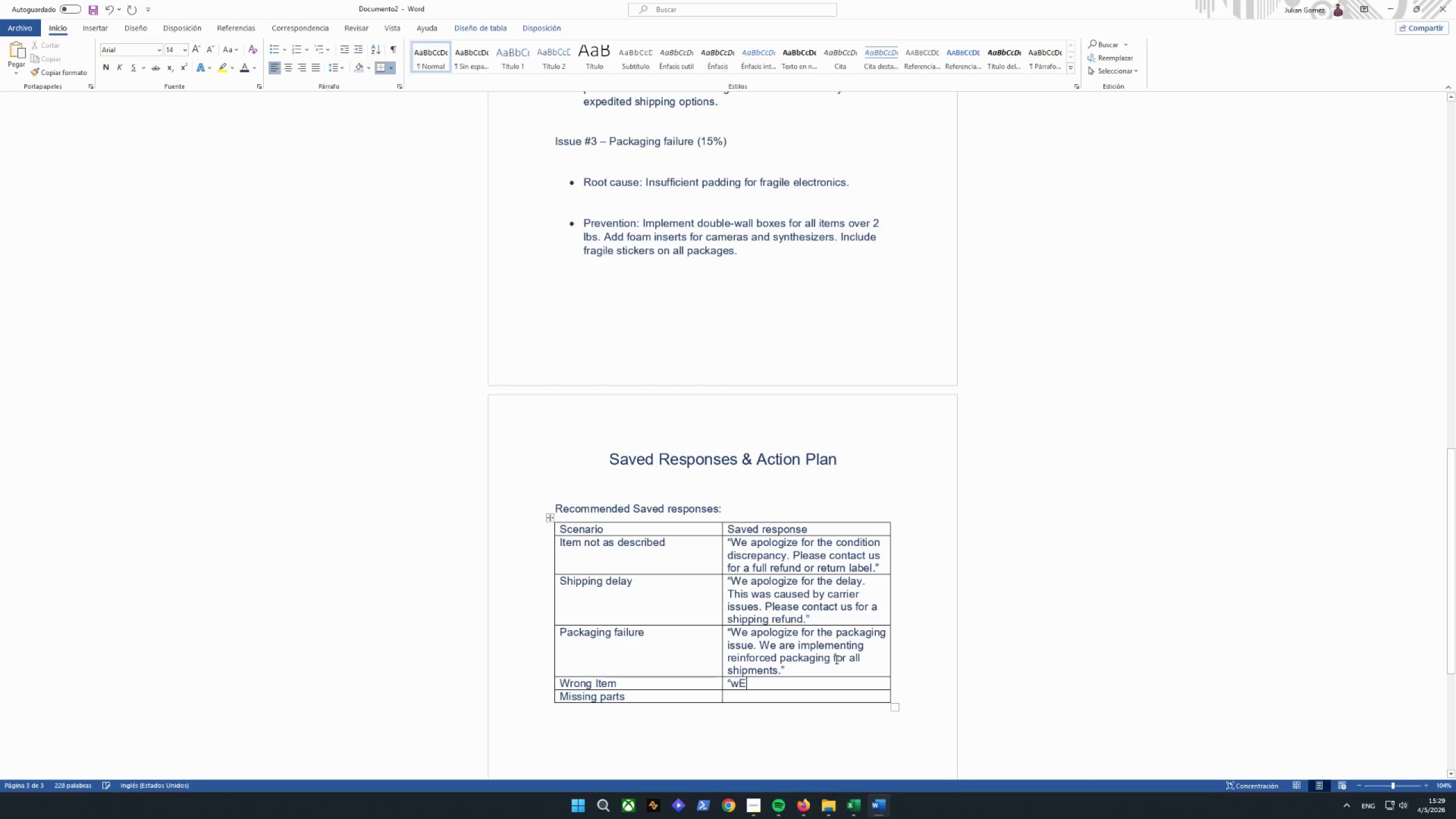 
key(Backspace)
key(Backspace)
type(WR)
key(Backspace)
type(ew)
key(Backspace)
type( apologize for the full)
key(Backspace)
type(fillment error. WEwe)
key(Backspace)
key(Backspace)
type( )
key(Backspace)
key(Backspace)
type(E)
key(Backspace)
type(e W)
key(Backspace)
type(will shipo)
key(Backspace)
type( rh)
key(Backspace)
key(Backspace)
type(the correct item immediately")
 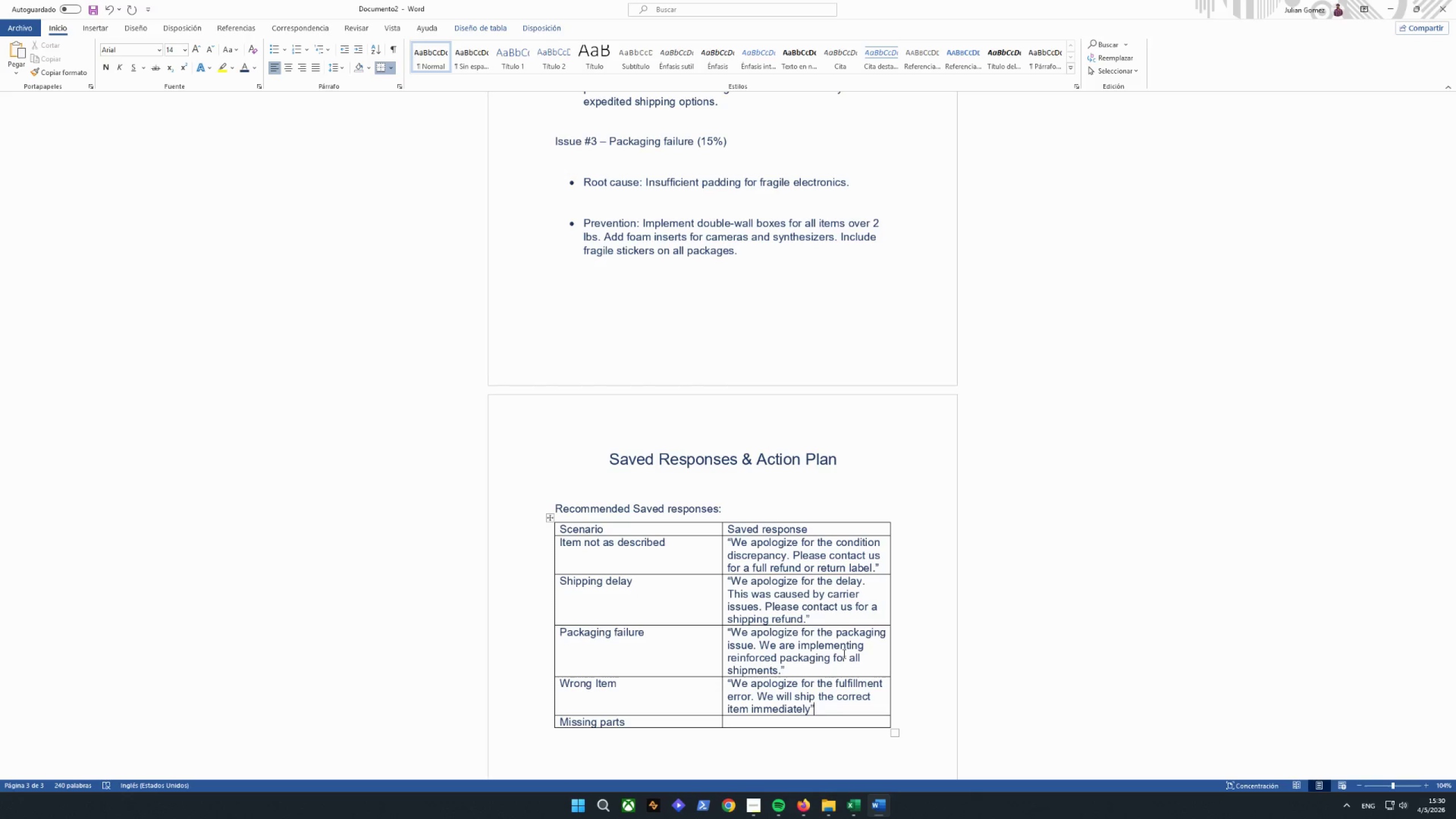 
key(ArrowLeft)
 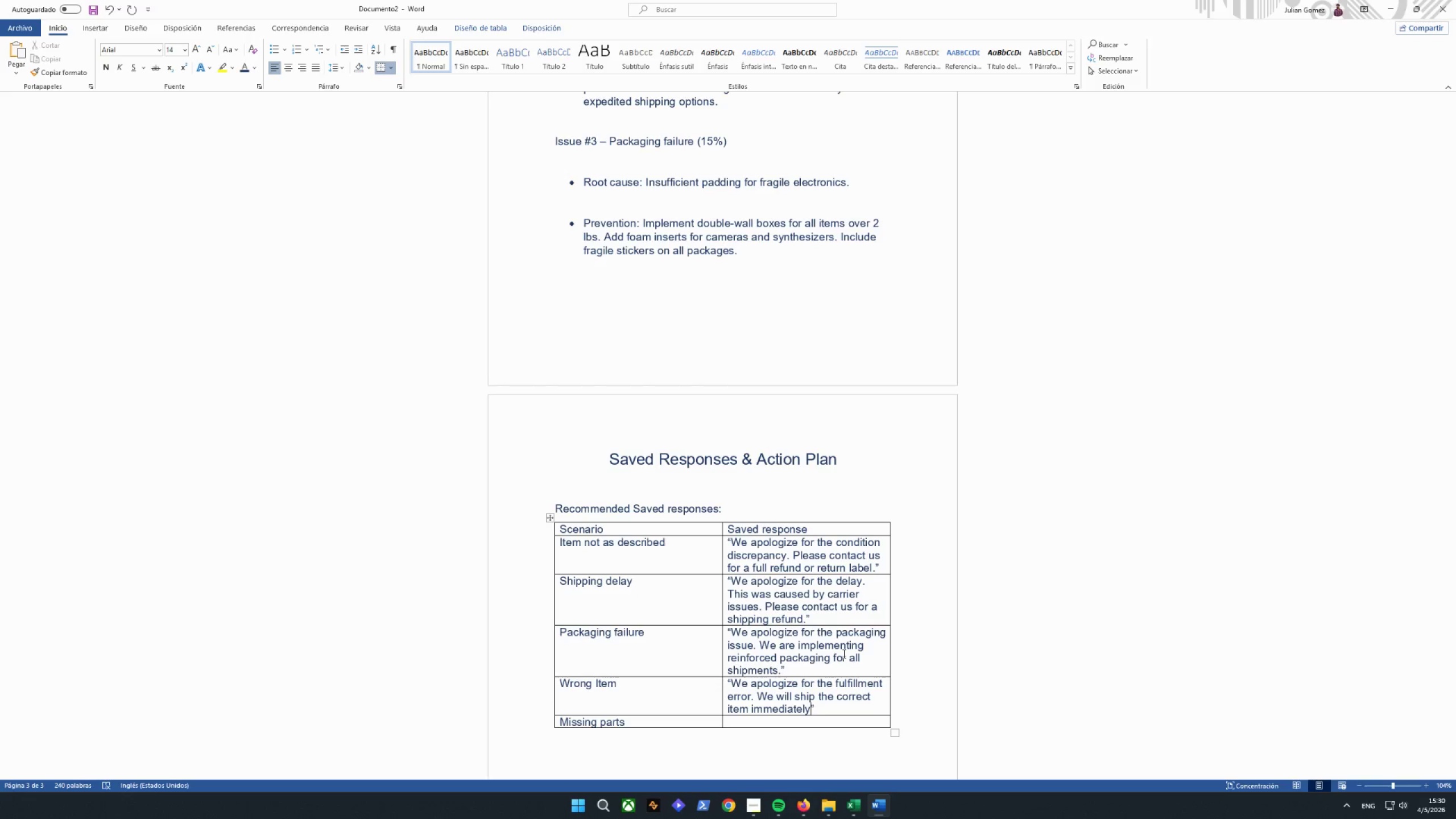 
key(Period)
 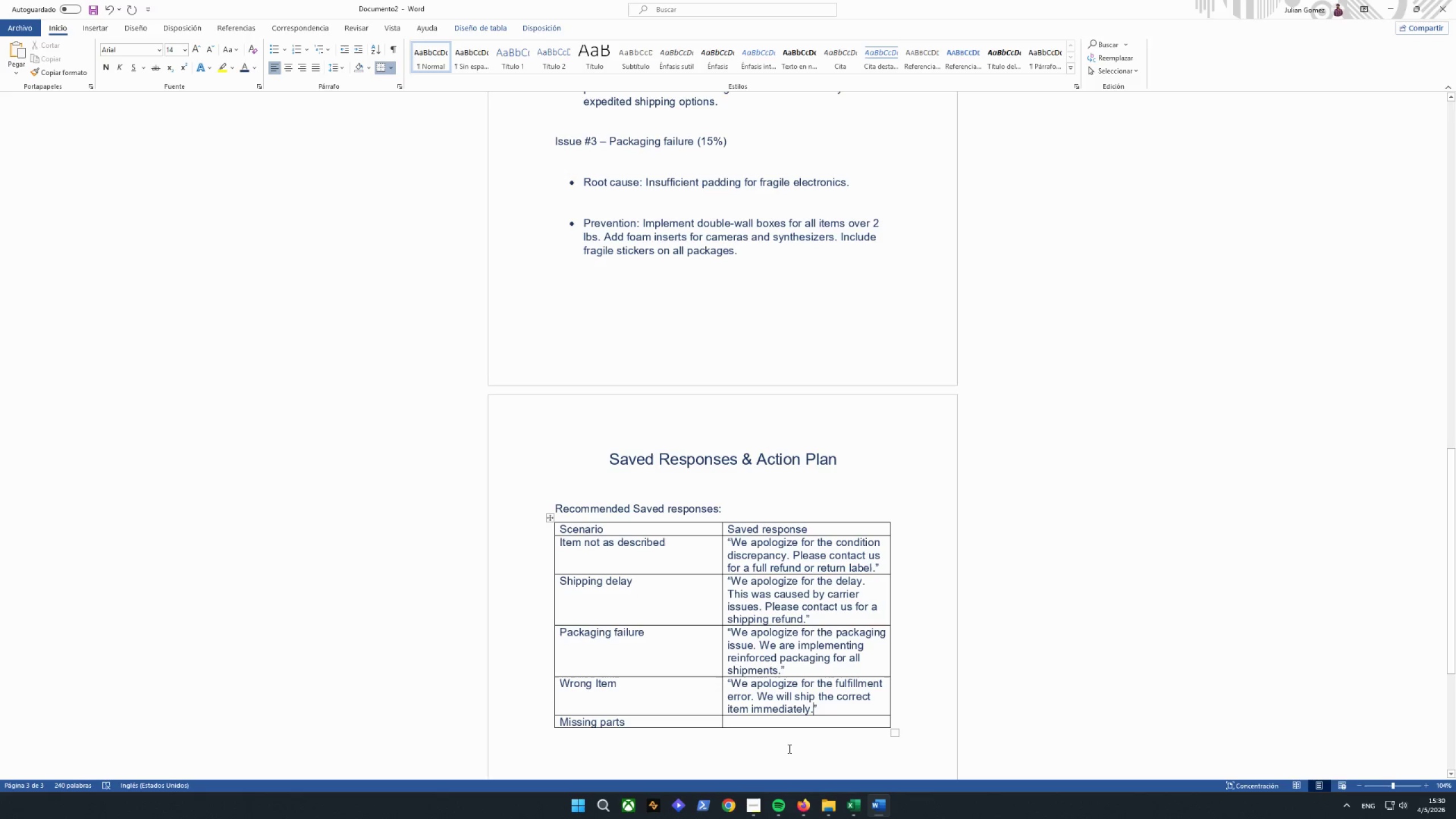 
left_click([761, 727])
 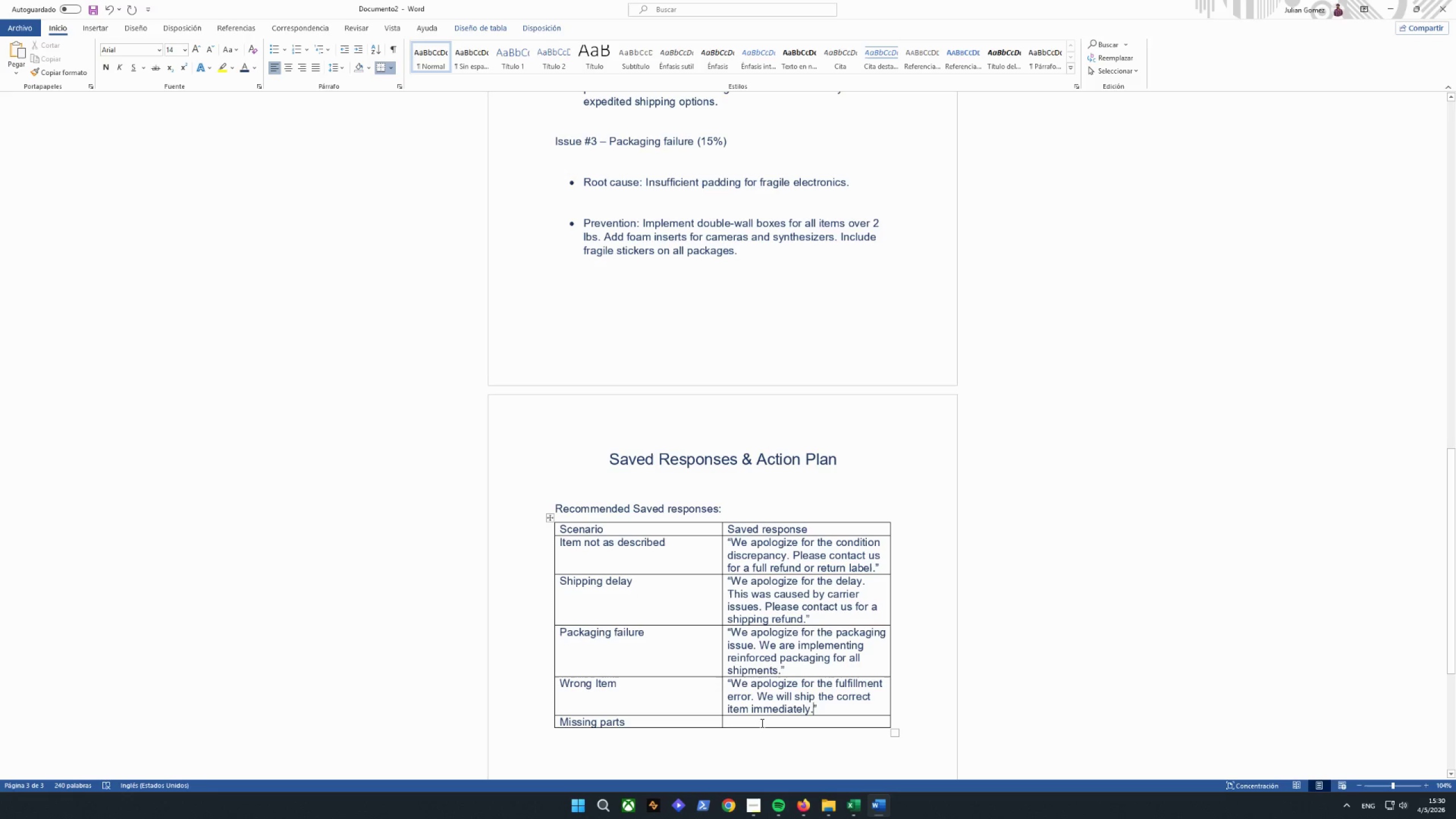 
left_click([761, 723])
 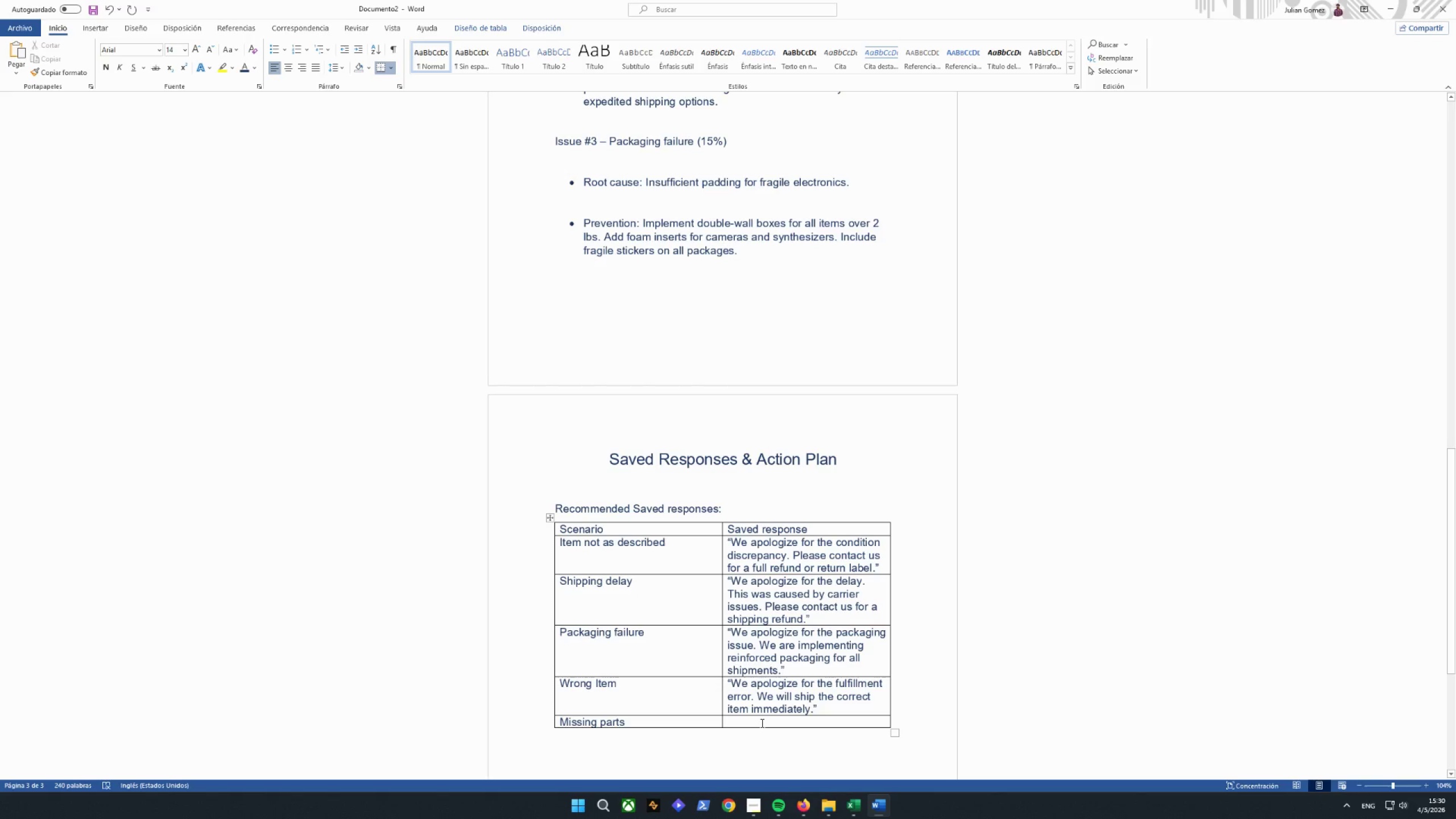 
key(Shift+ShiftRight)
 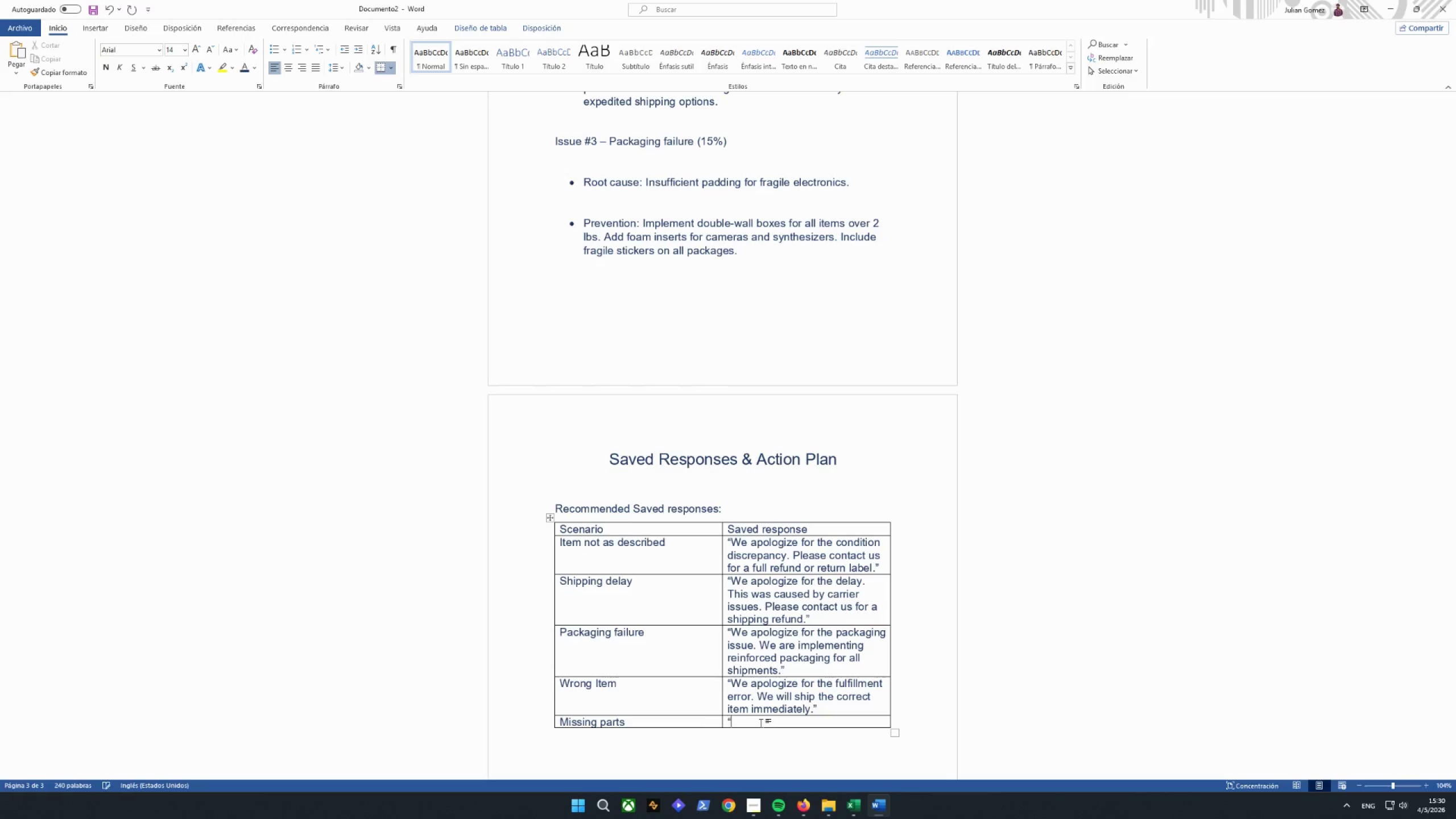 
key(Shift+Quote)
 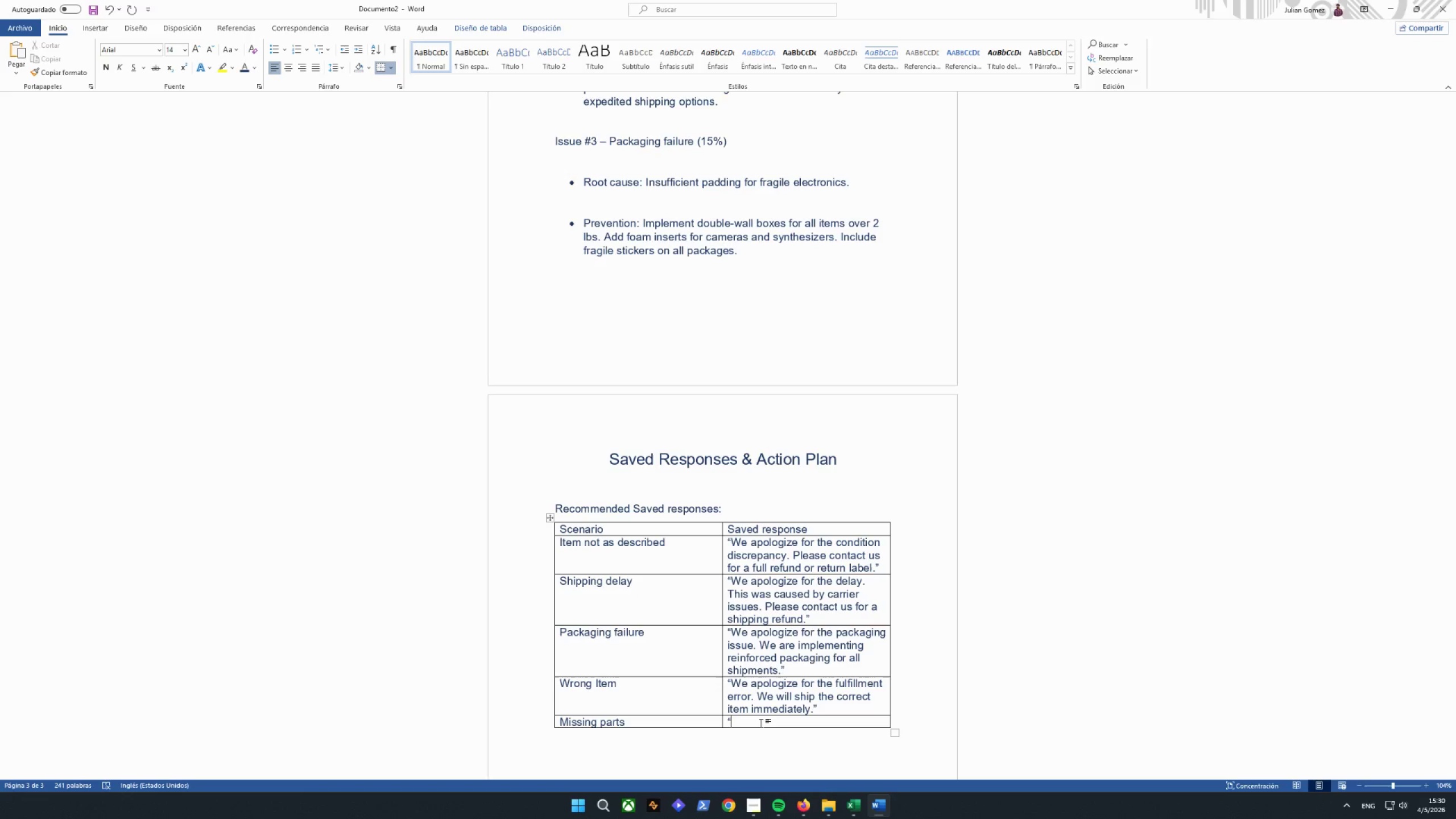 
wait(15.44)
 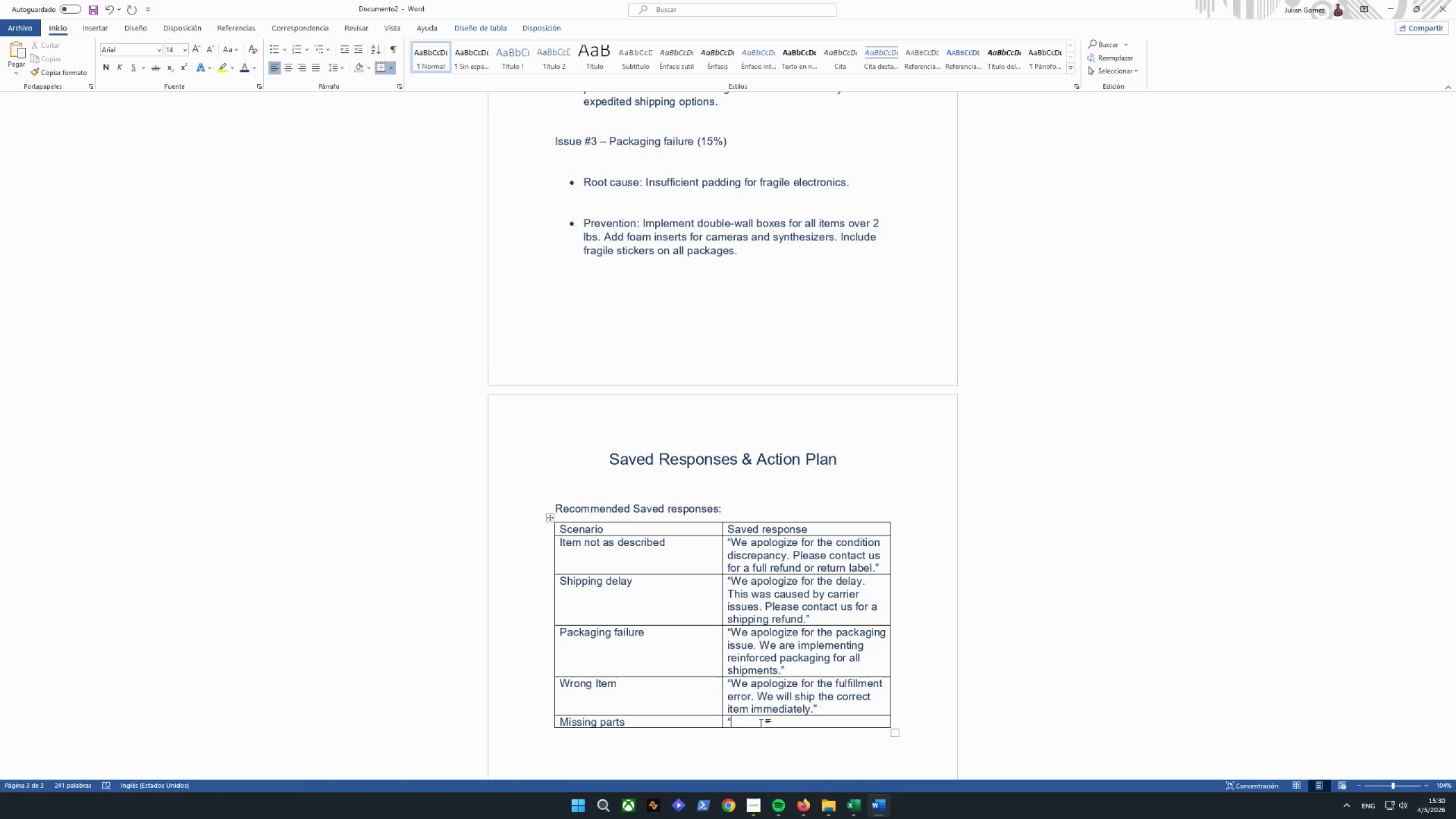 
type(We apologize for the missing component. WE WILL )
key(Backspace)
key(Backspace)
key(Backspace)
key(Backspace)
key(Backspace)
key(Backspace)
key(Backspace)
type(e will ship it immediately at no cost.")
 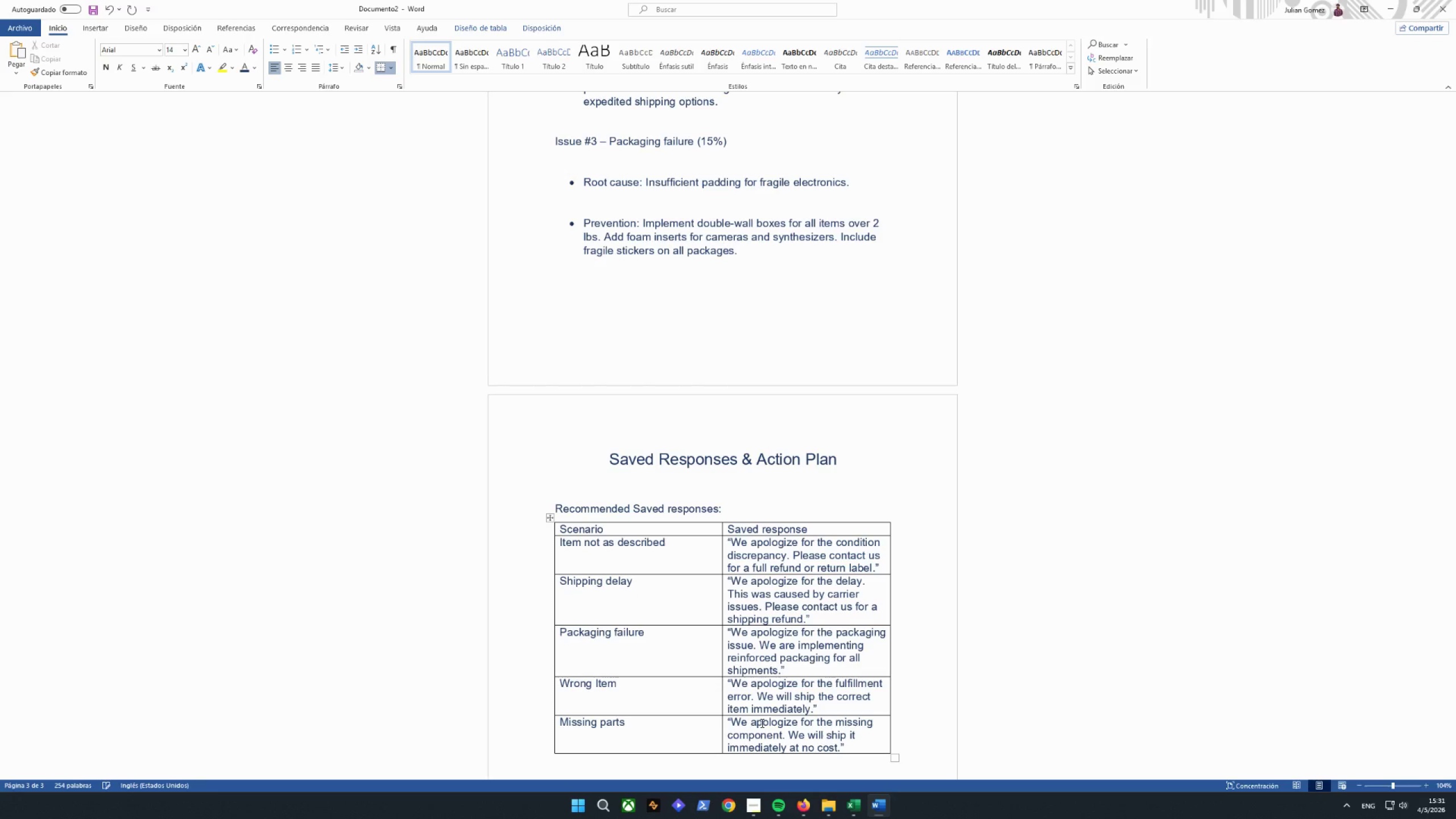 
scroll: coordinate [768, 664], scroll_direction: down, amount: 4.0
 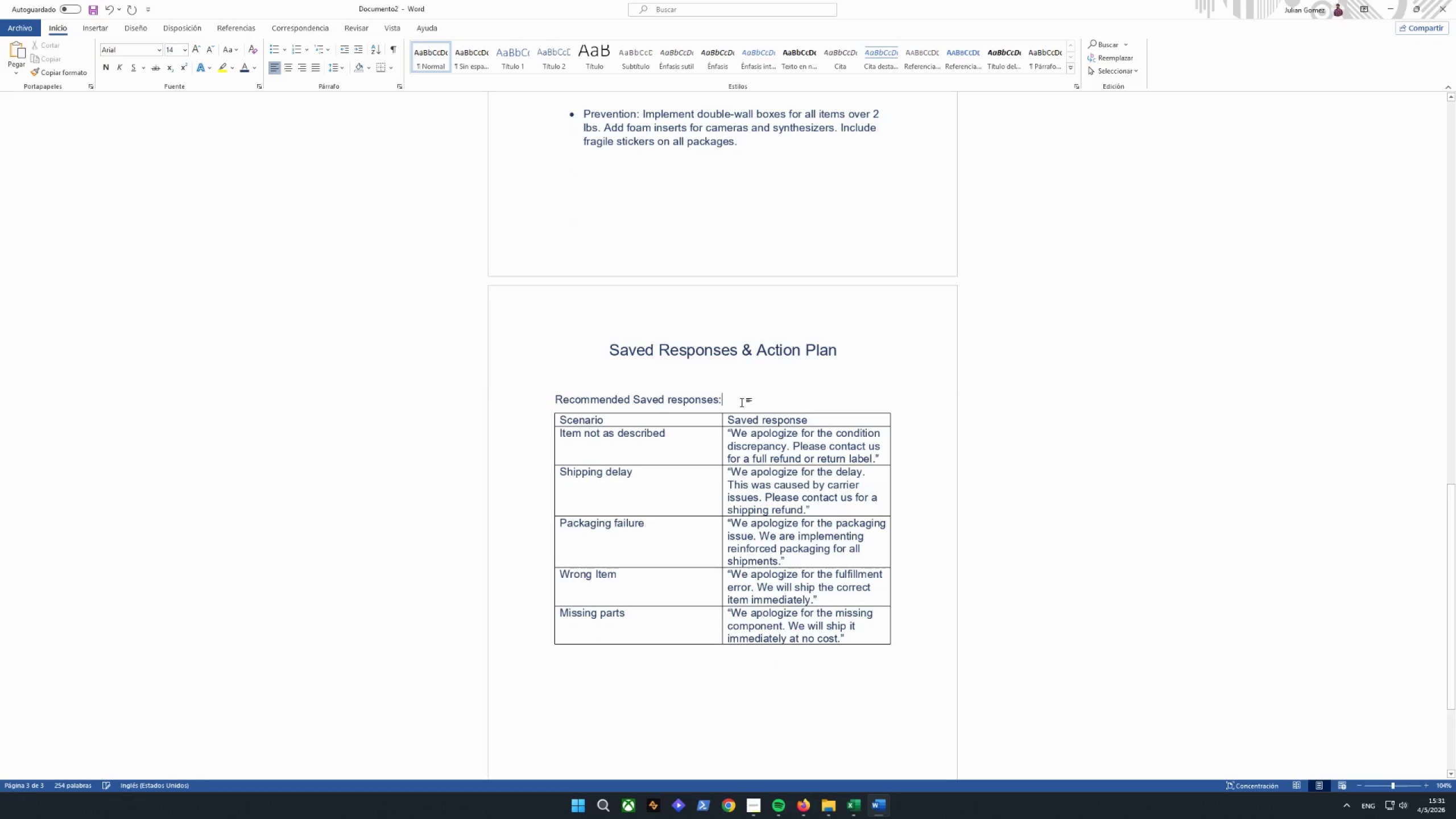 
key(Enter)
 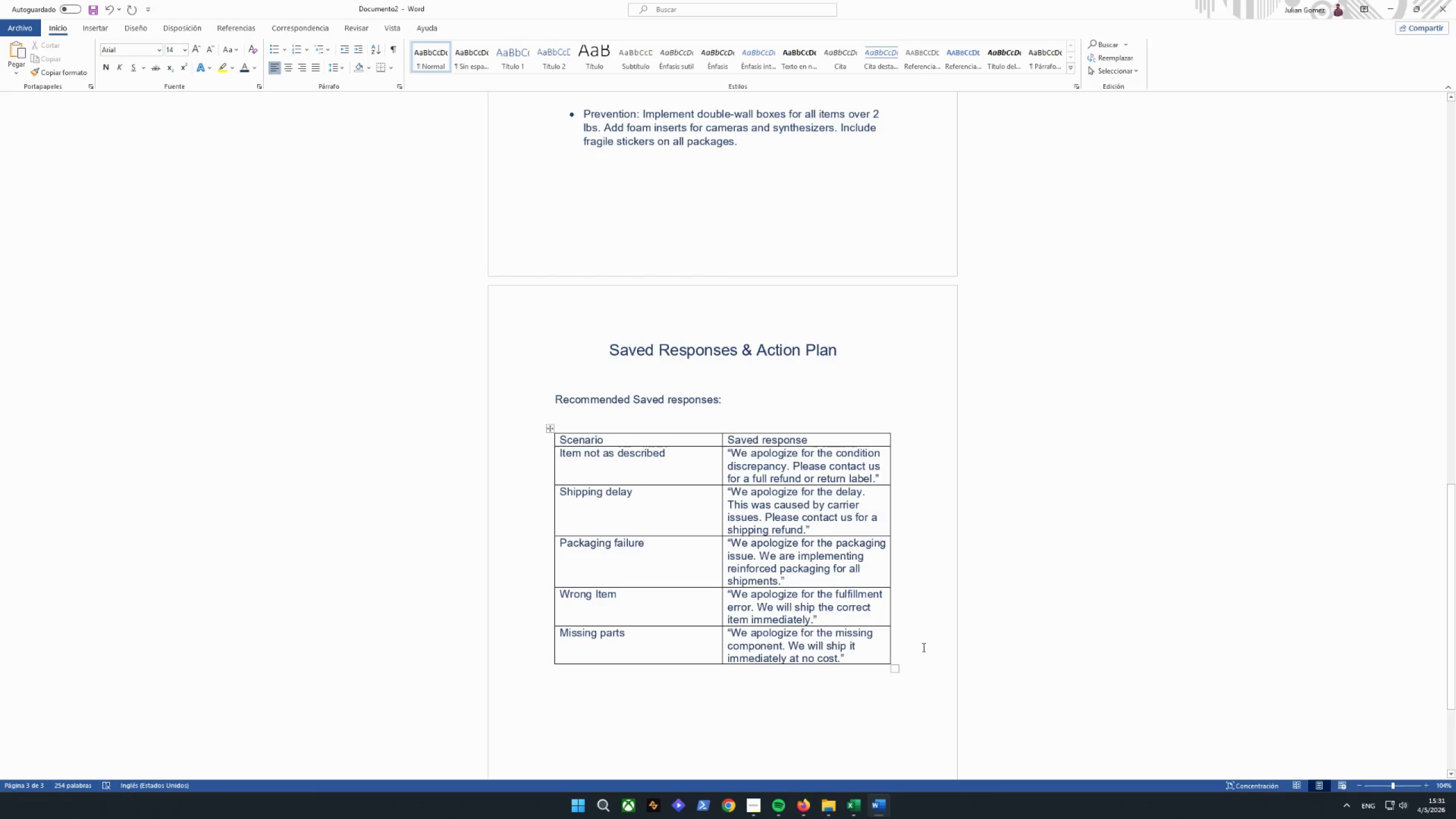 
left_click([915, 675])
 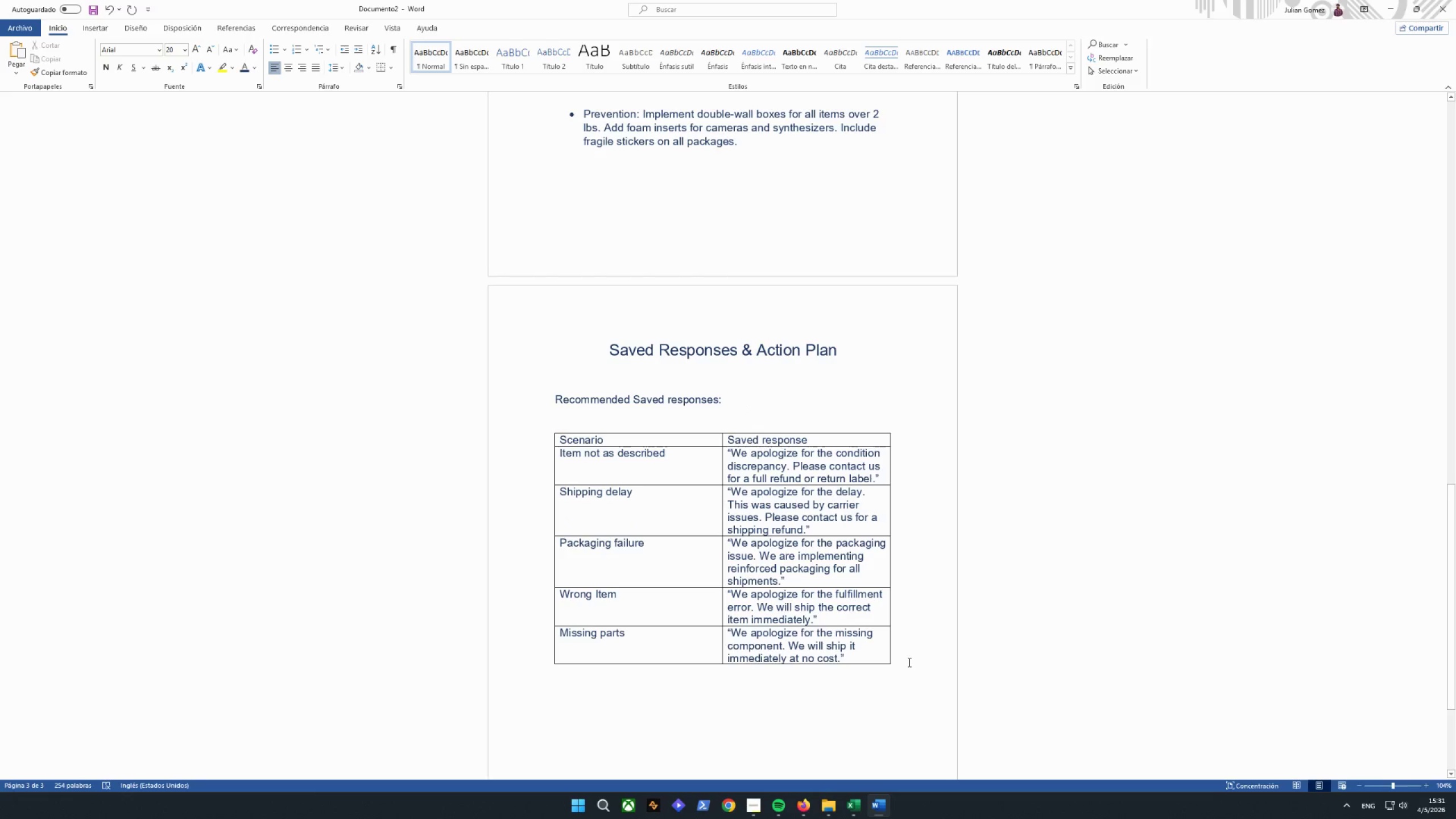 
key(Enter)
 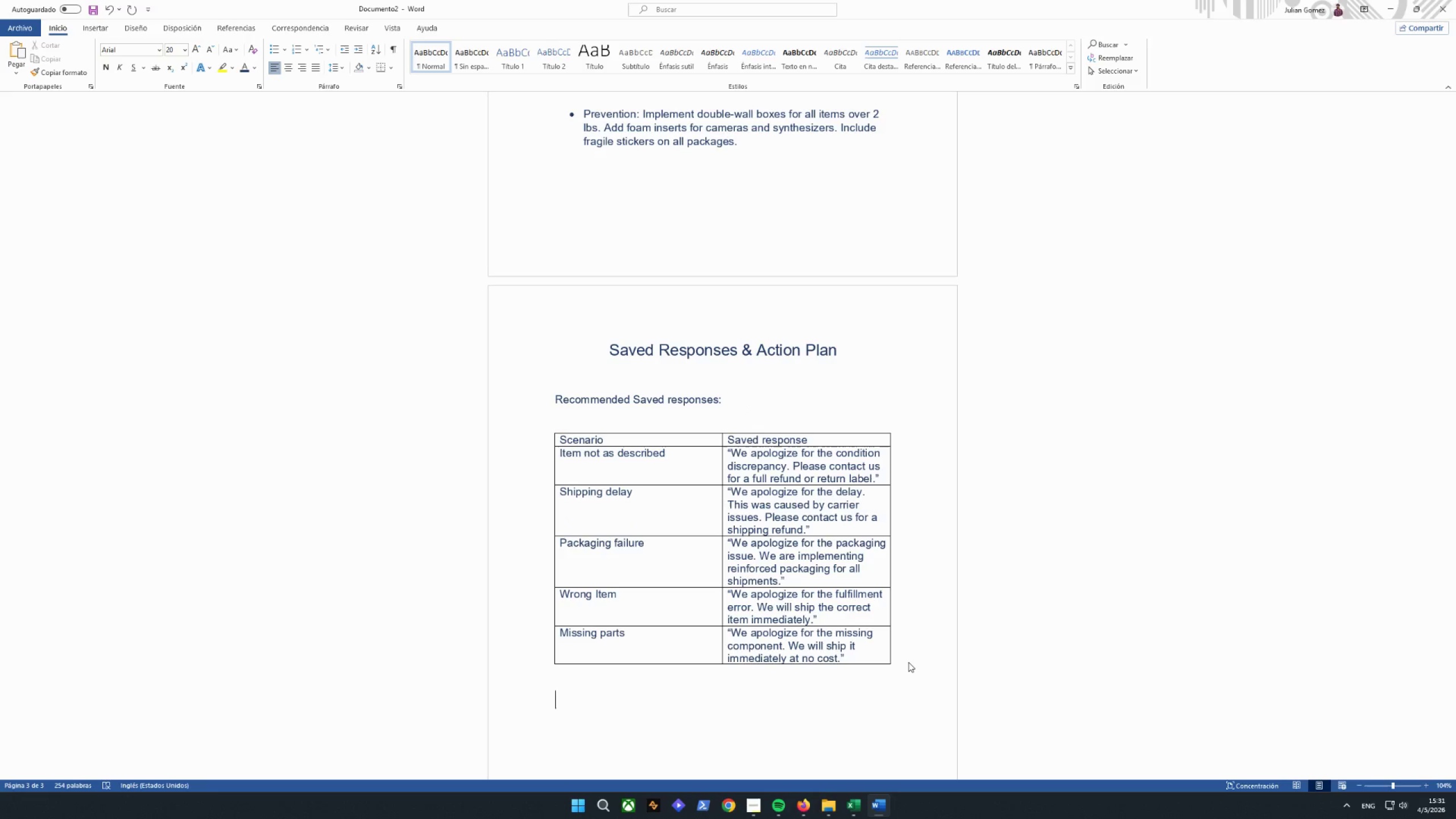 
type(30 )
key(Backspace)
key(Backspace)
key(Backspace)
 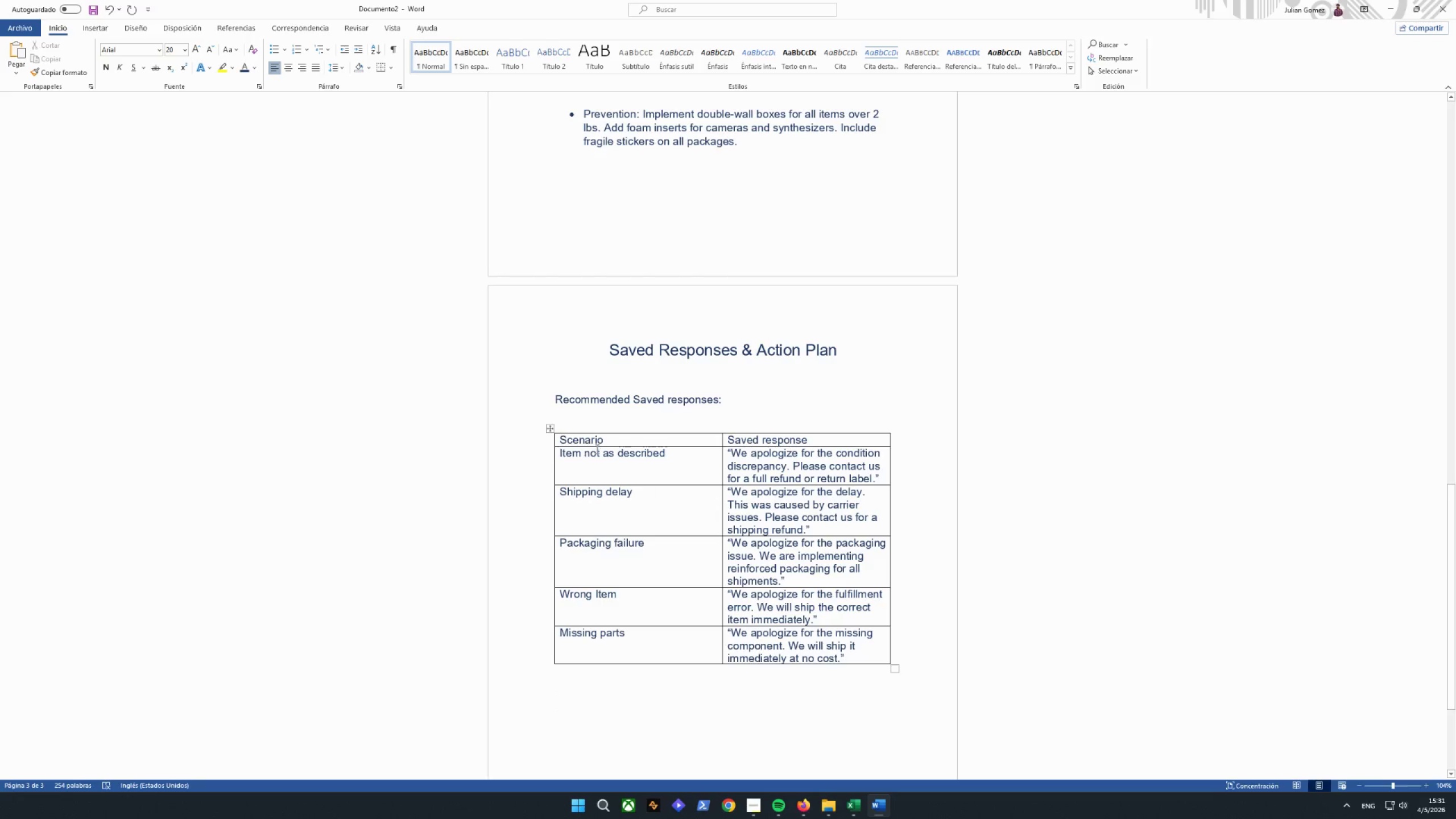 
left_click([616, 404])
 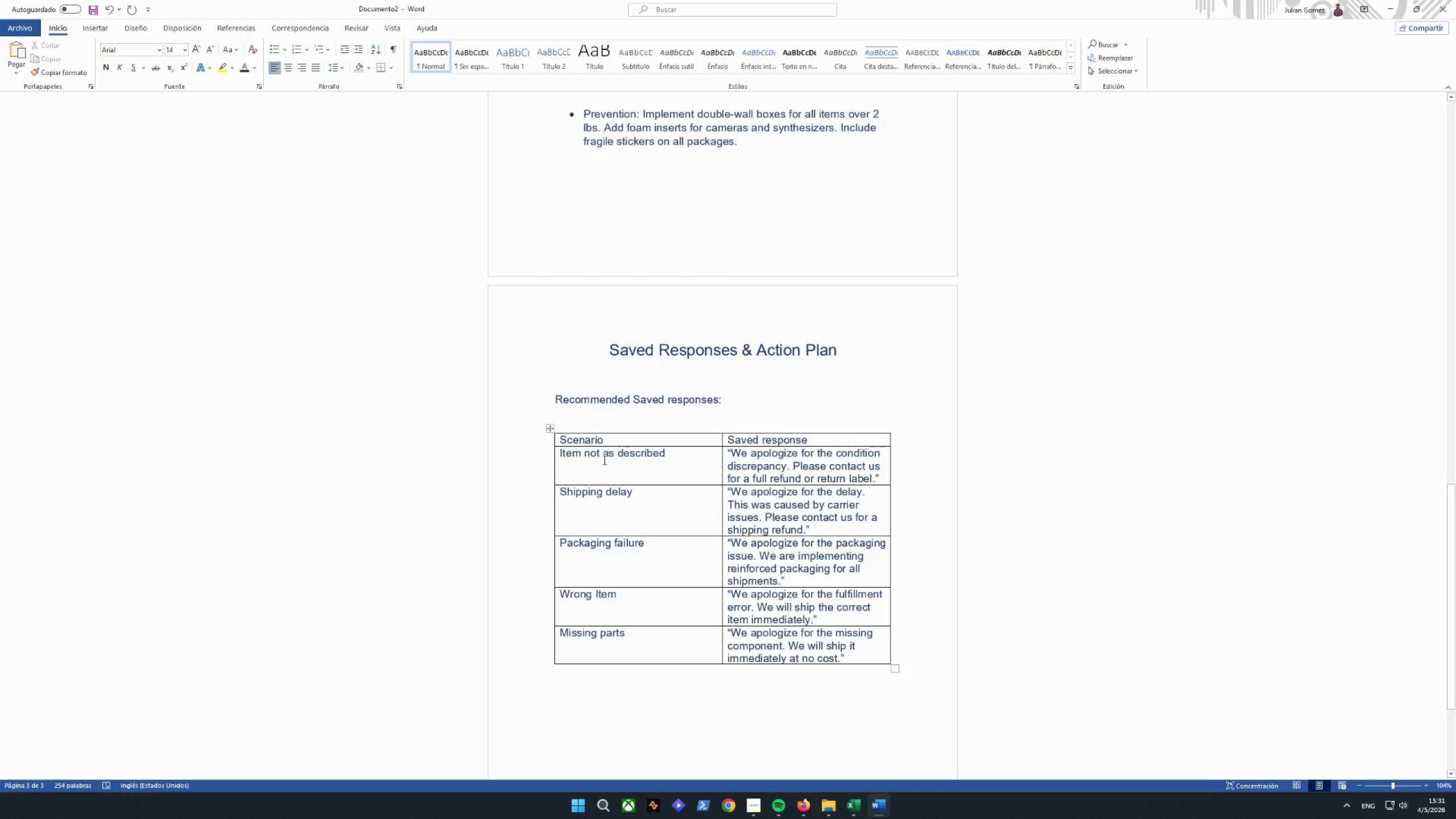 
left_click([601, 458])
 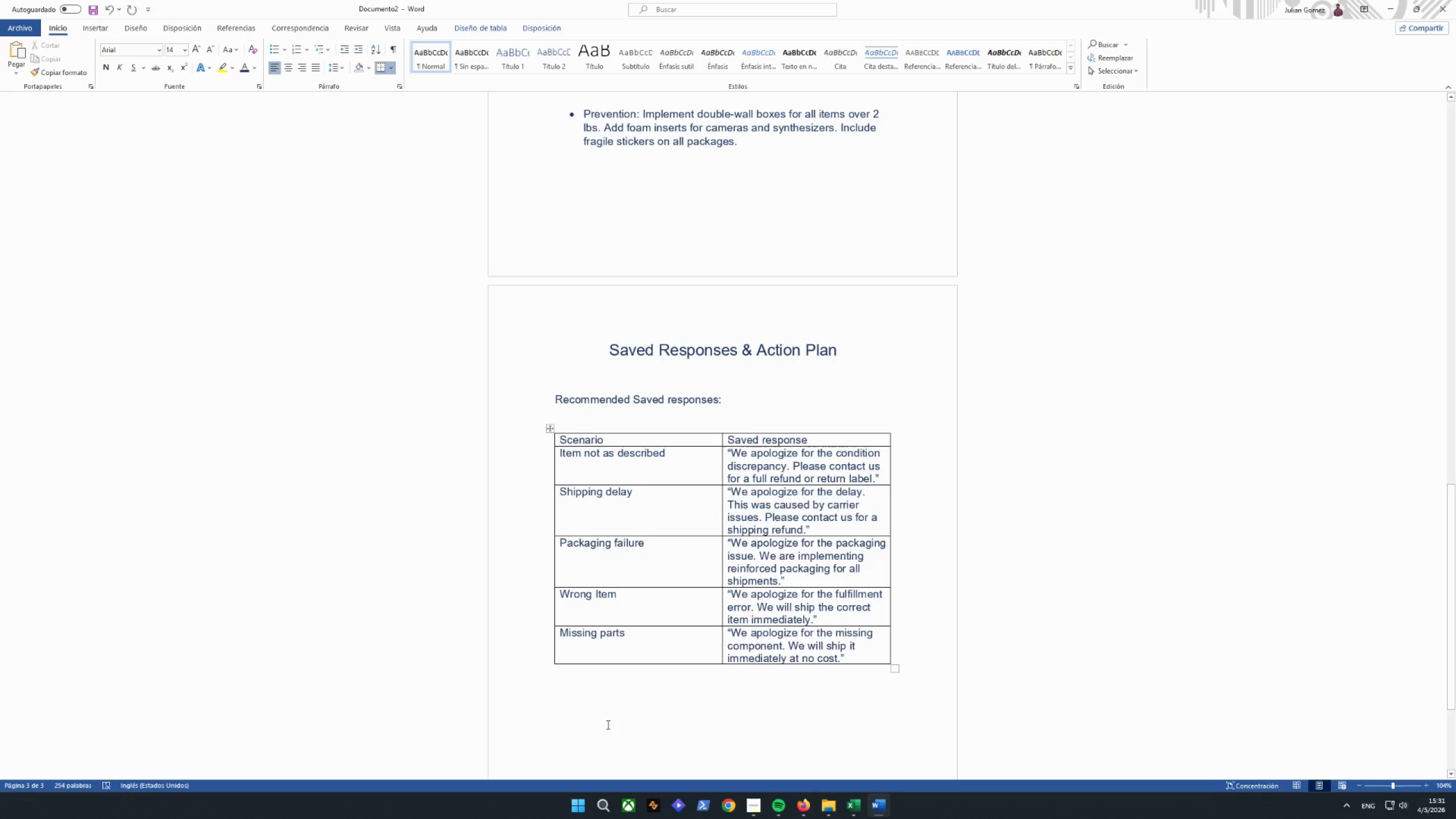 
left_click([585, 696])
 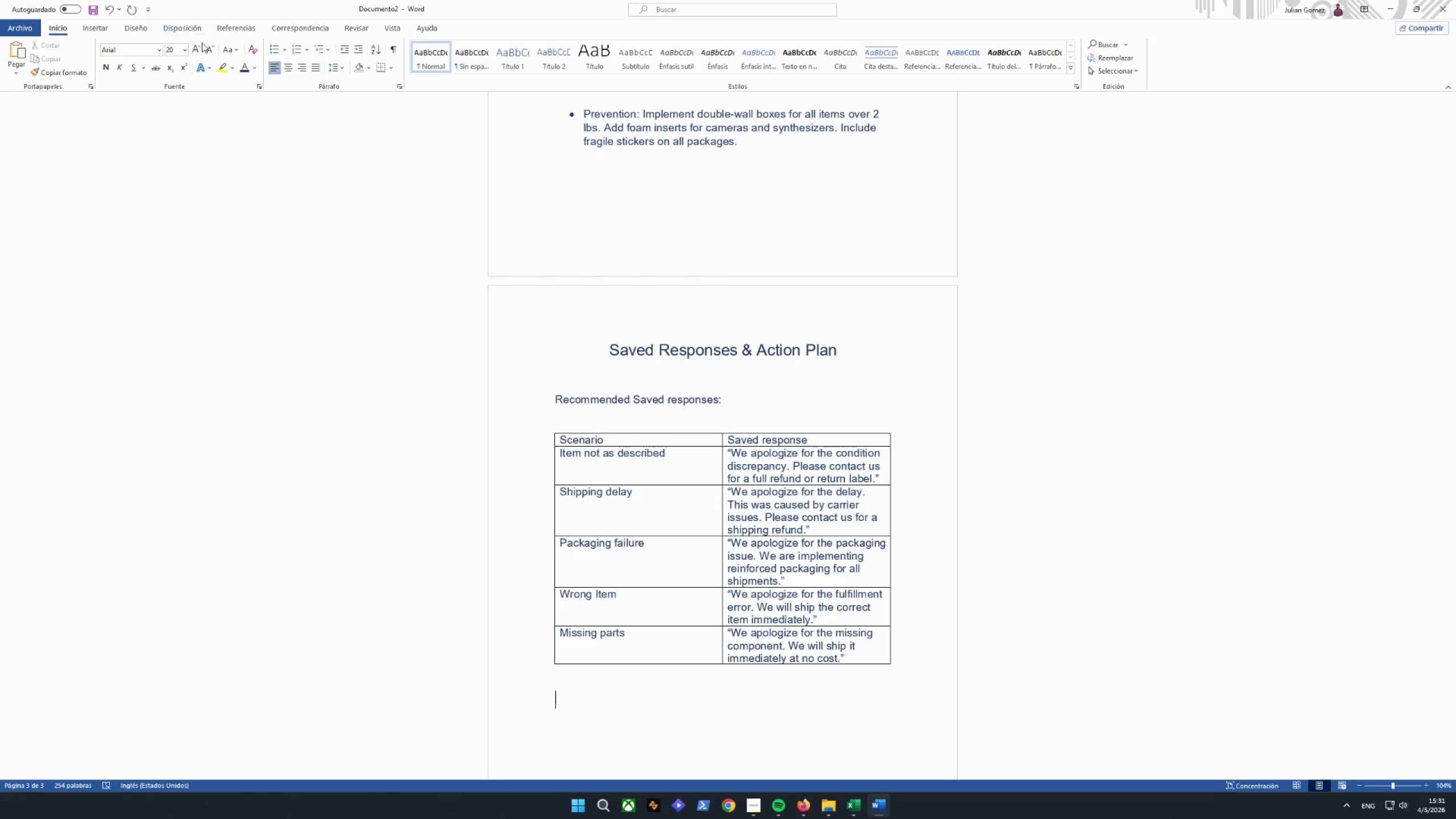 
double_click([196, 50])
 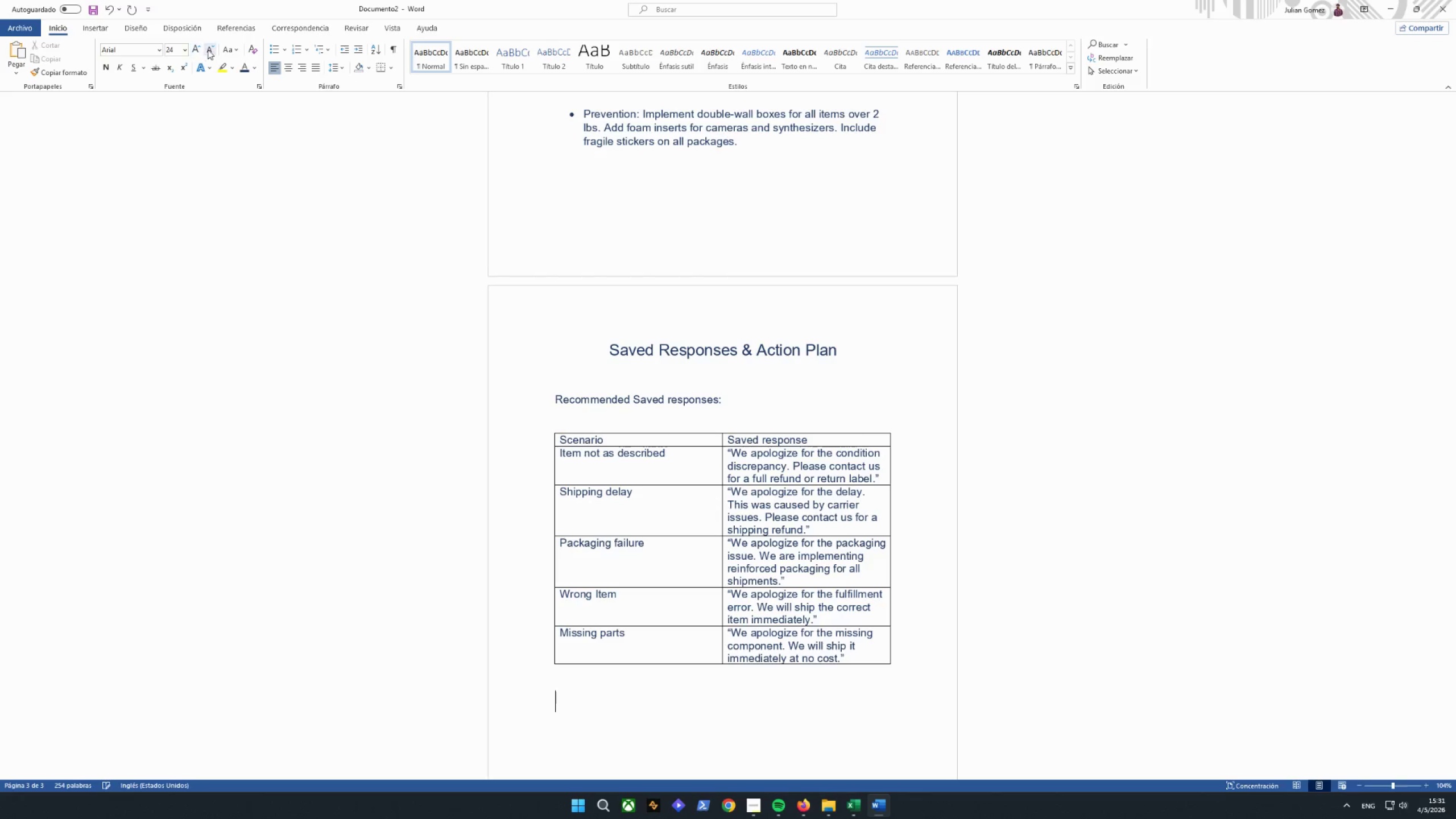 
triple_click([208, 49])
 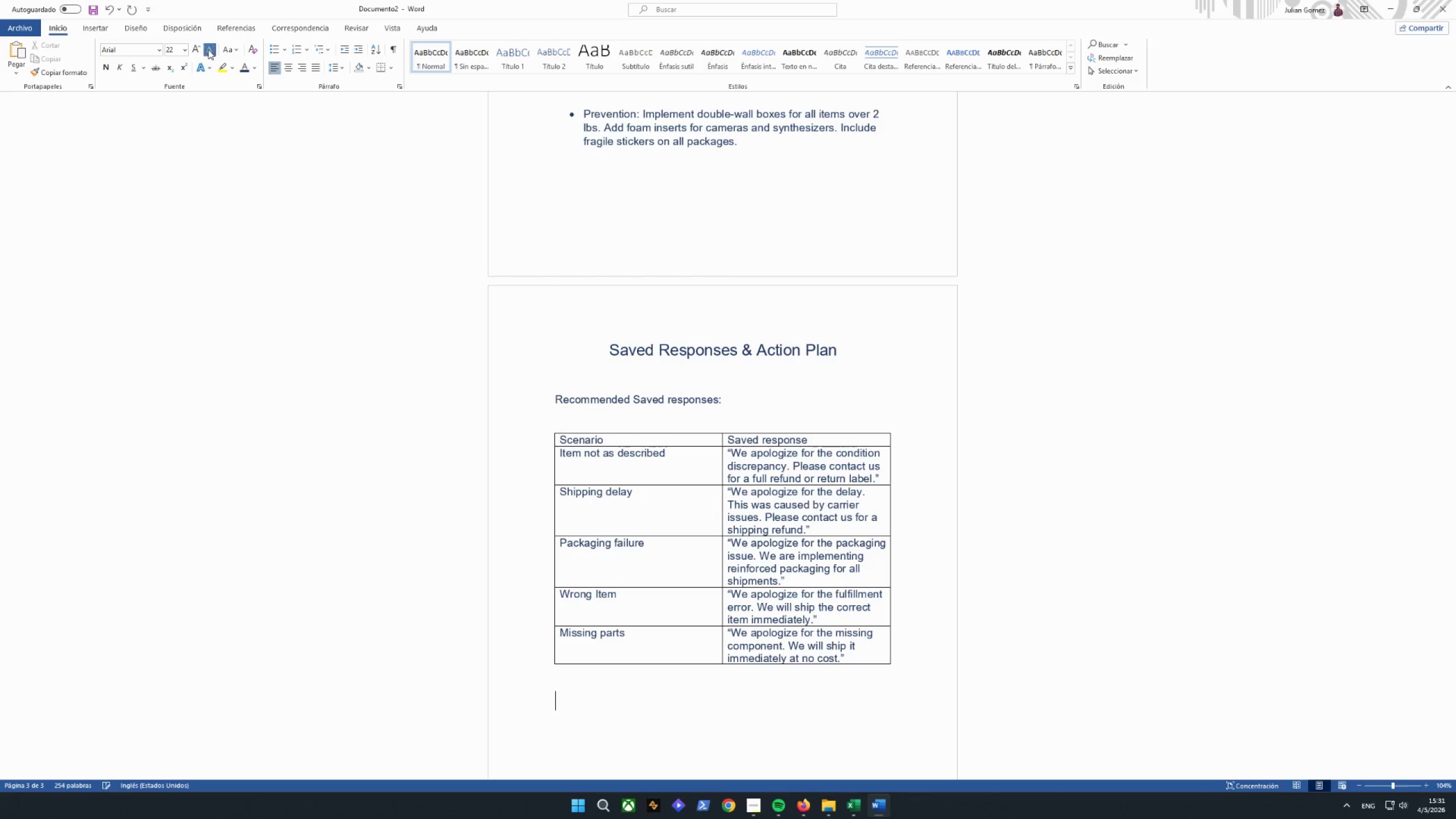 
triple_click([208, 49])
 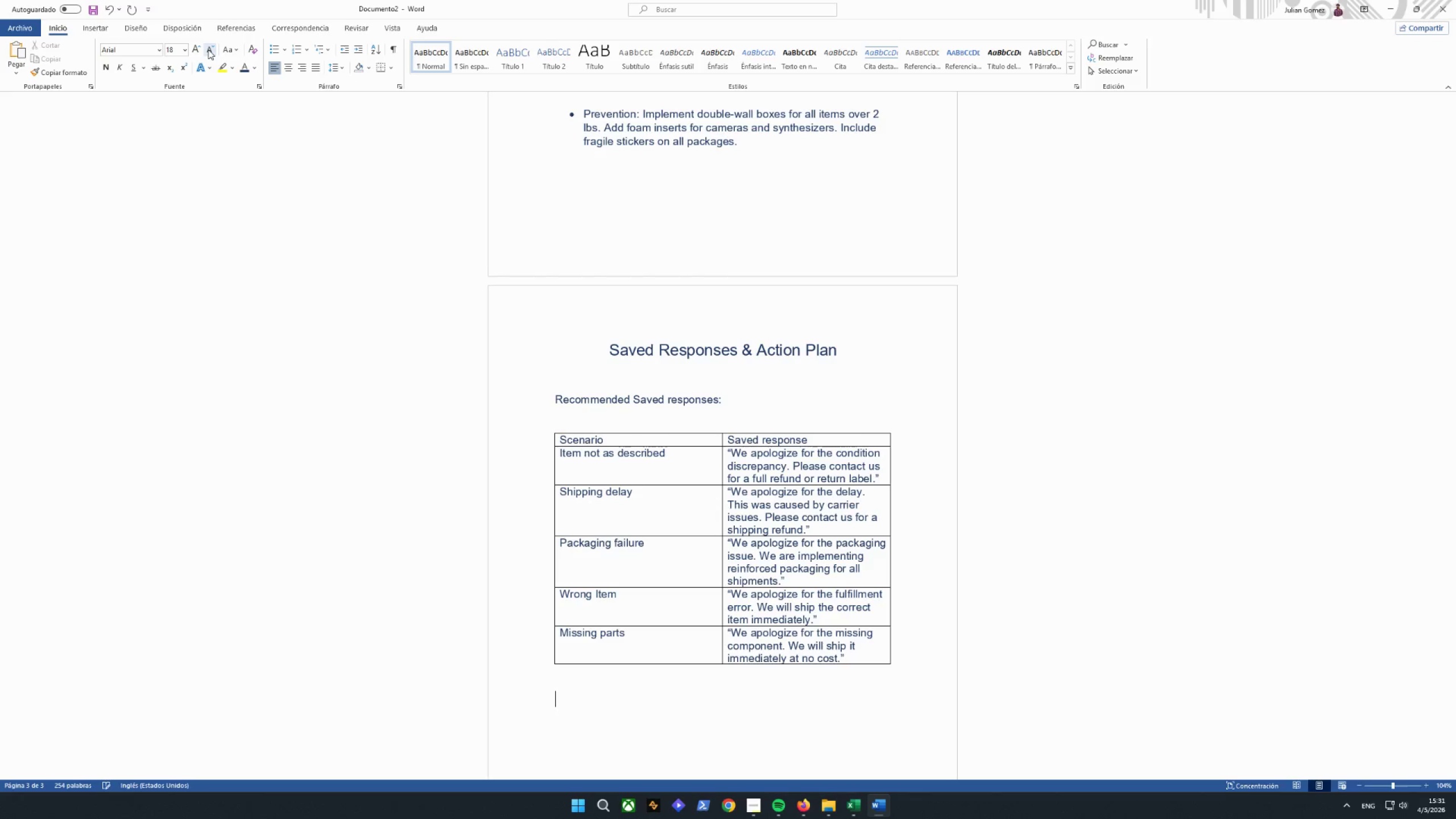 
triple_click([208, 49])
 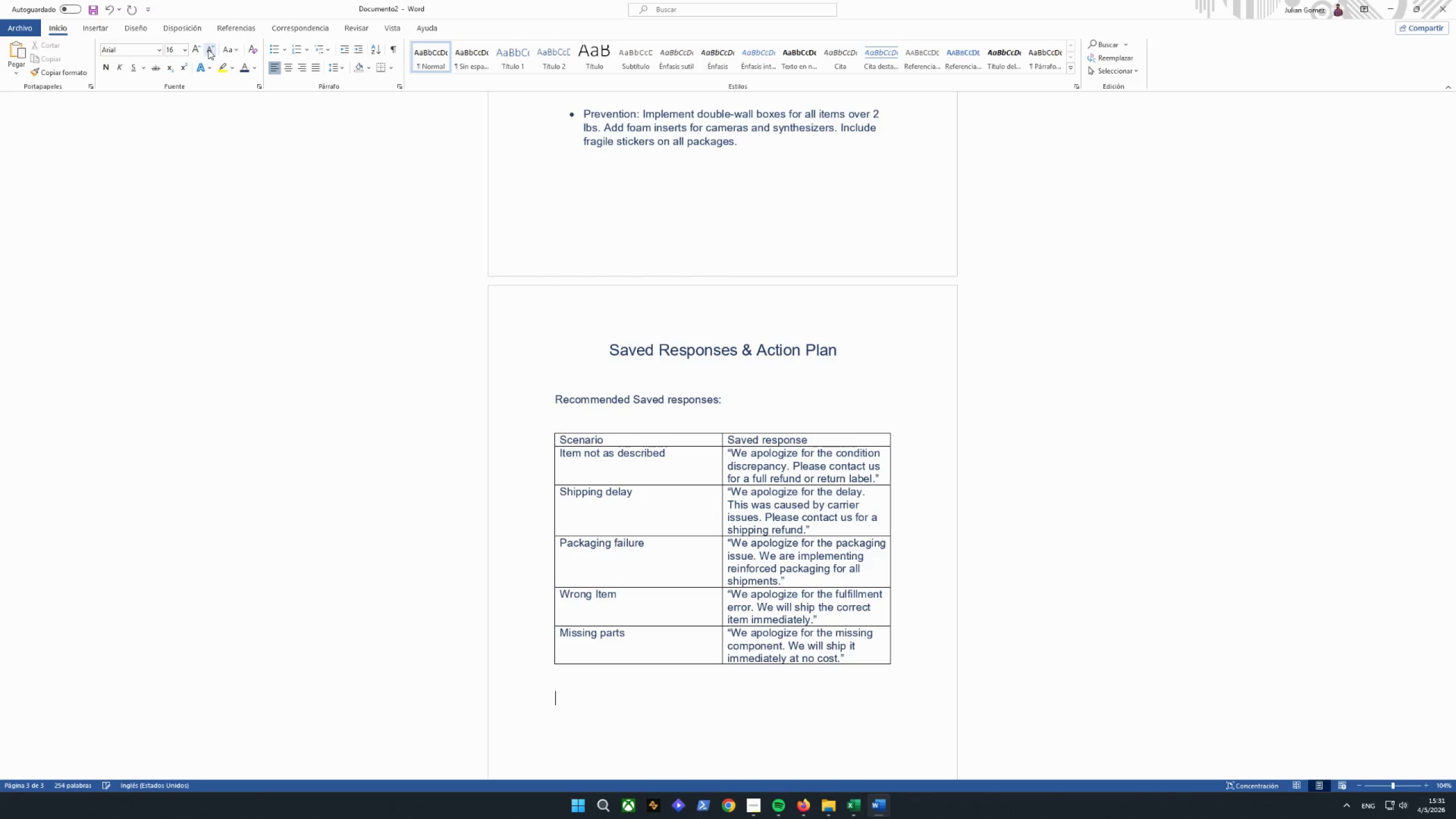 
triple_click([208, 49])
 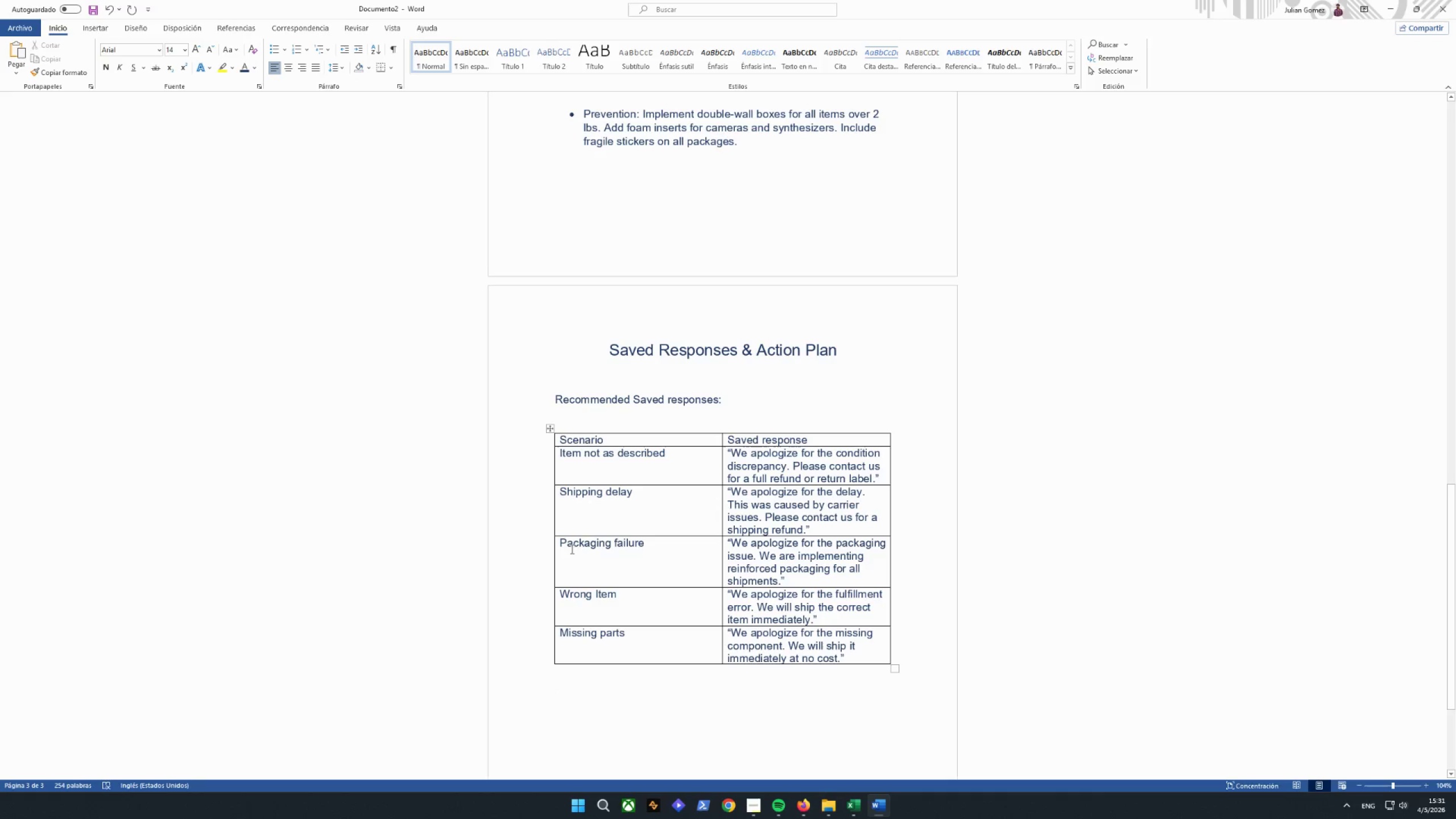 
type(30 days)
key(Backspace)
key(Backspace)
key(Backspace)
key(Backspace)
key(Backspace)
type(- )
key(Backspace)
type(da)
key(Backspace)
key(Backspace)
type(DAY)
key(Backspace)
key(Backspace)
type(yt)
key(Backspace)
key(Backspace)
type(ayt)
key(Backspace)
type( Action Plan)
key(Backspace)
key(Backspace)
key(Backspace)
key(Backspace)
type(PLA)
key(Backspace)
 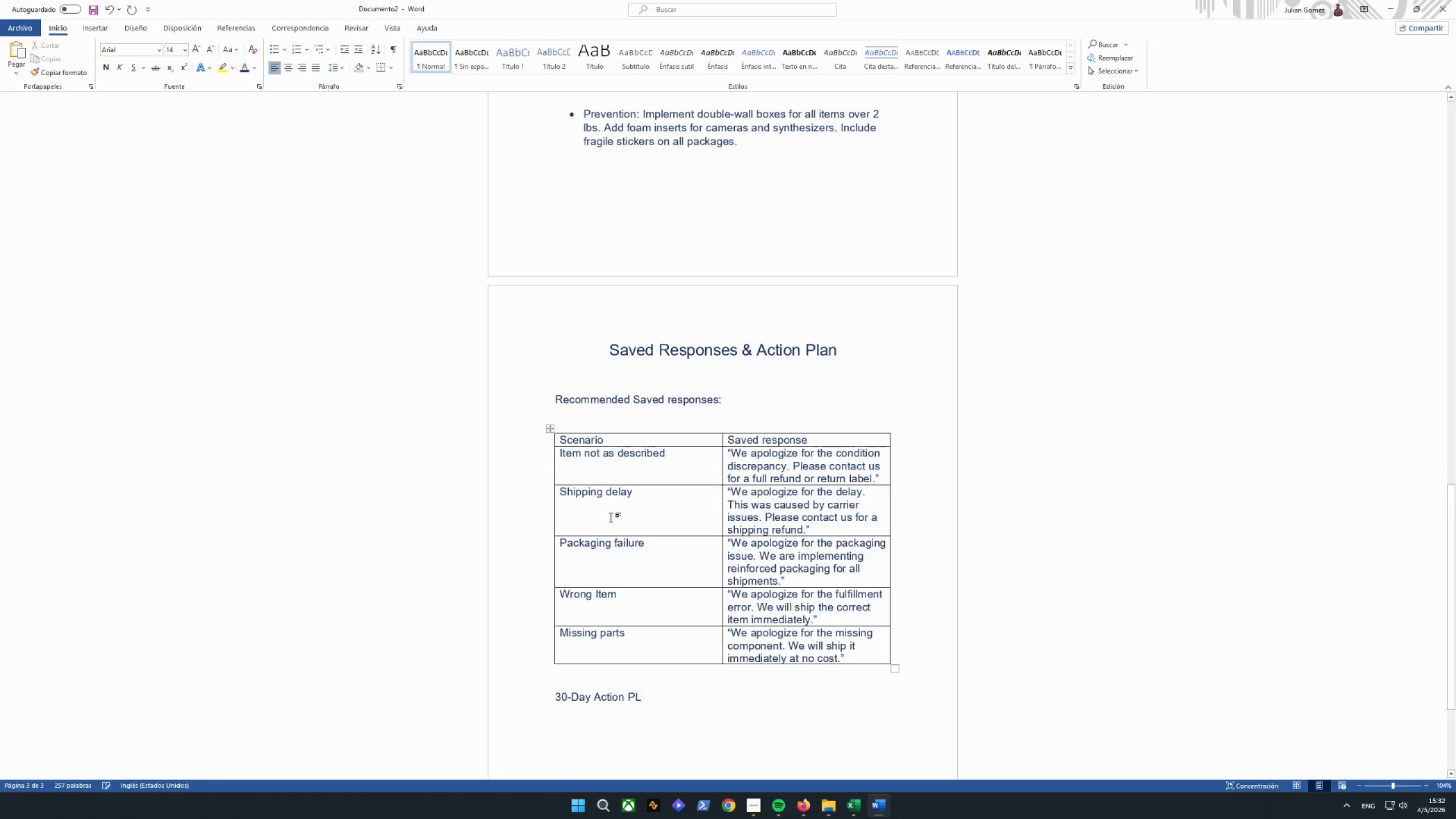 
key(Backspace)
type(lan:)
 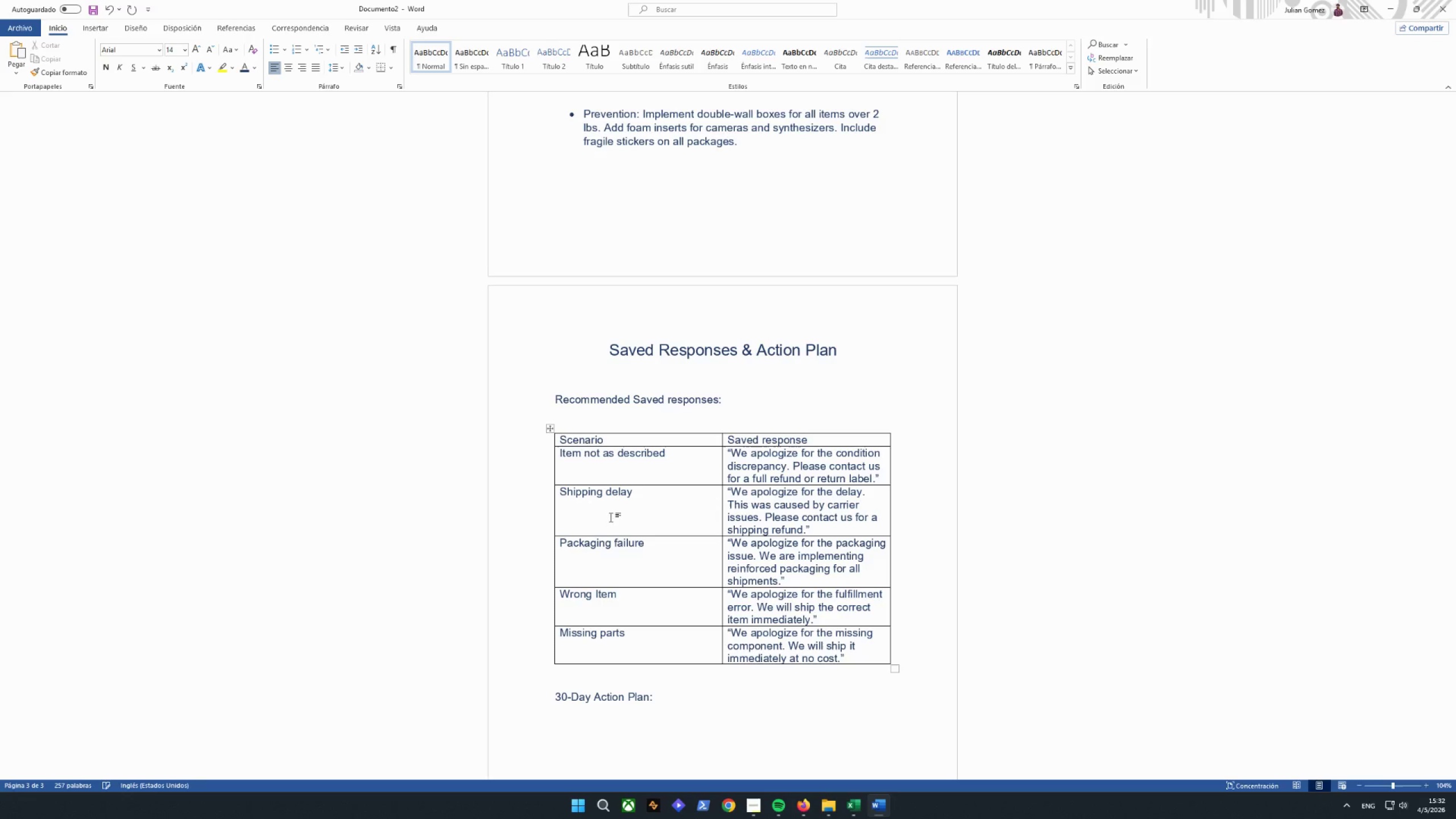 
key(Enter)
 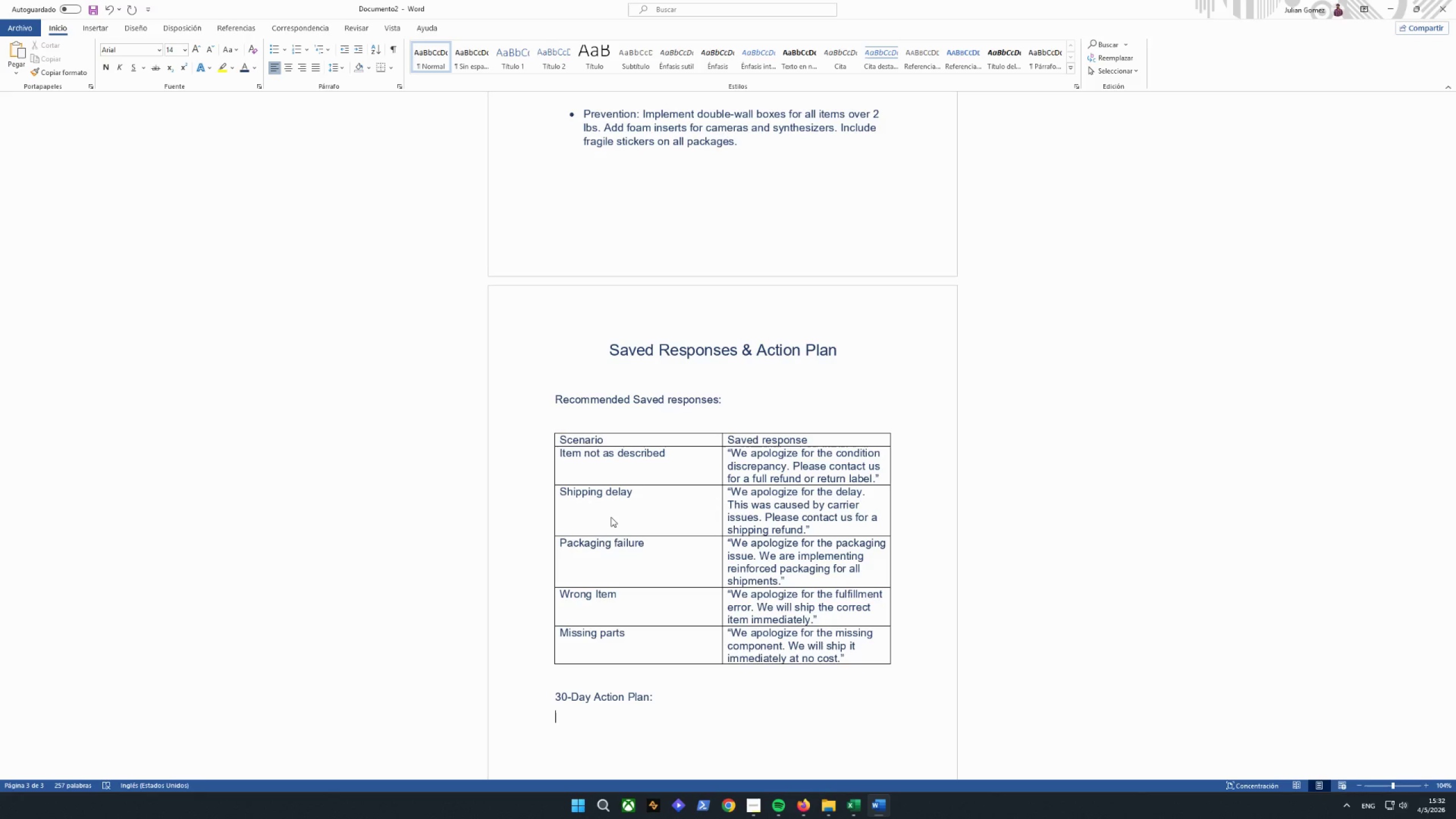 
wait(6.52)
 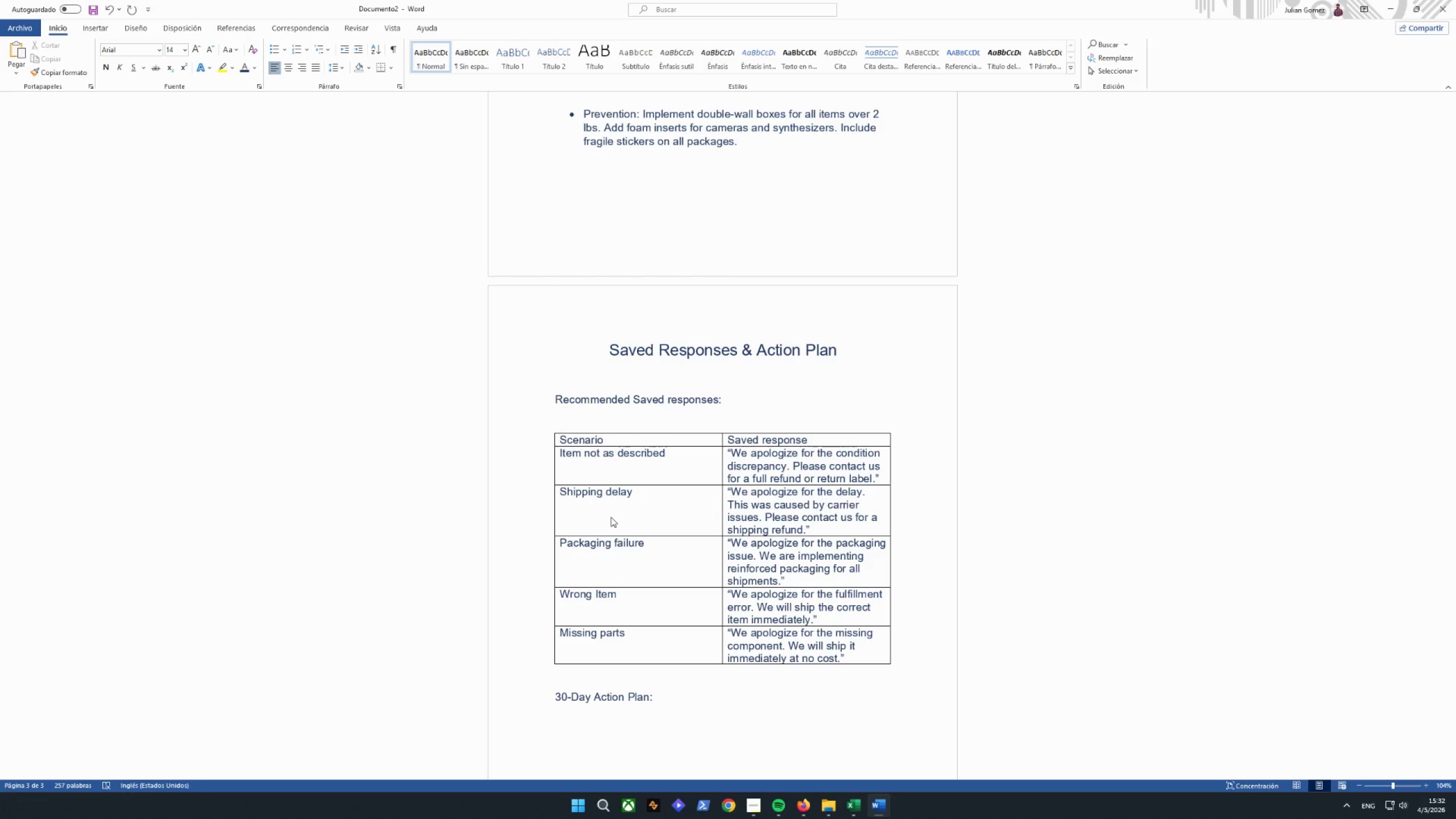 
scroll: coordinate [614, 412], scroll_direction: down, amount: 15.0
 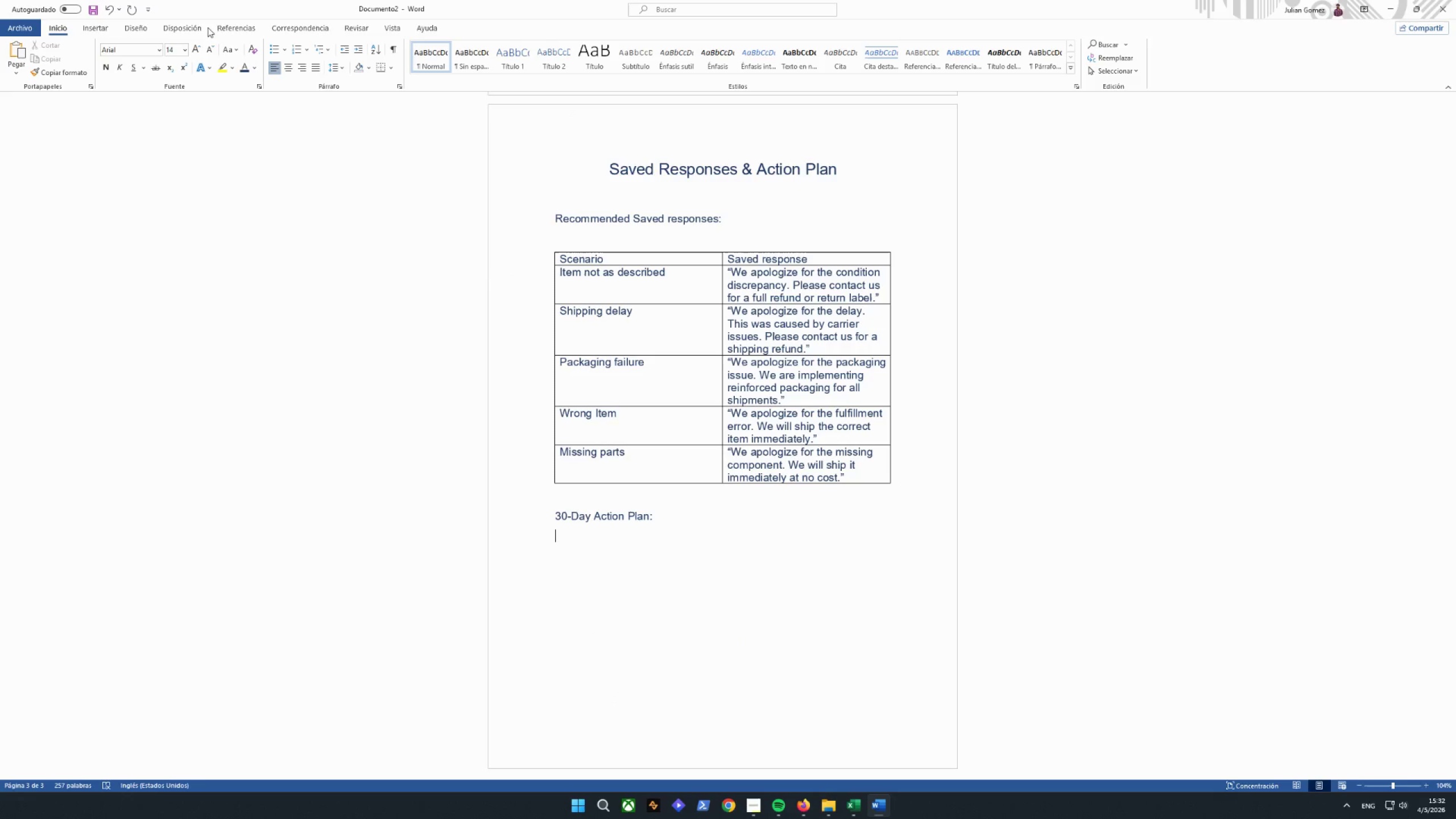 
left_click([110, 32])
 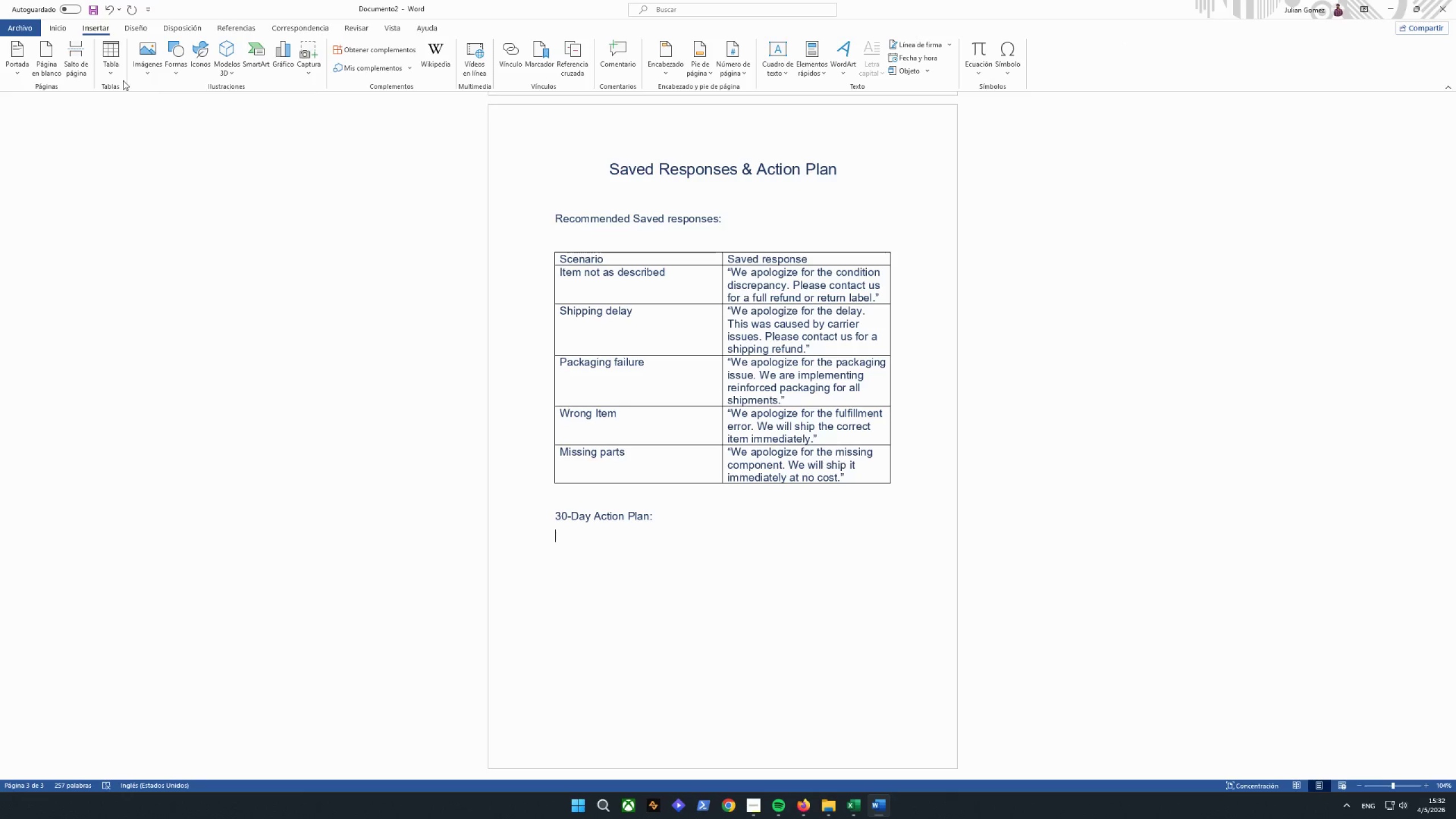 
left_click([121, 78])
 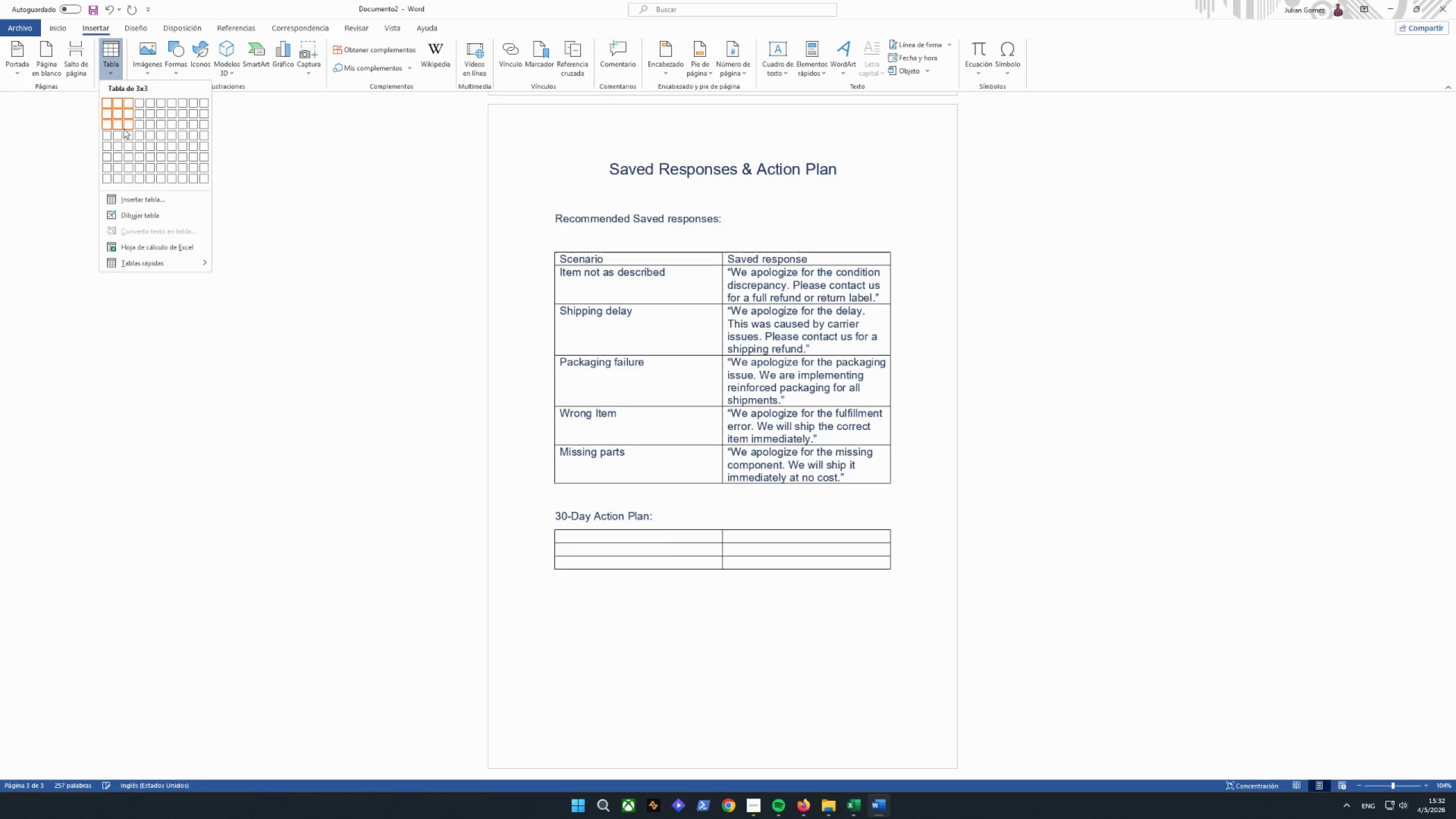 
wait(7.12)
 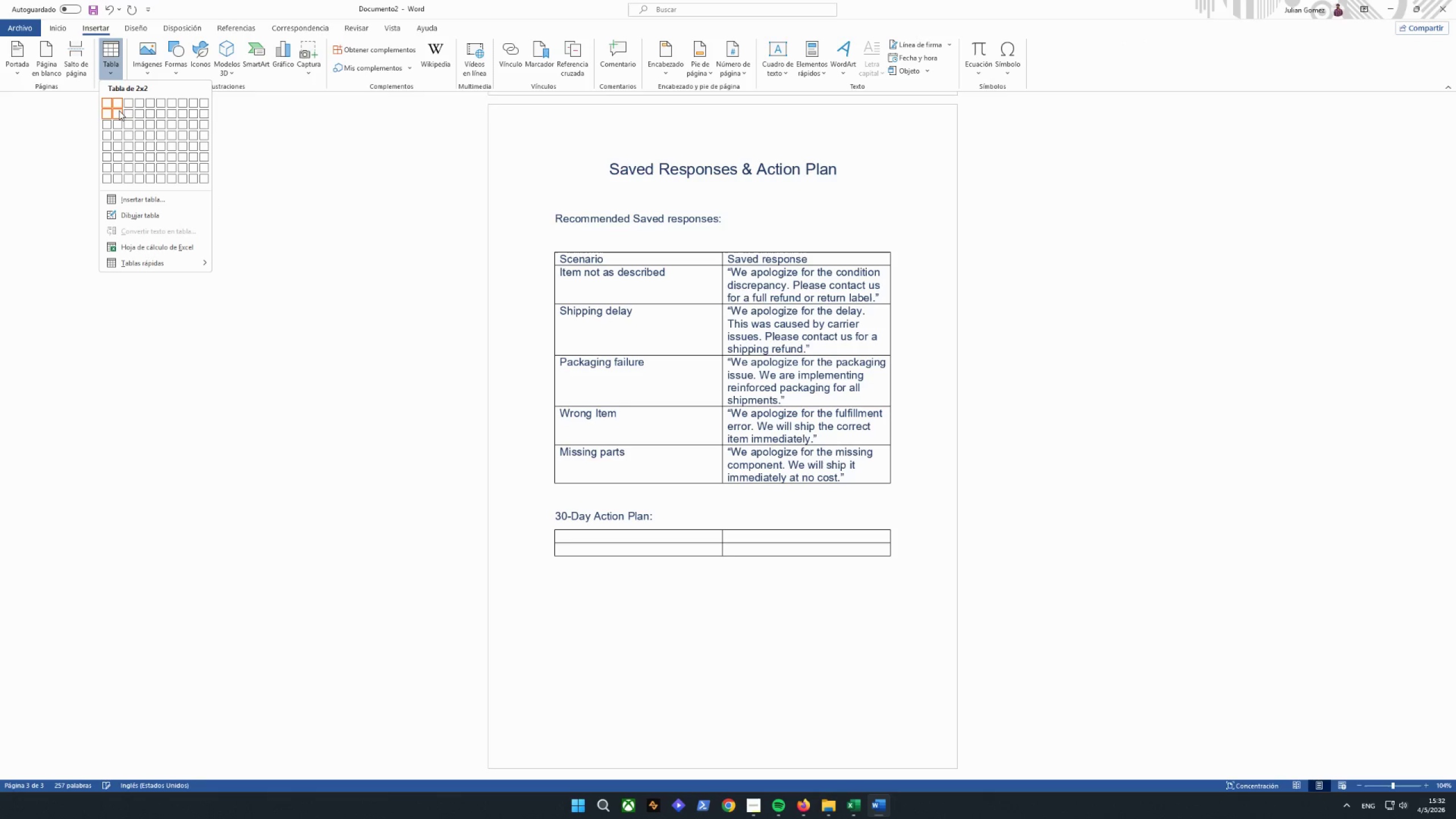 
left_click([119, 147])
 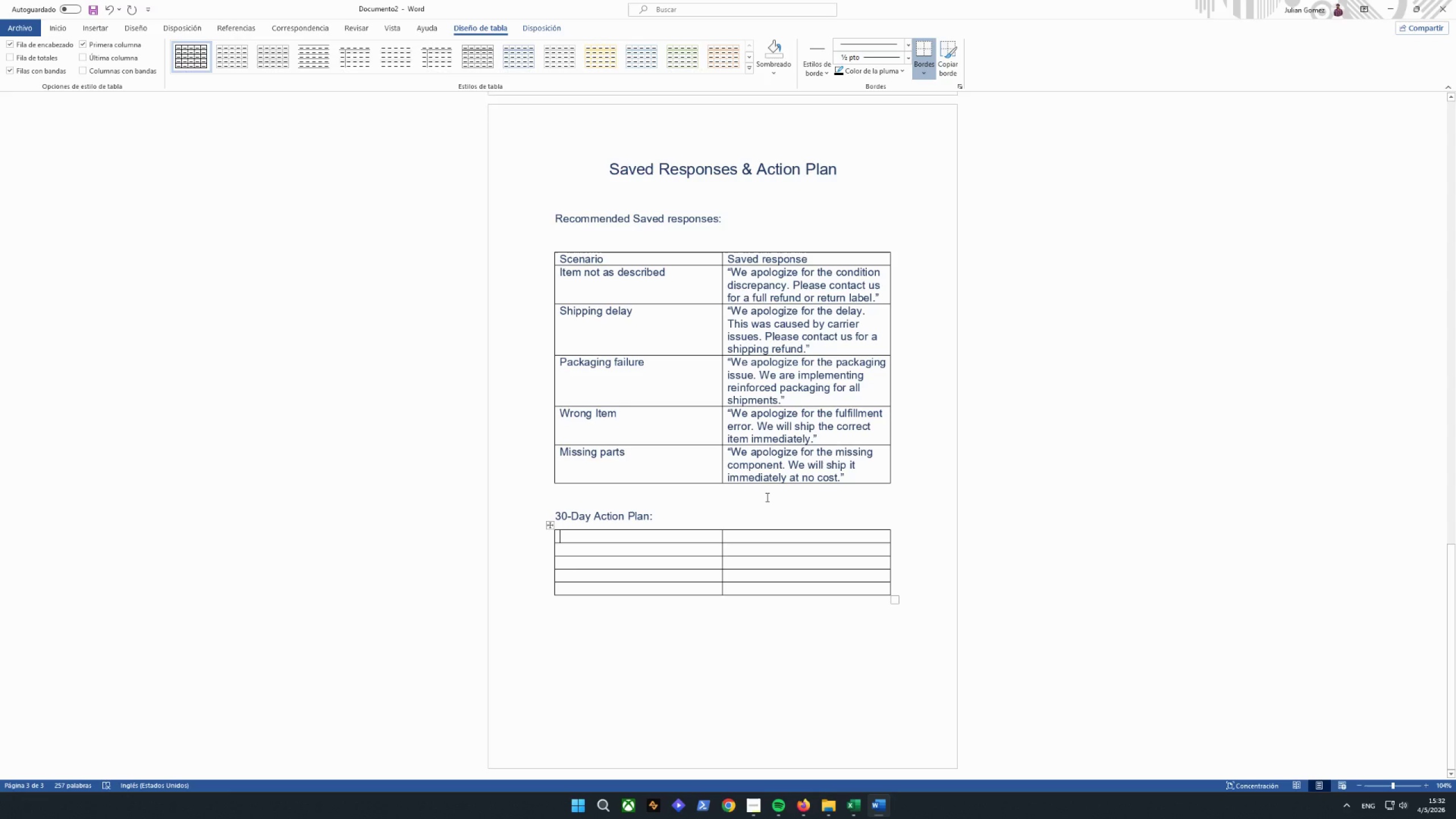 
type(WEE)
key(Backspace)
key(Backspace)
type(ew)
key(Backspace)
type(ek)
key(Tab)
type(Actipo)
key(Backspace)
key(Backspace)
type(onm)
key(Backspace)
 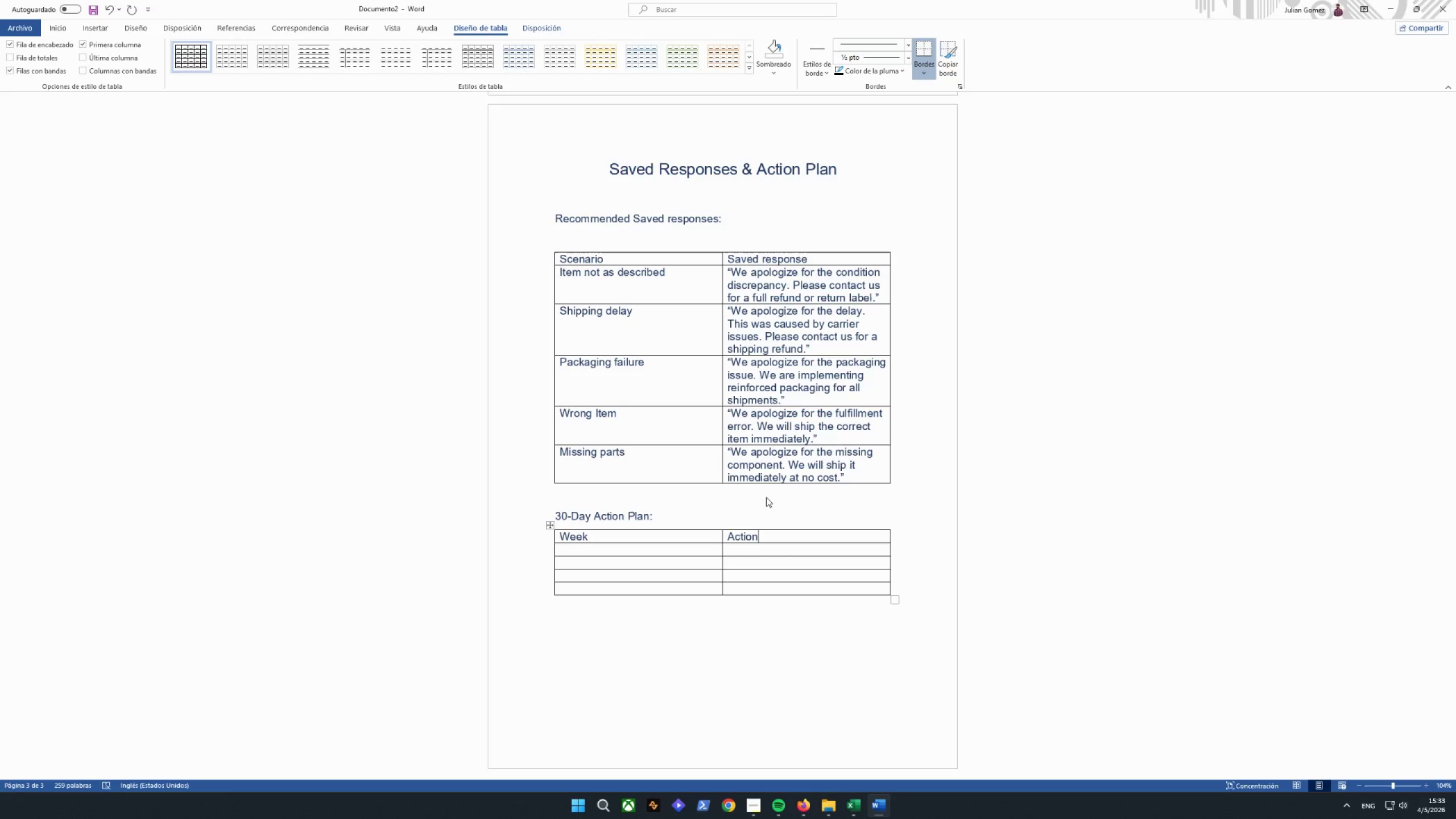 
wait(35.3)
 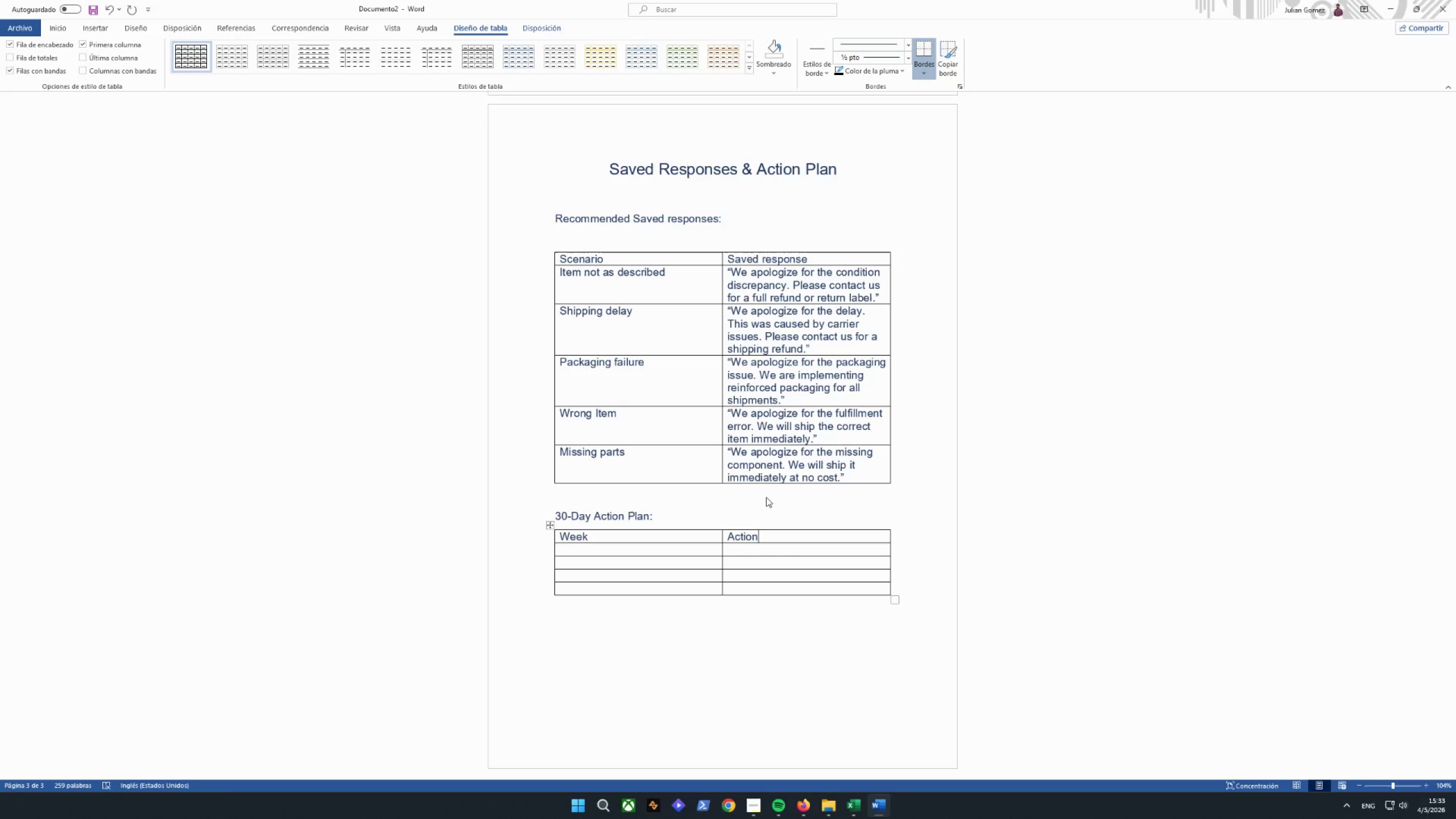 
left_click([646, 561])
 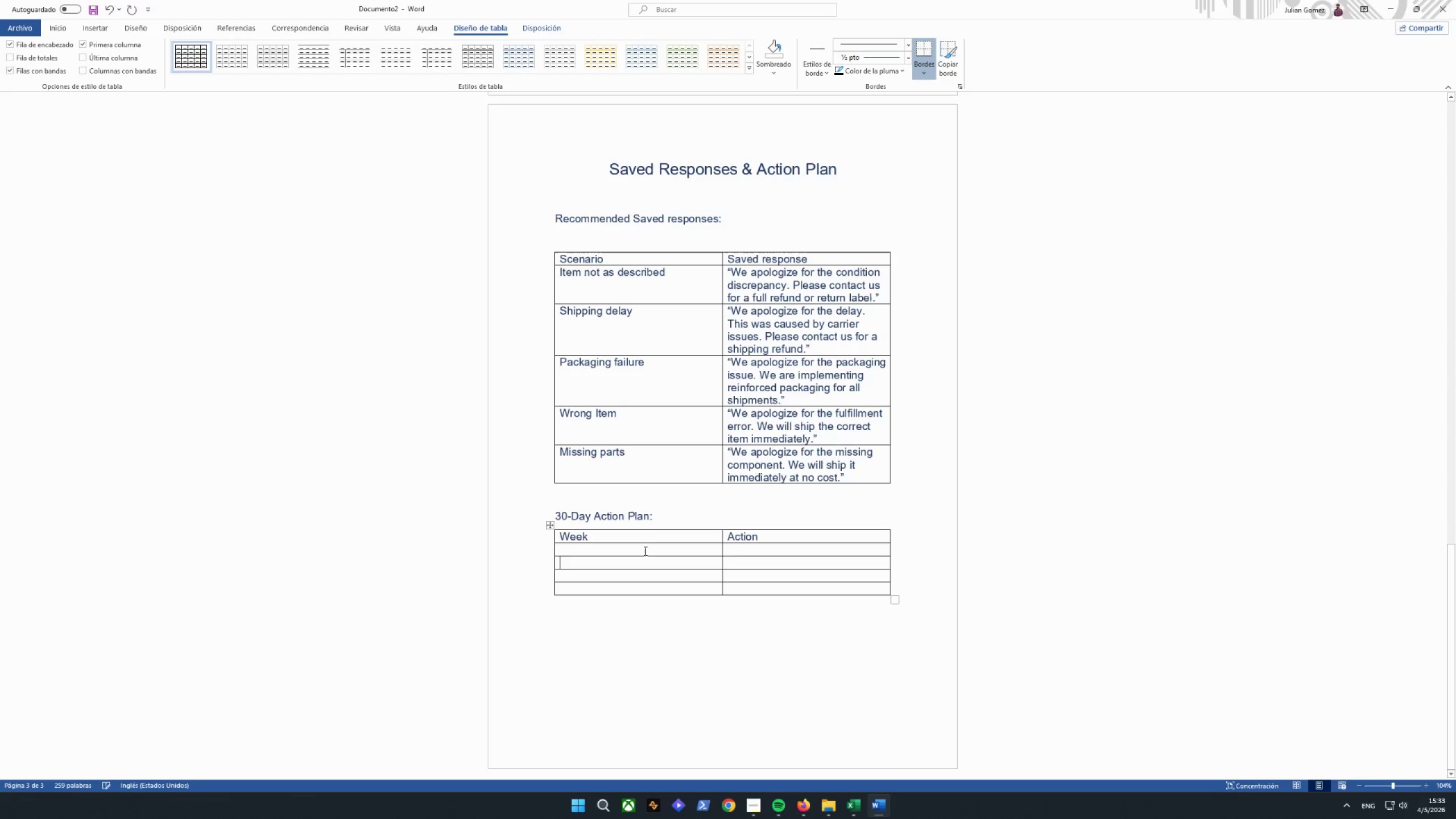 
left_click([643, 548])
 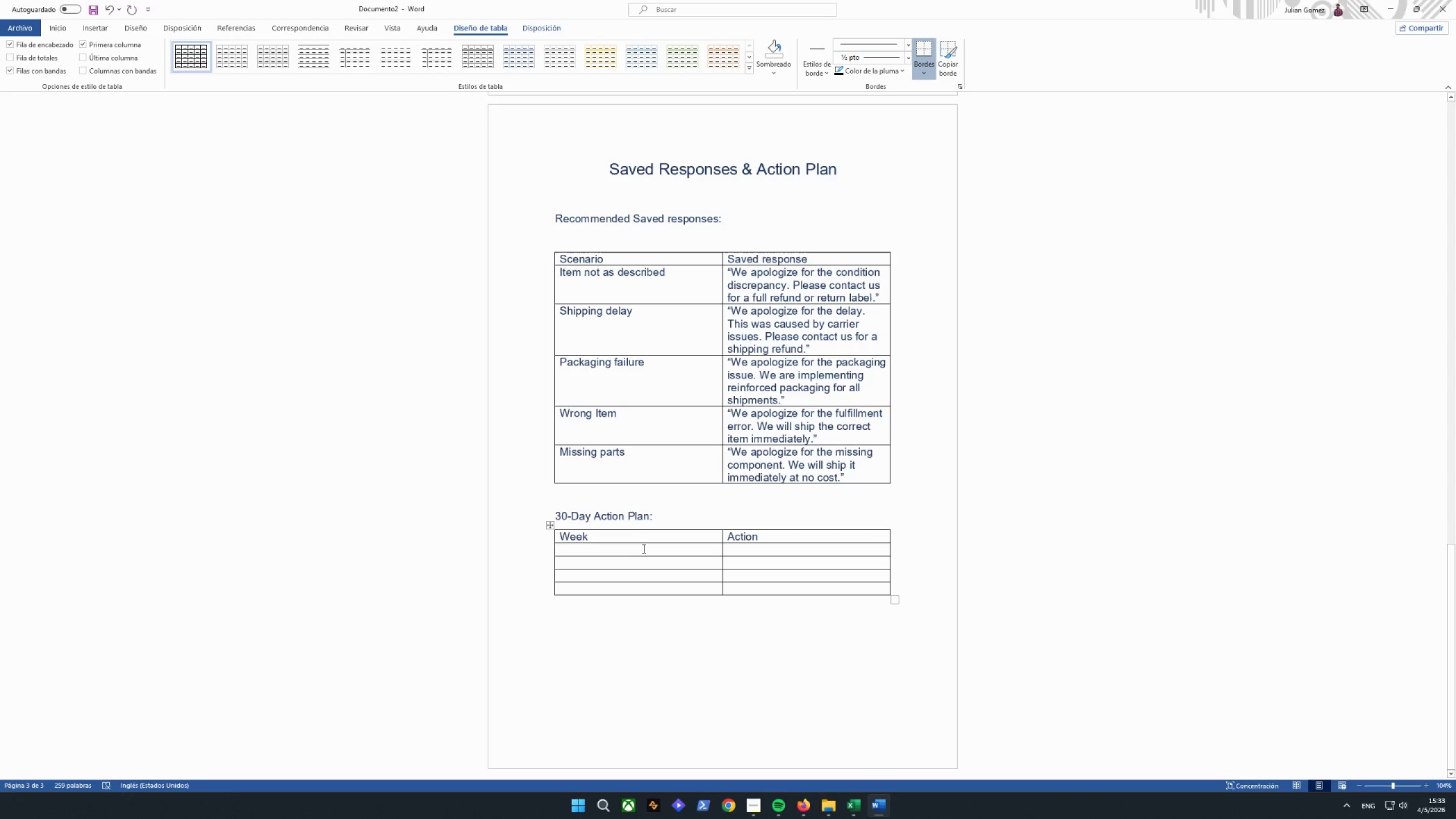 
type(Week 1)
key(Tab)
type(Update all listing po)
key(Backspace)
type(hi)
key(Backspace)
type(otos with mn)
key(Backspace)
key(Backspace)
type(minimum 9)
key(Backspace)
type(8 images includoi)
key(Backspace)
key(Backspace)
type(ing defect close-ups)
 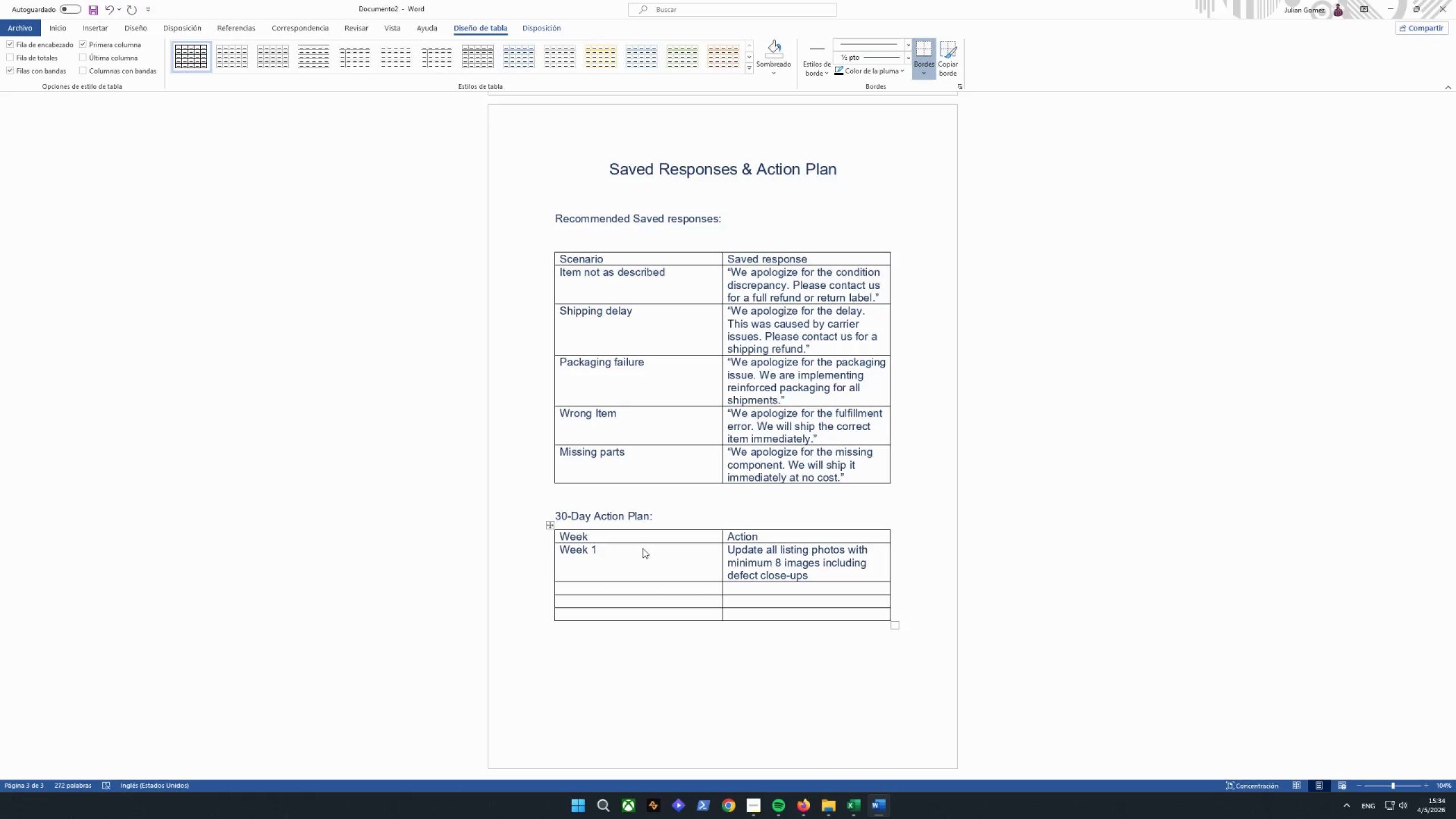 
left_click([572, 584])
 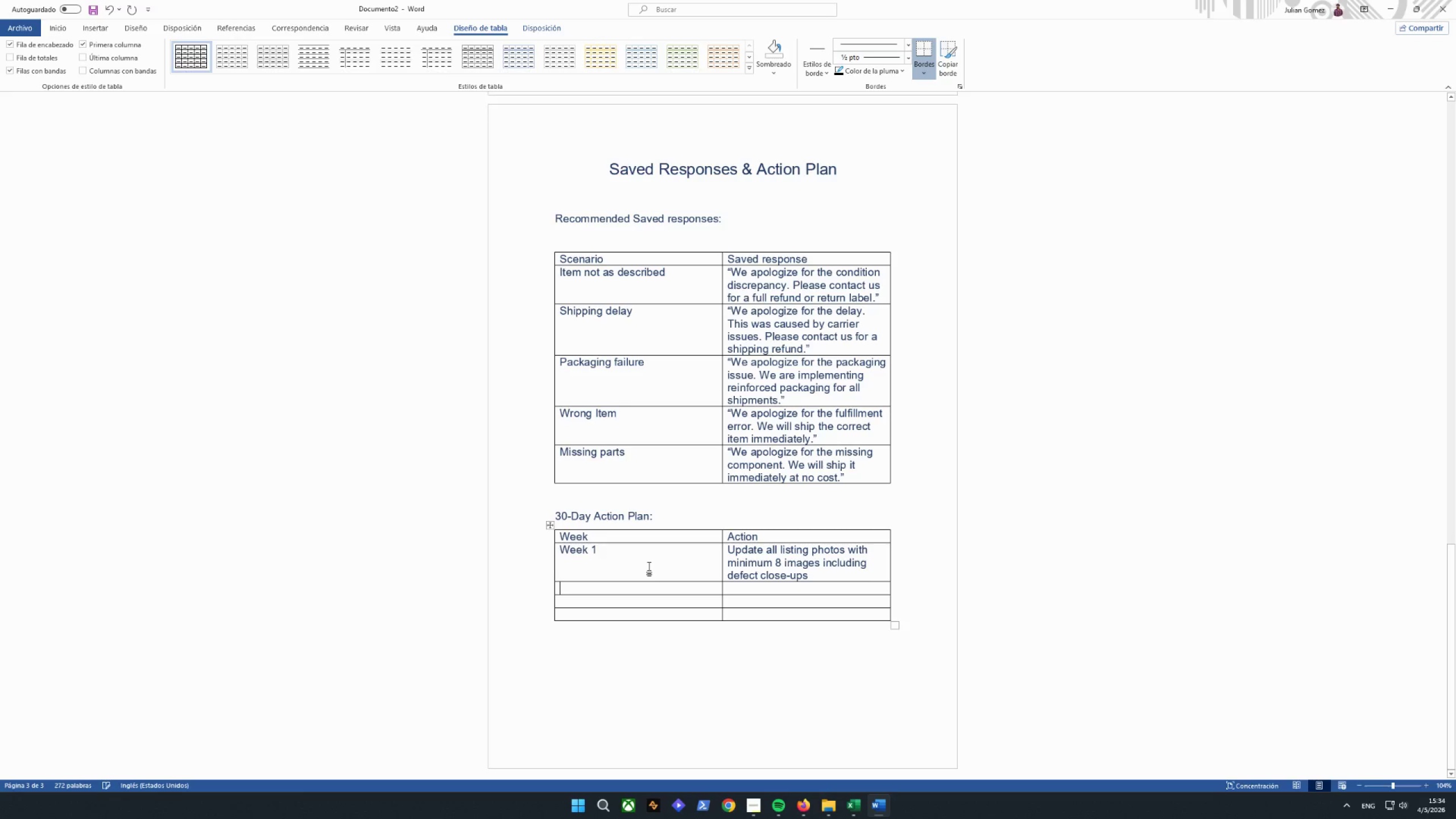 
type(Week 2)
key(Tab)
type(Revise all condition descriptions tp)
key(Backspace)
type(o accurately )
 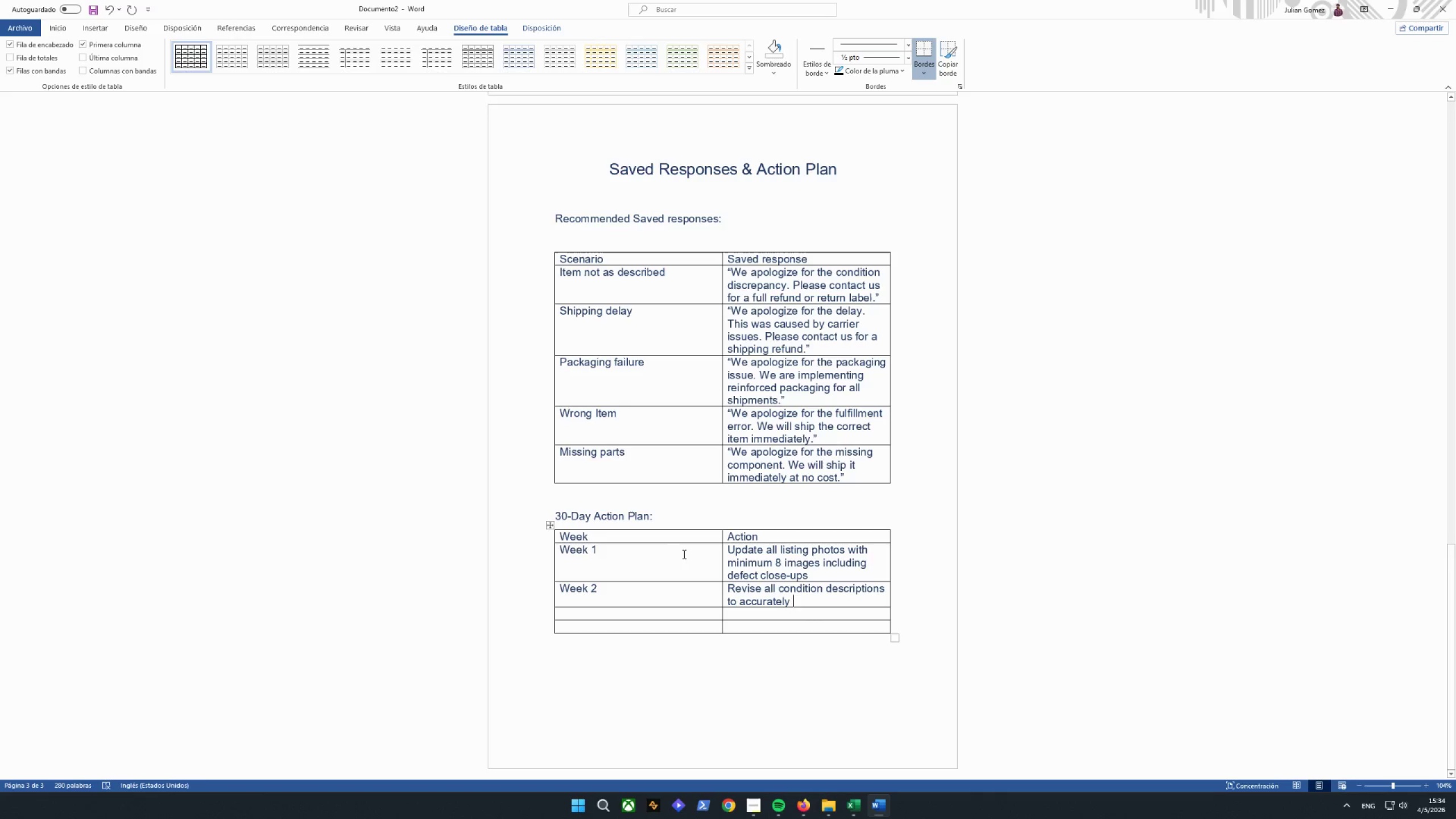 
type(rec)
key(Backspace)
type(flect)
 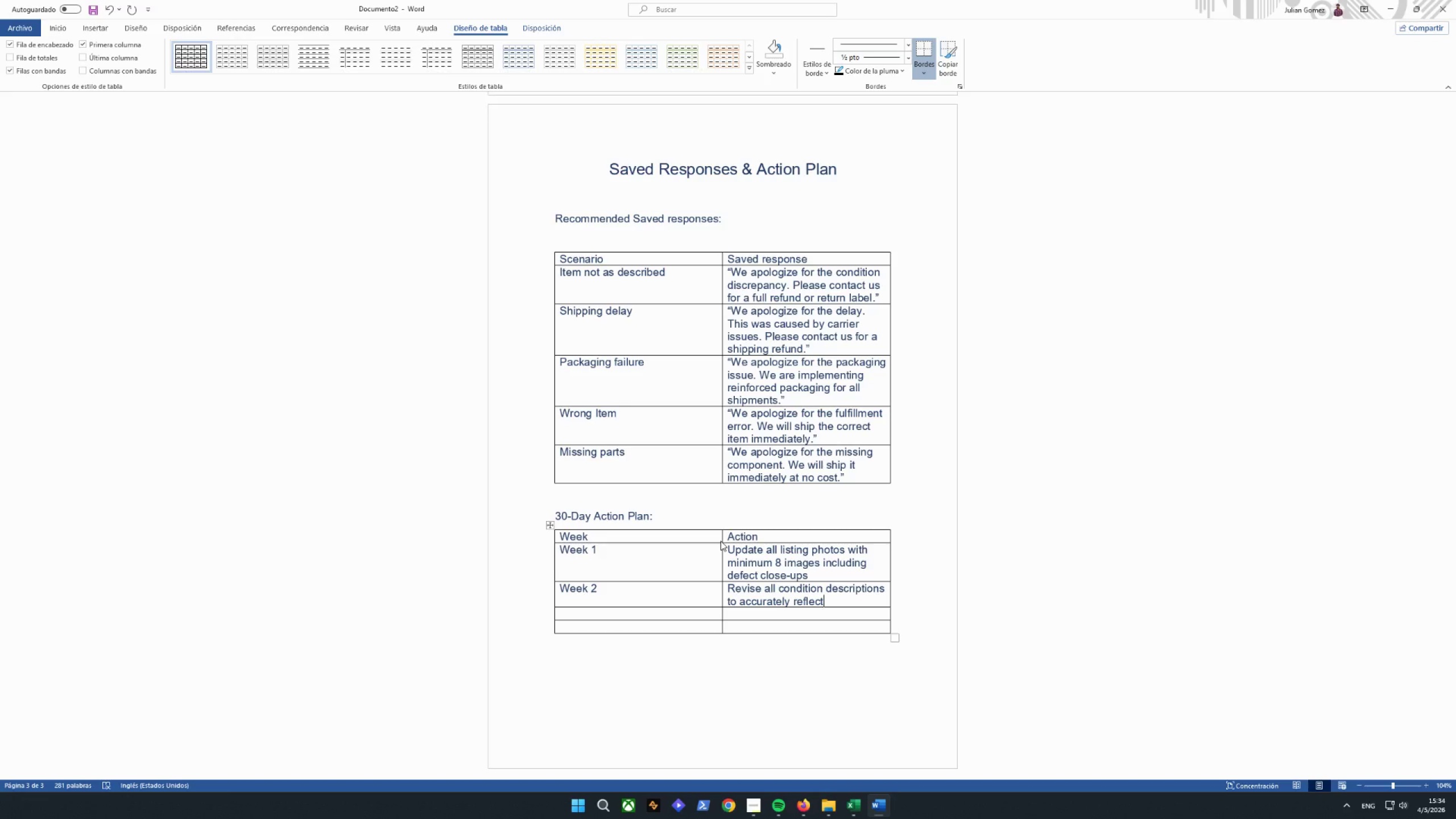 
type( item state.)
key(Backspace)
type(\)
 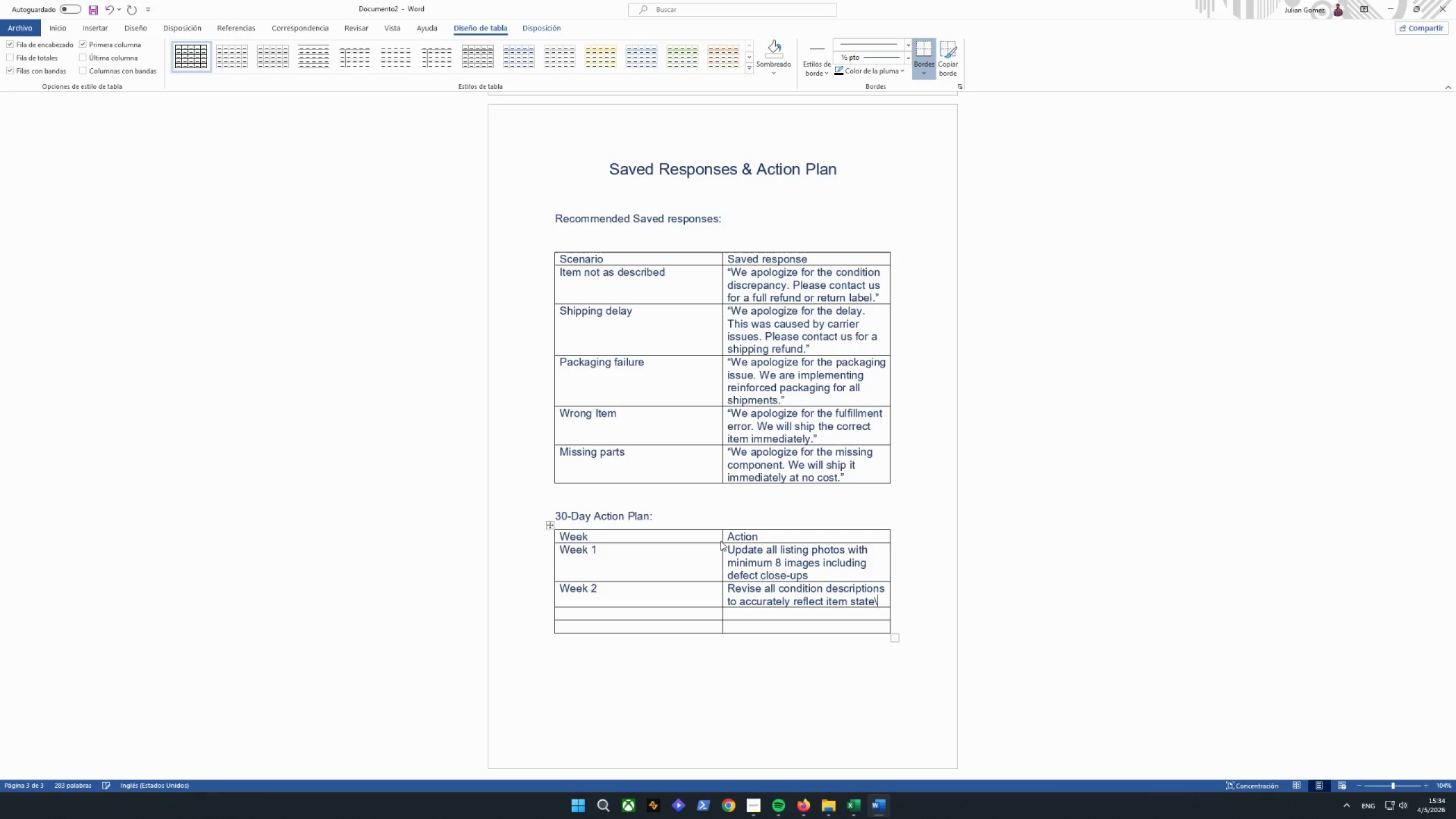 
key(Enter)
 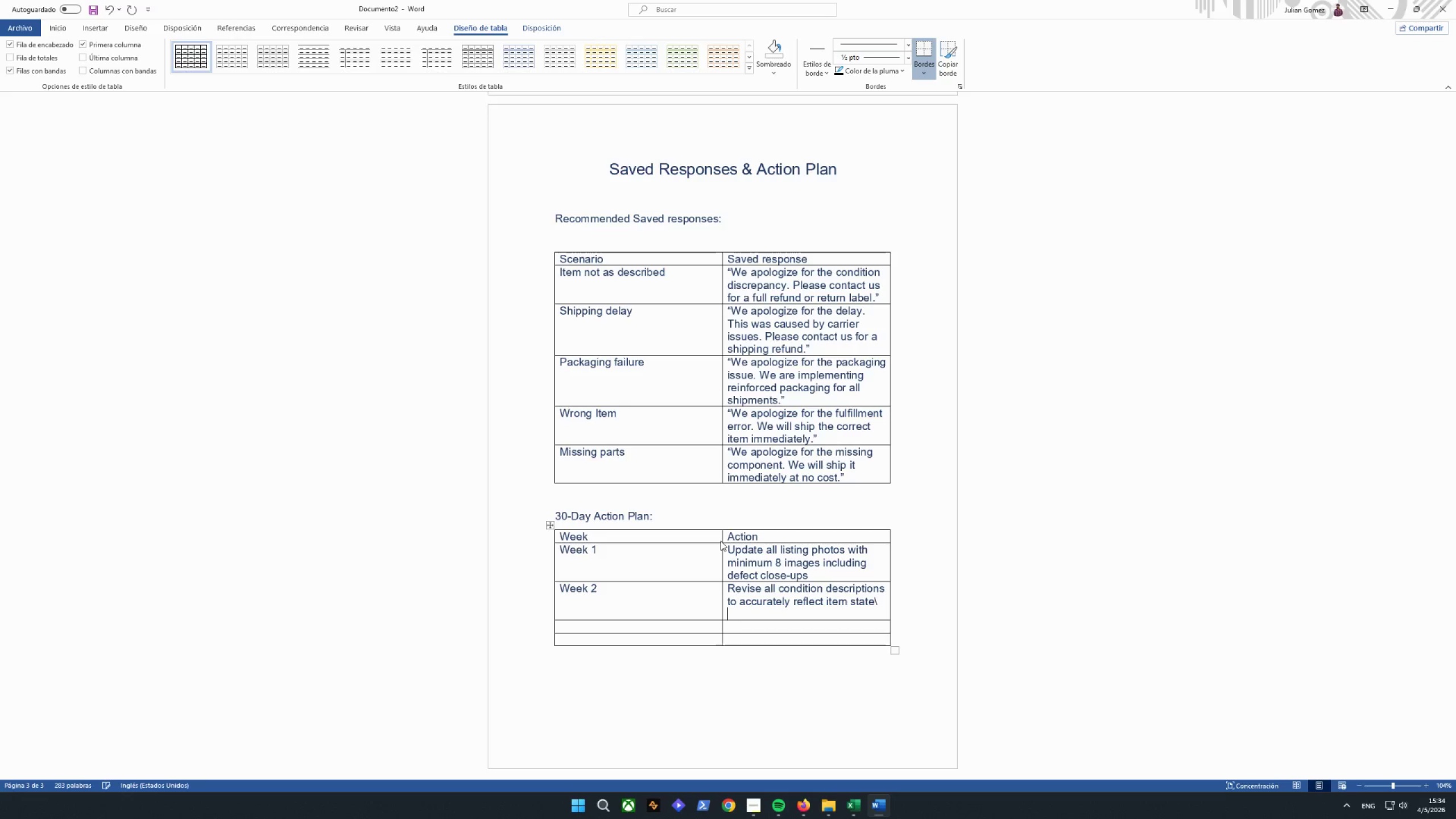 
key(Backspace)
 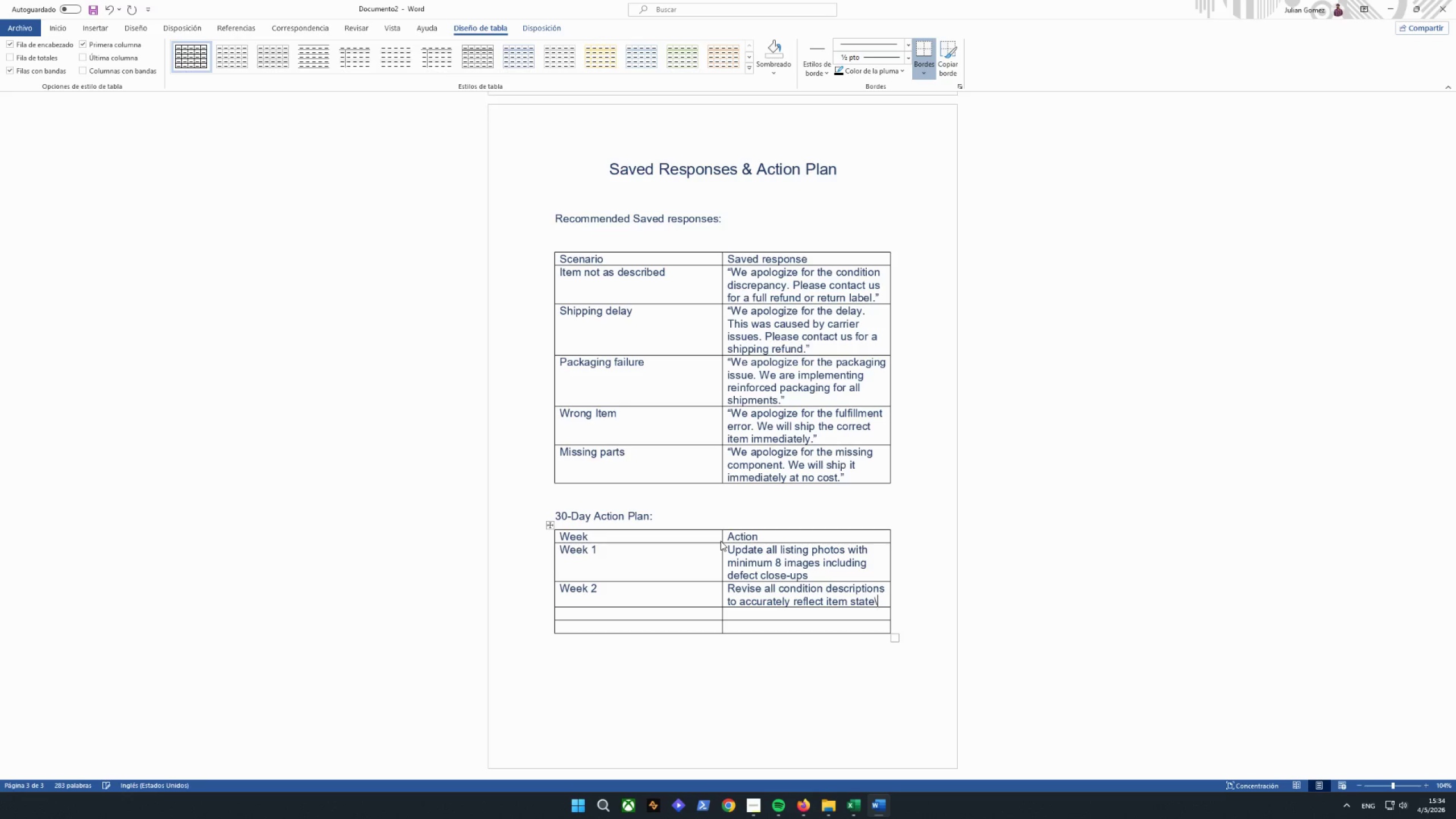 
key(Backspace)
 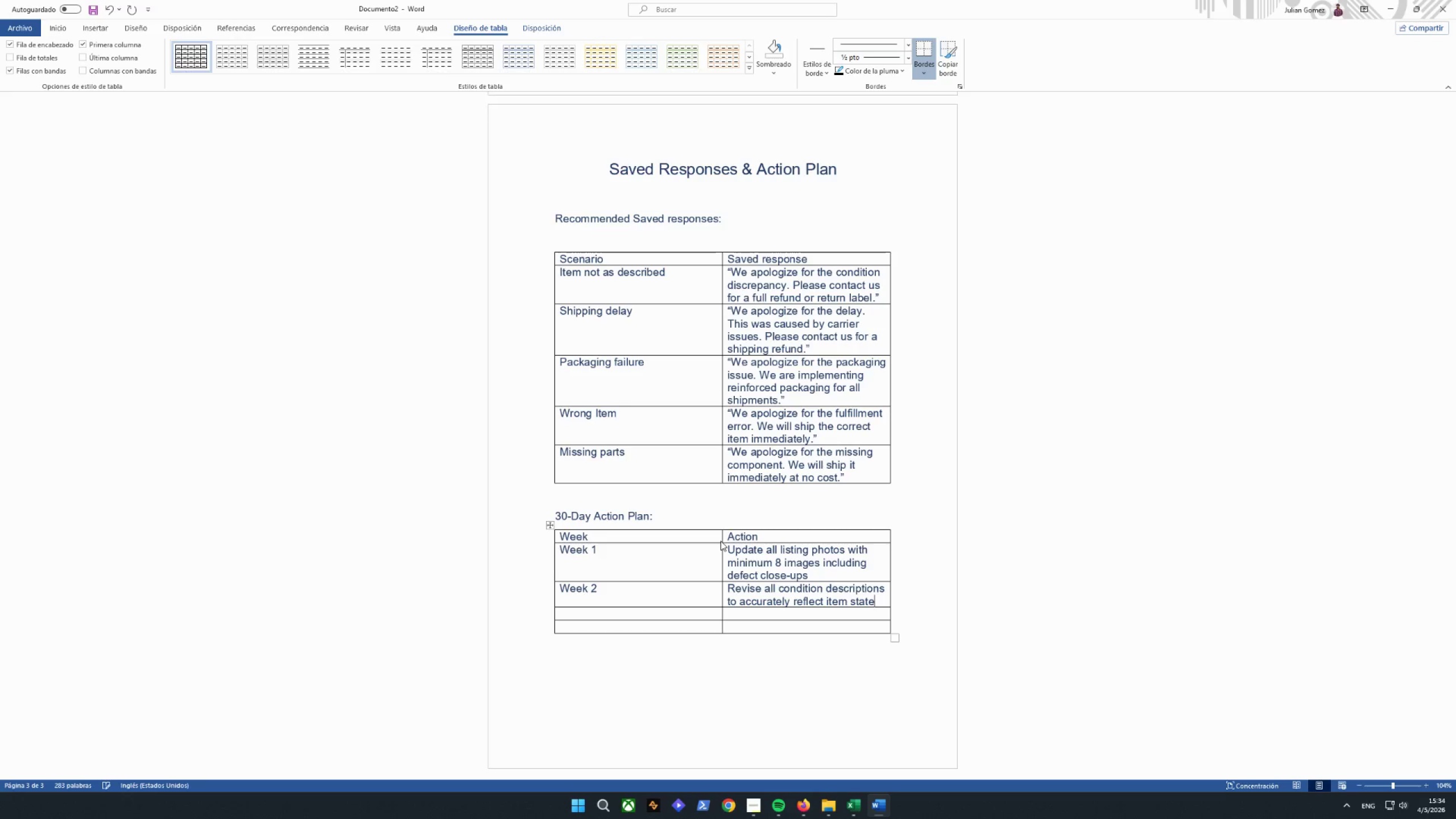 
key(Enter)
 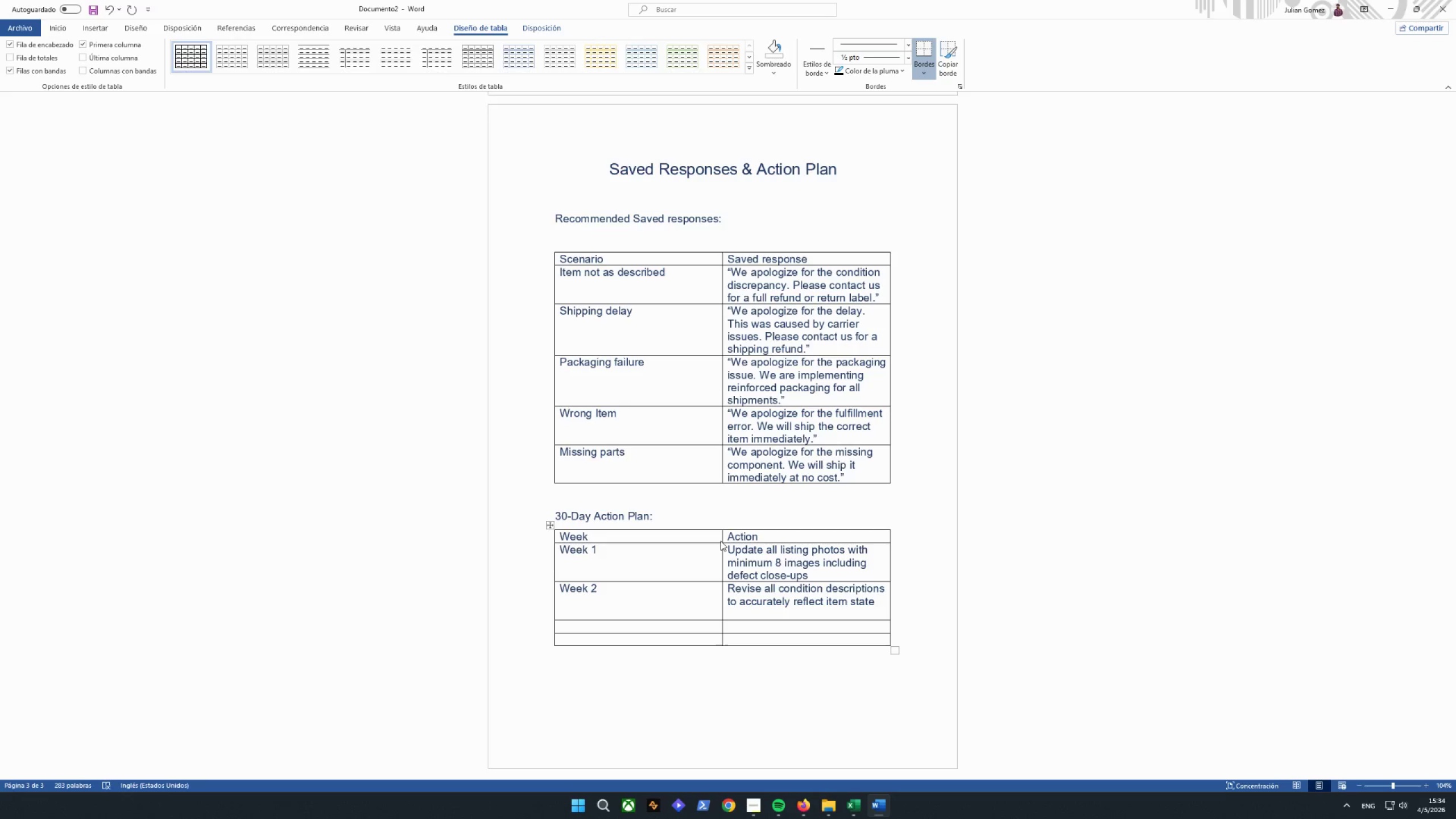 
key(Tab)
type(Wre)
key(Backspace)
key(Backspace)
type(eel)
key(Backspace)
type(k 3)
key(Tab)
type(Implement new packaging )
 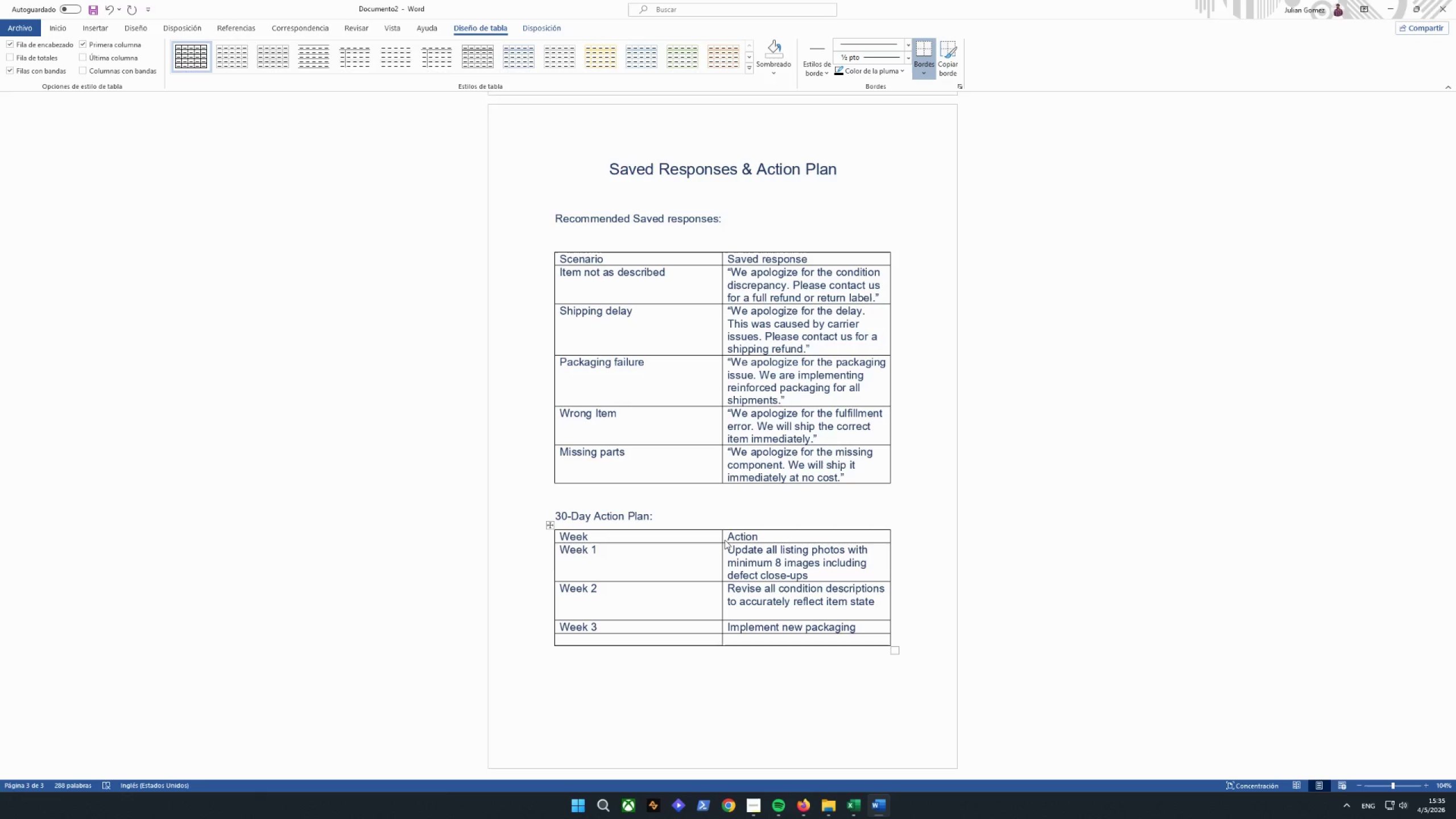 
type(standarda)
key(Backspace)
type(s for fragile electronics.)
key(Backspace)
 